 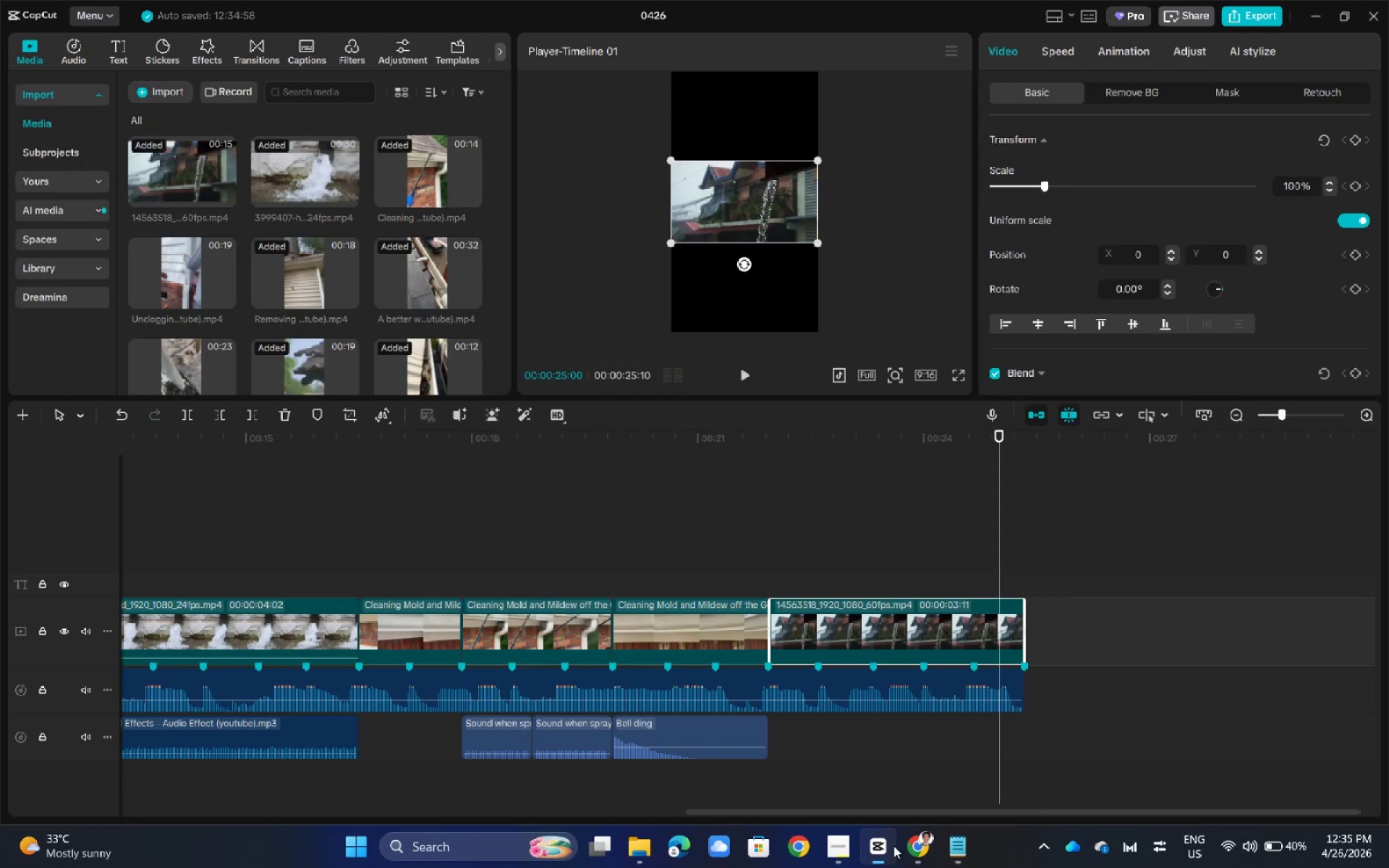 
left_click([845, 535])
 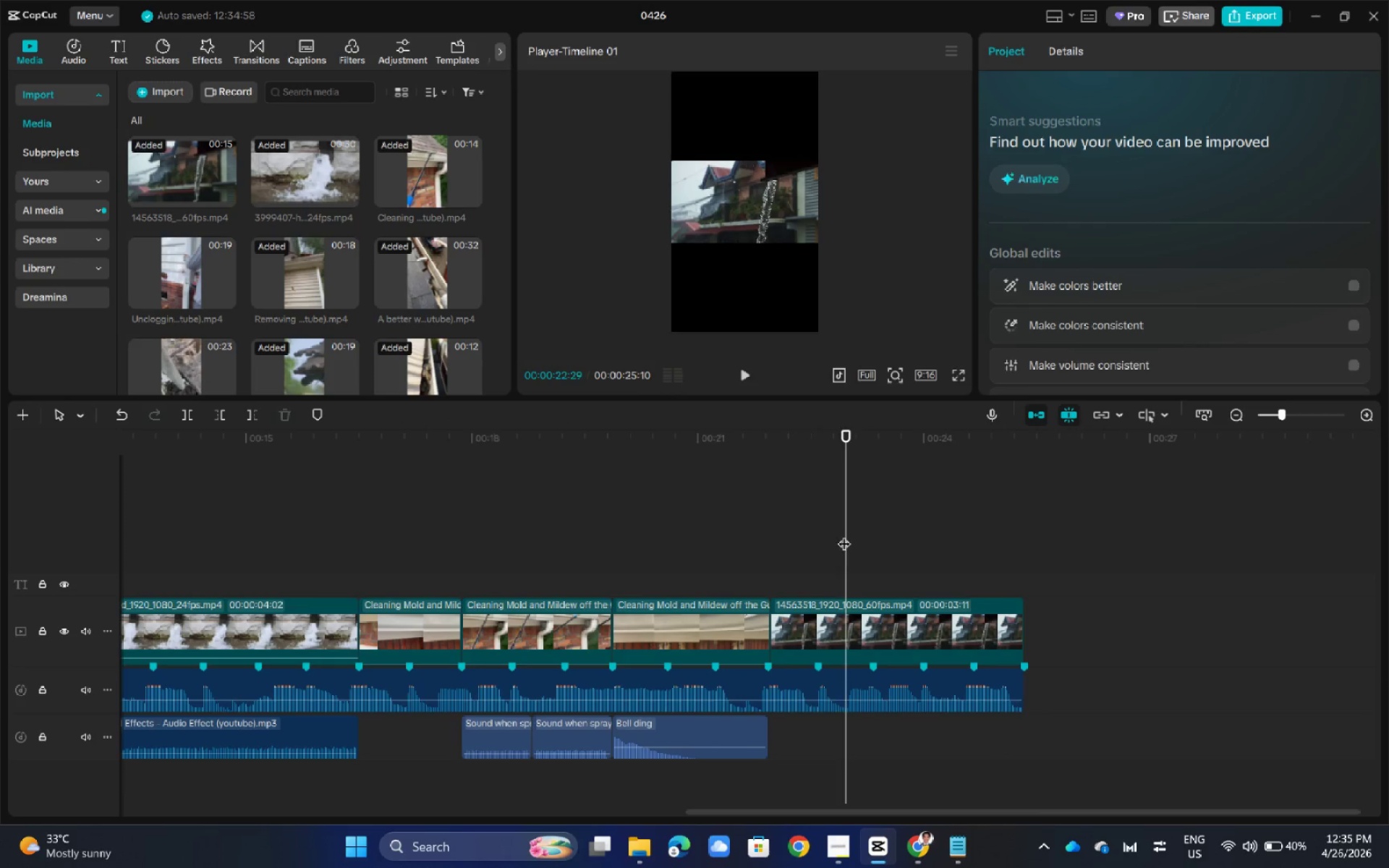 
left_click_drag(start_coordinate=[844, 535], to_coordinate=[768, 548])
 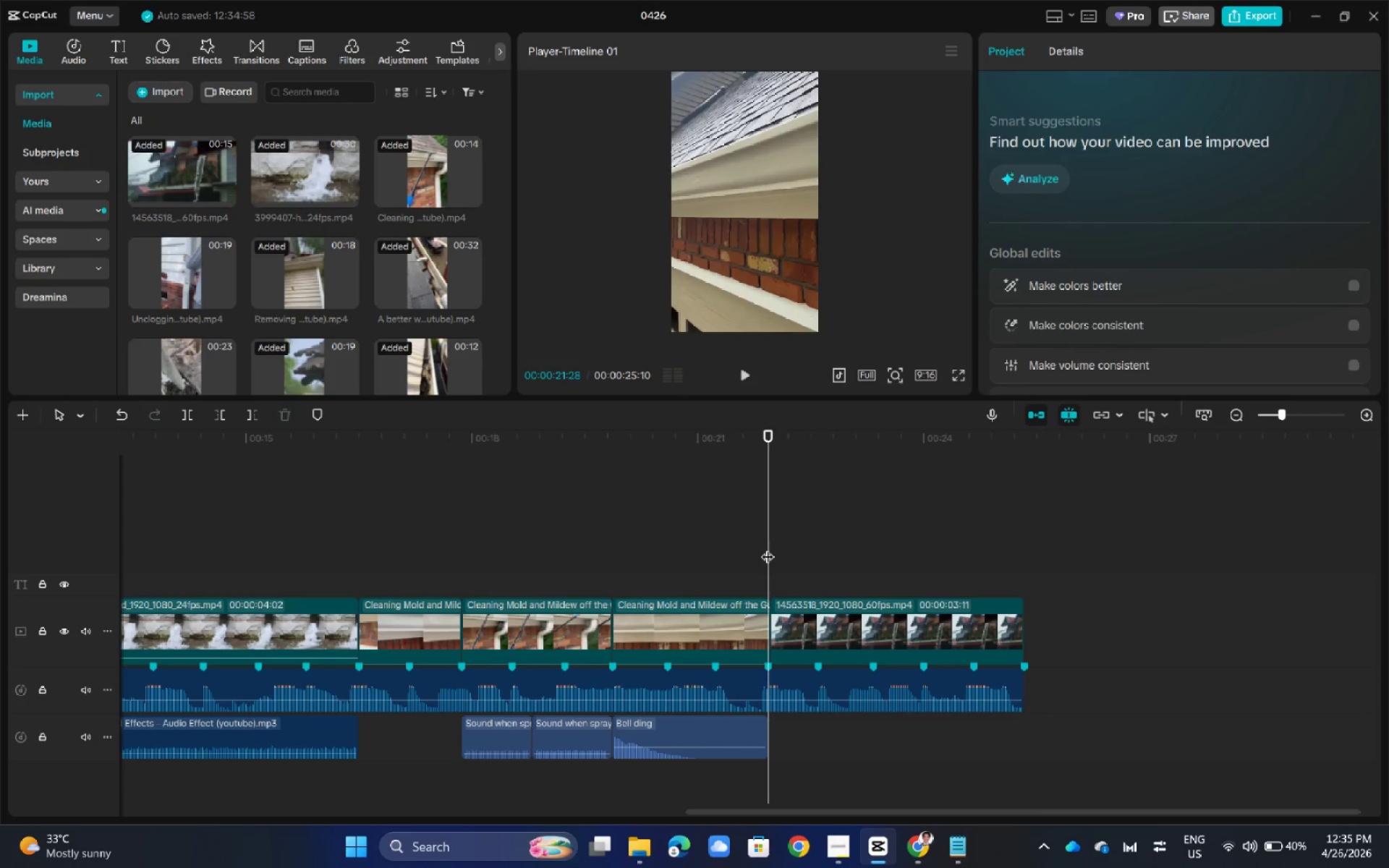 
key(Space)
 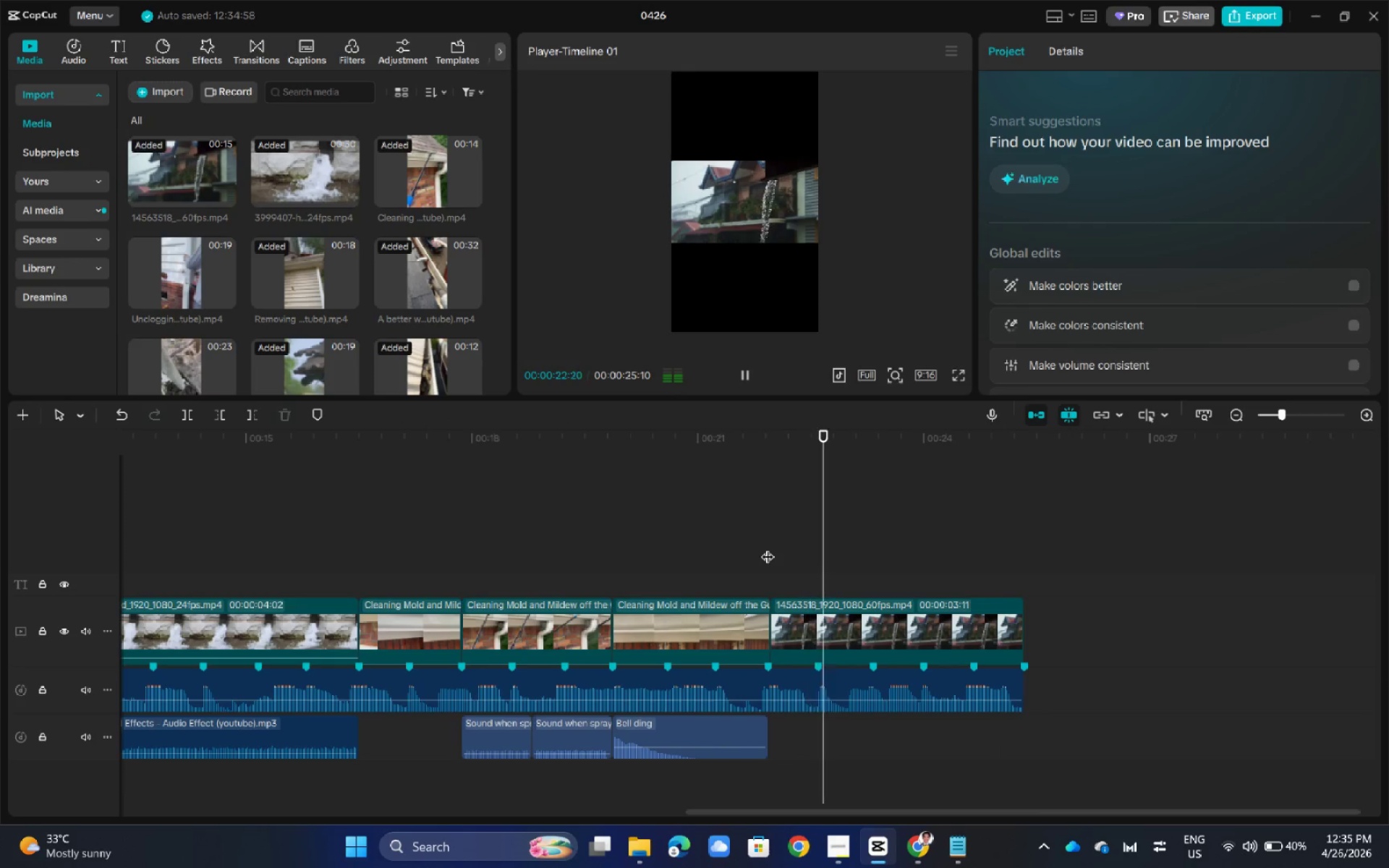 
key(Space)
 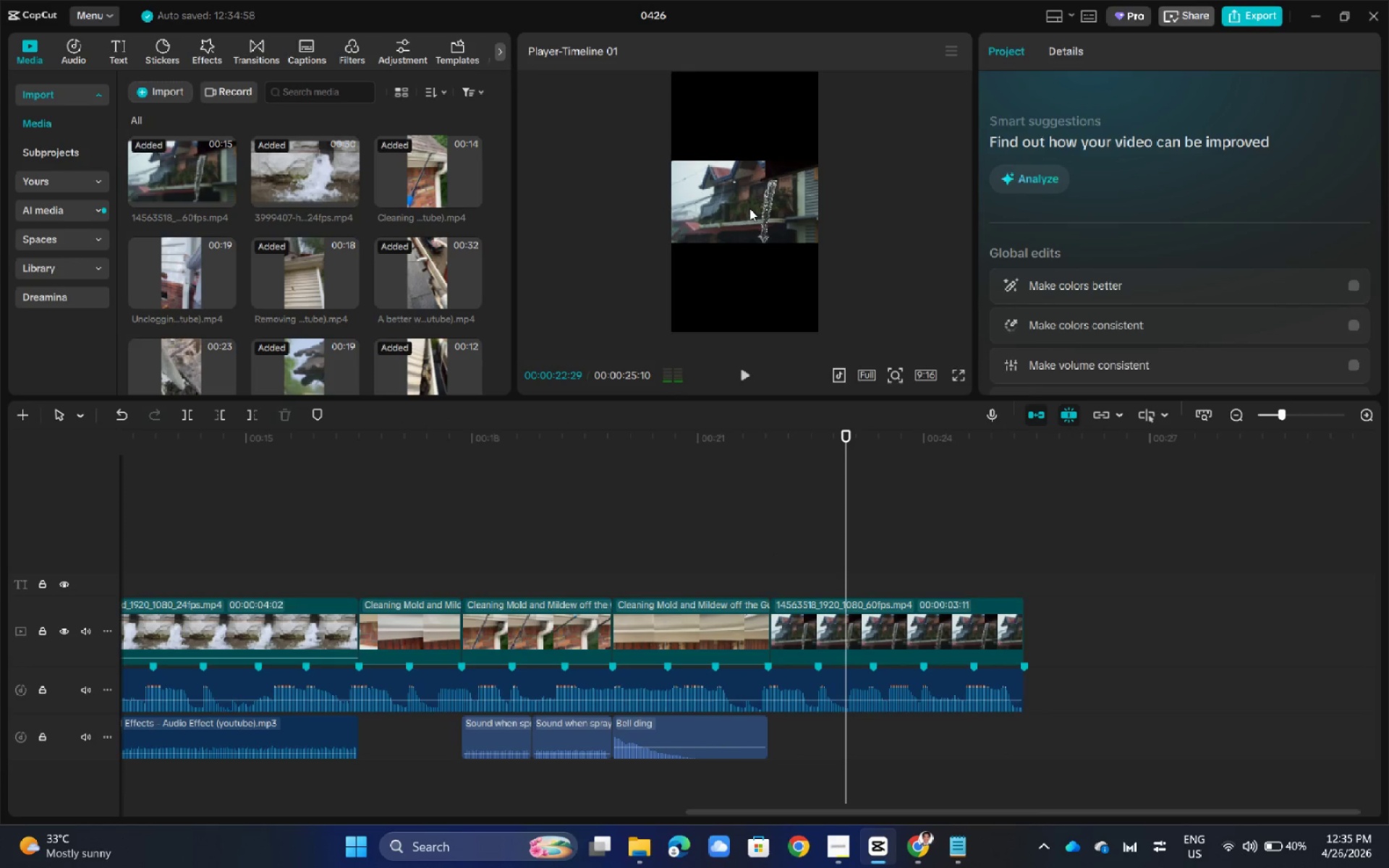 
left_click([749, 208])
 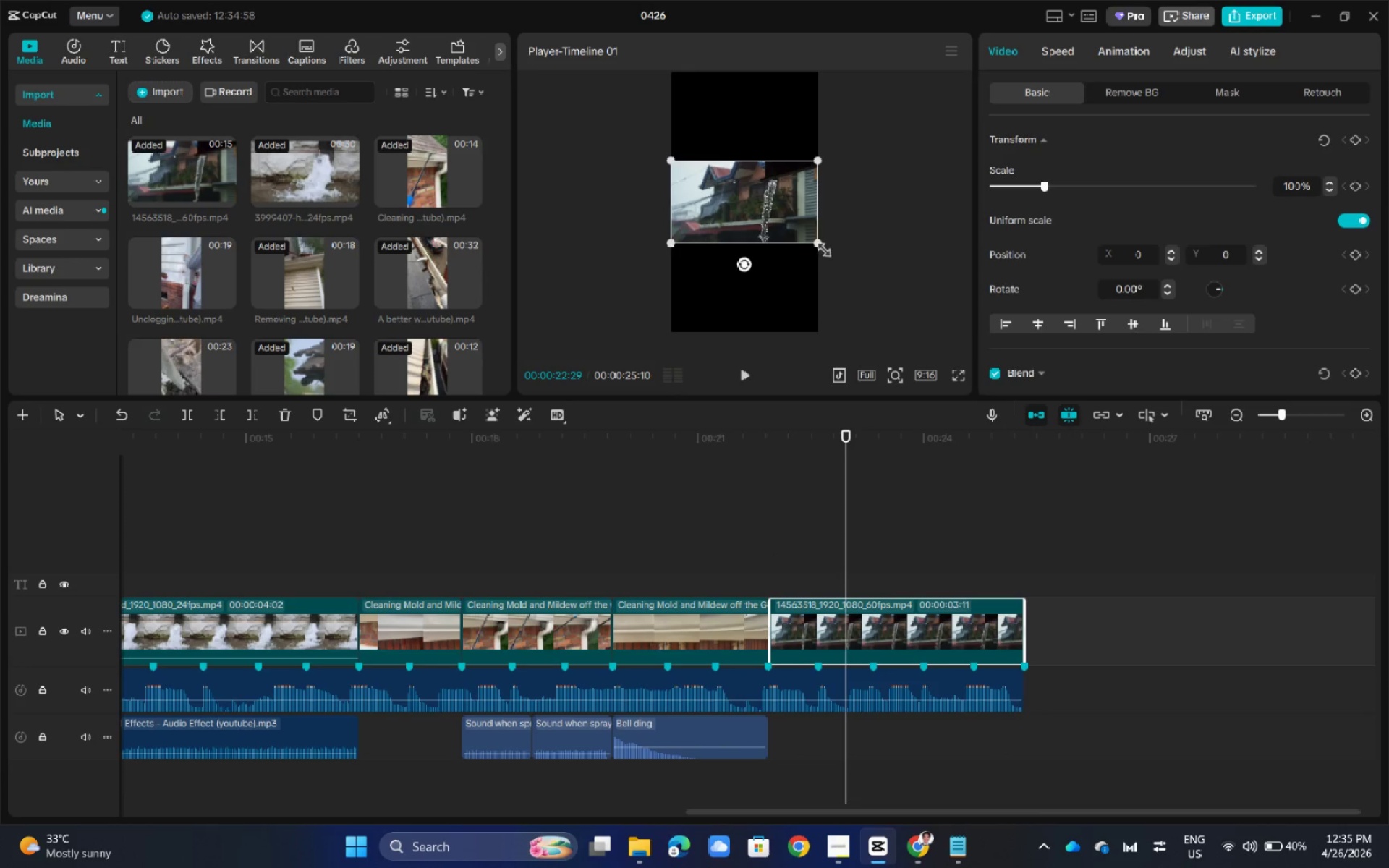 
left_click_drag(start_coordinate=[817, 246], to_coordinate=[926, 630])
 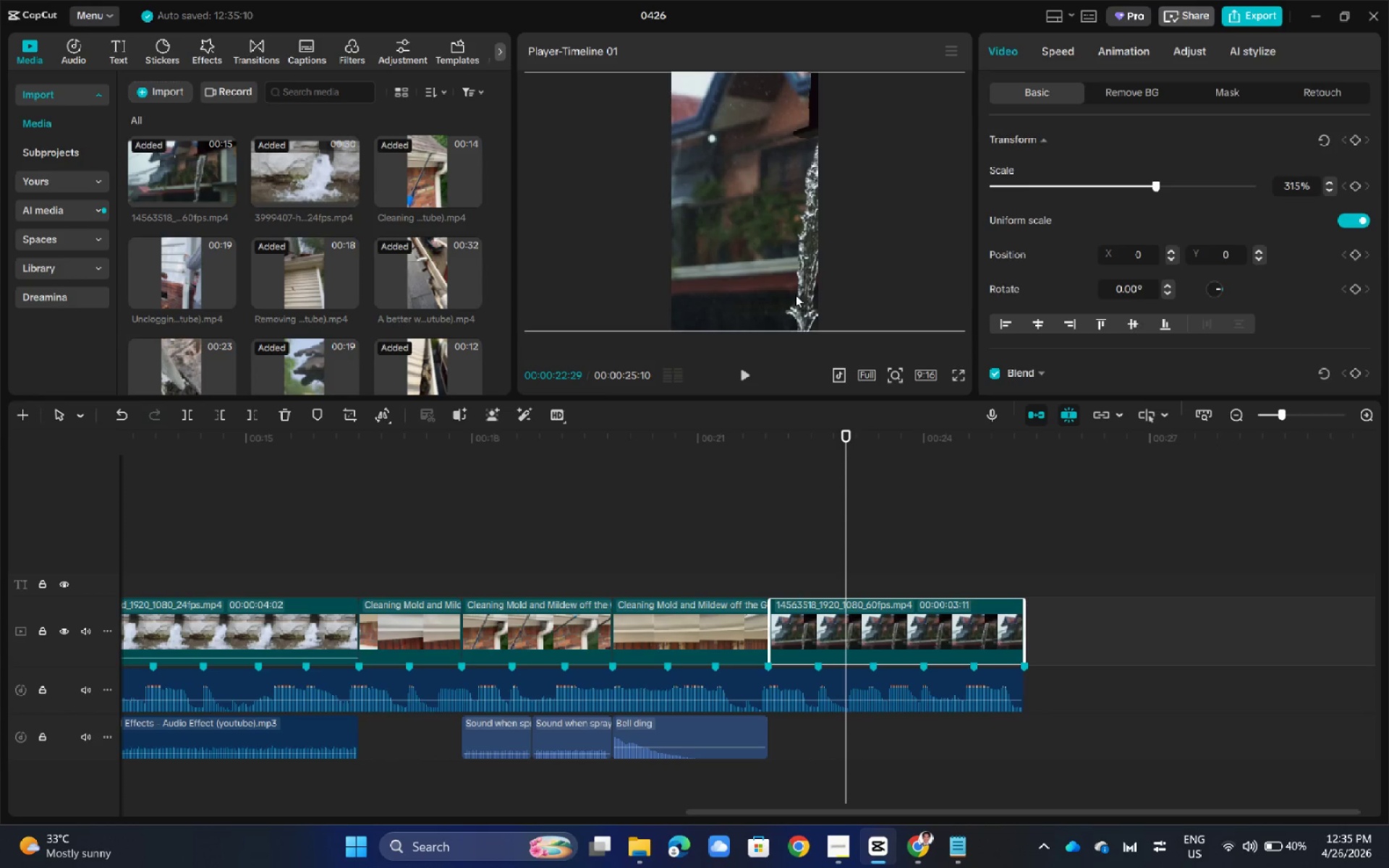 
left_click_drag(start_coordinate=[795, 294], to_coordinate=[720, 292])
 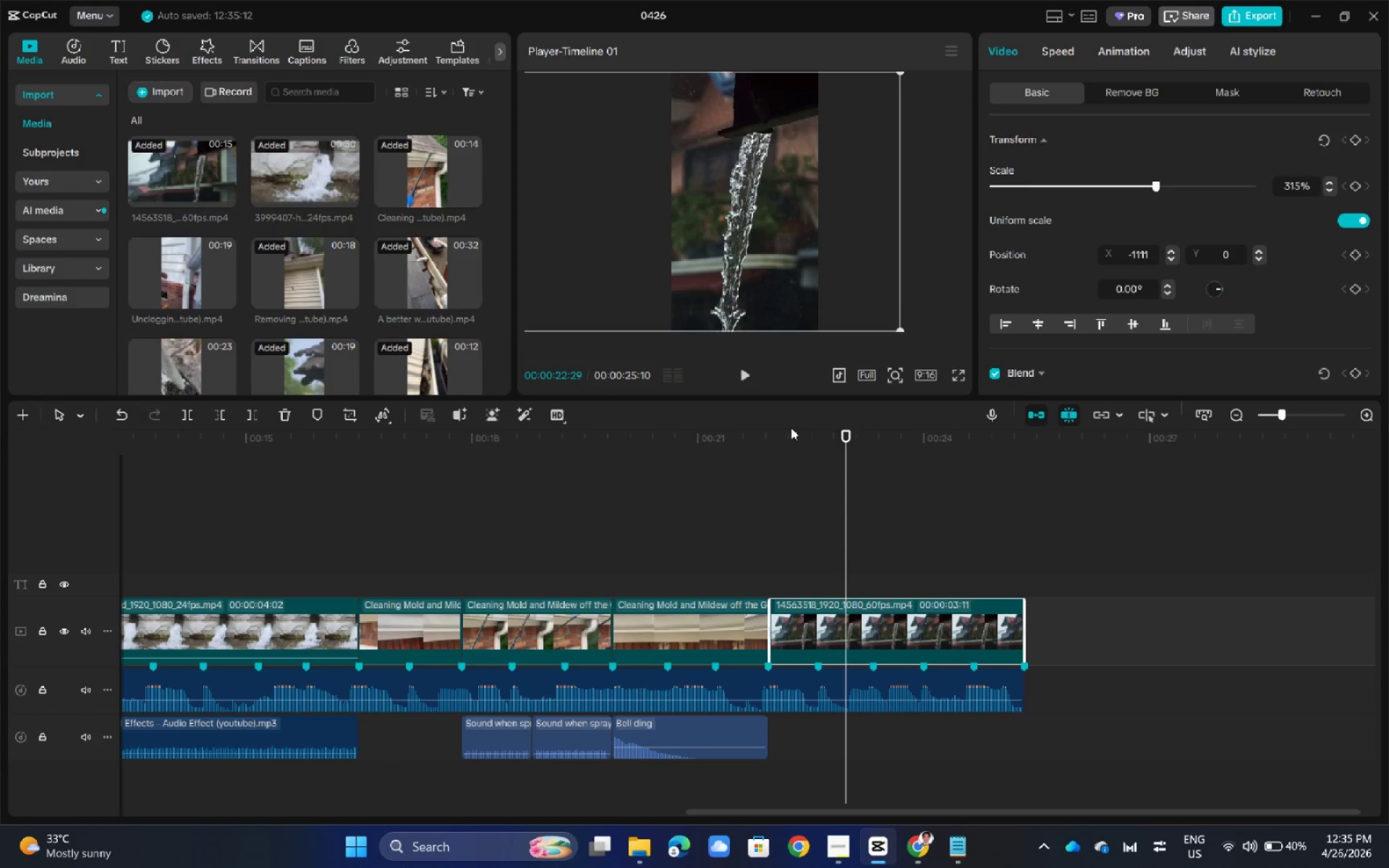 
double_click([791, 427])
 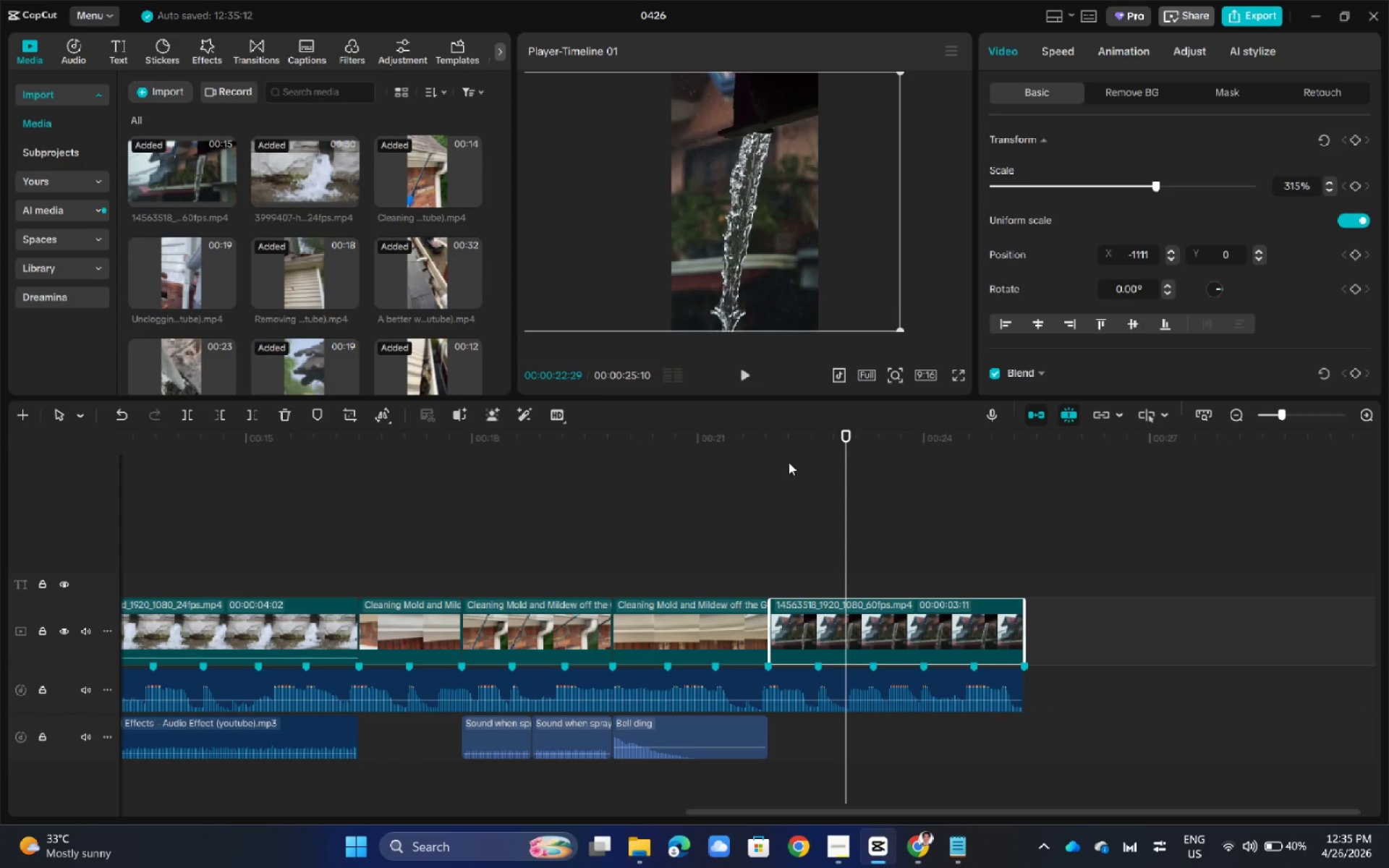 
triple_click([789, 462])
 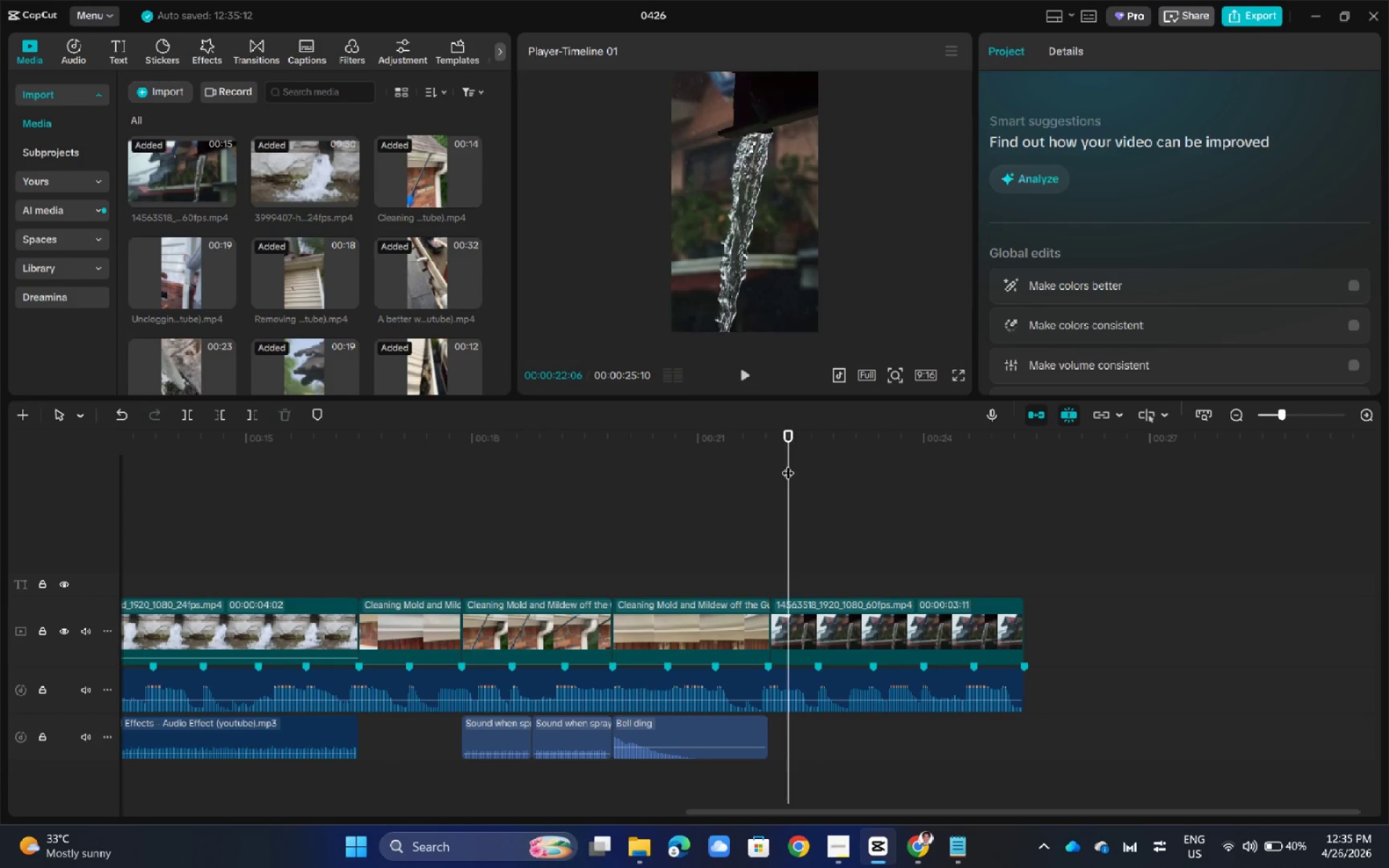 
left_click_drag(start_coordinate=[788, 464], to_coordinate=[765, 474])
 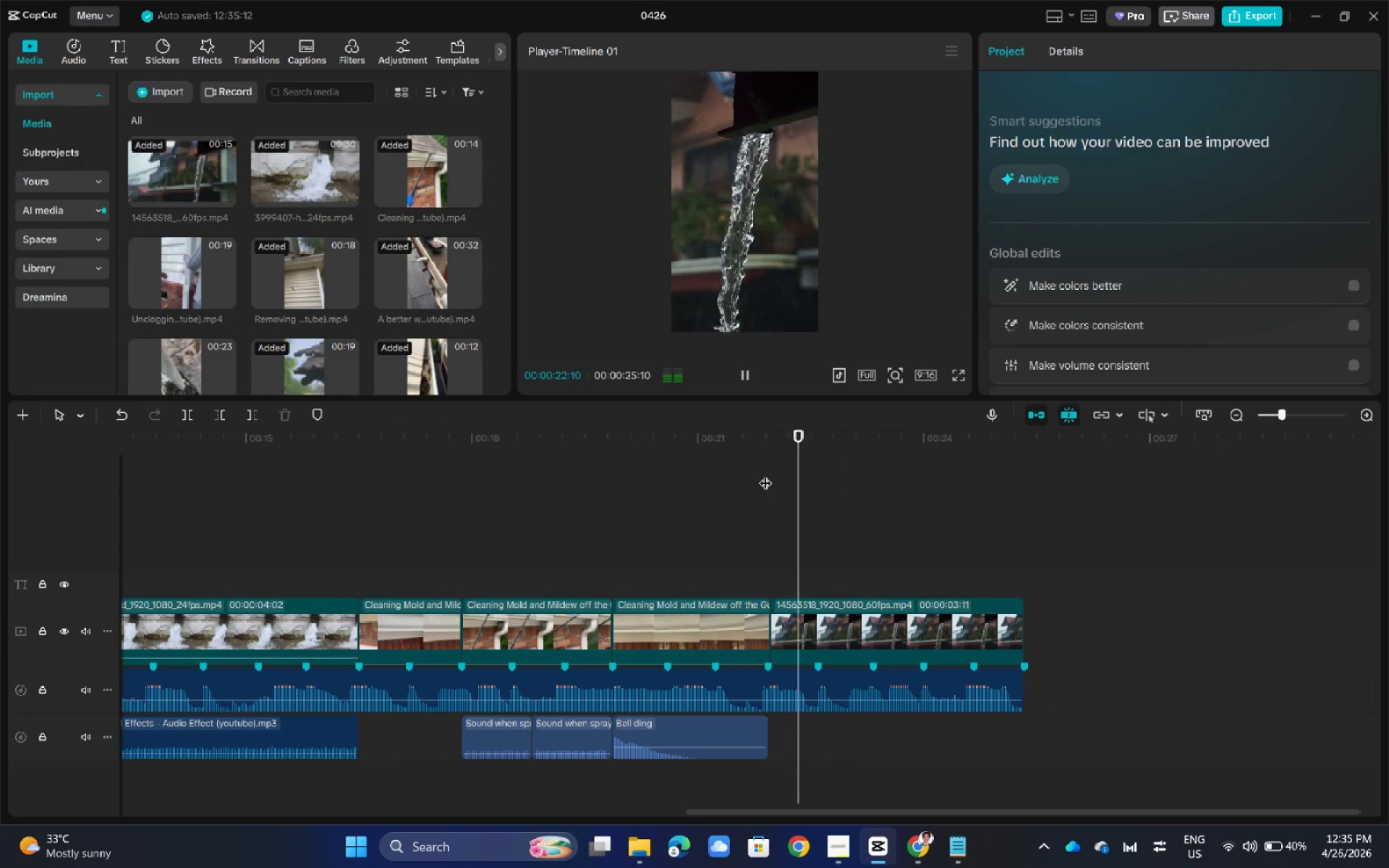 
key(Space)
 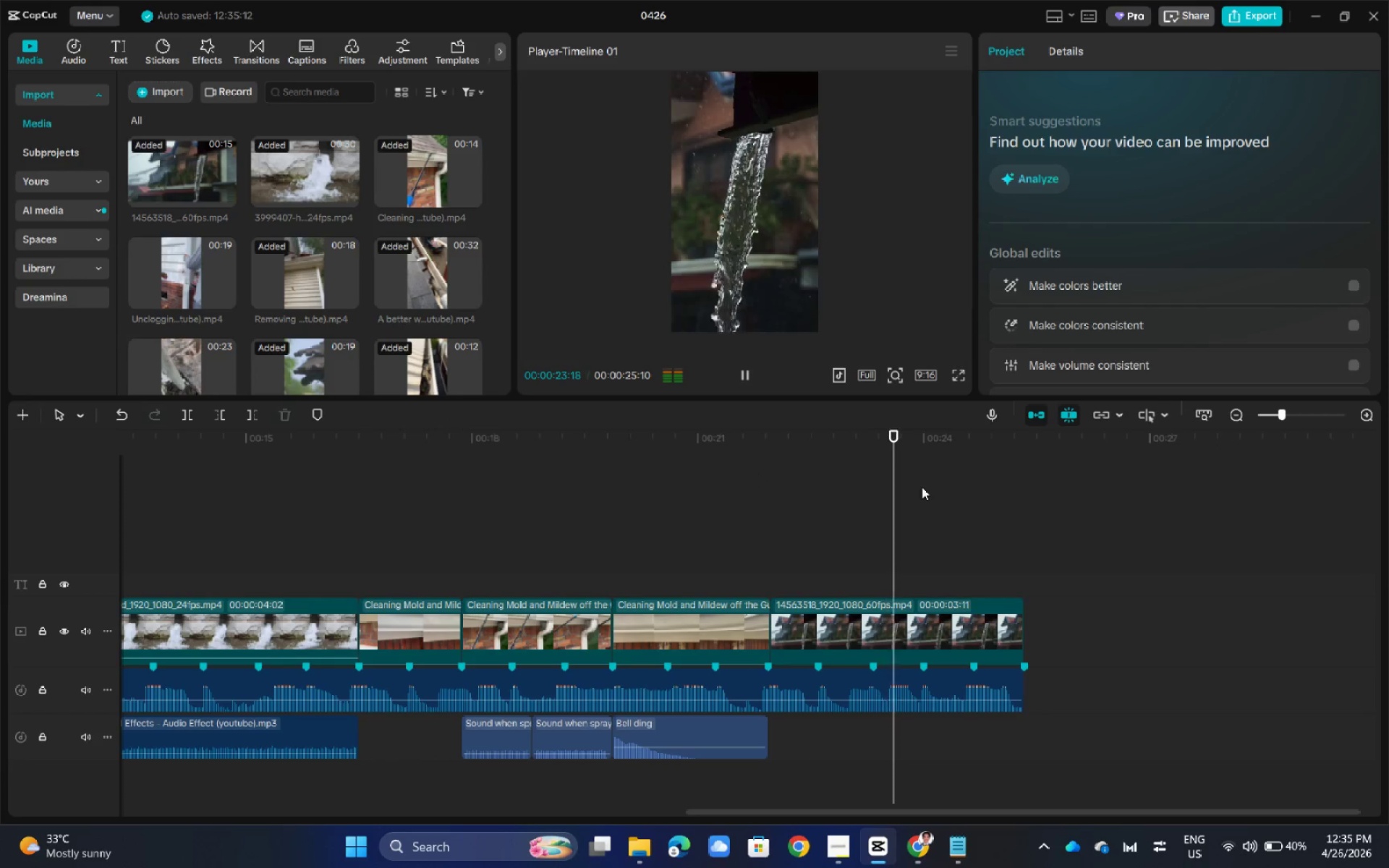 
left_click([876, 493])
 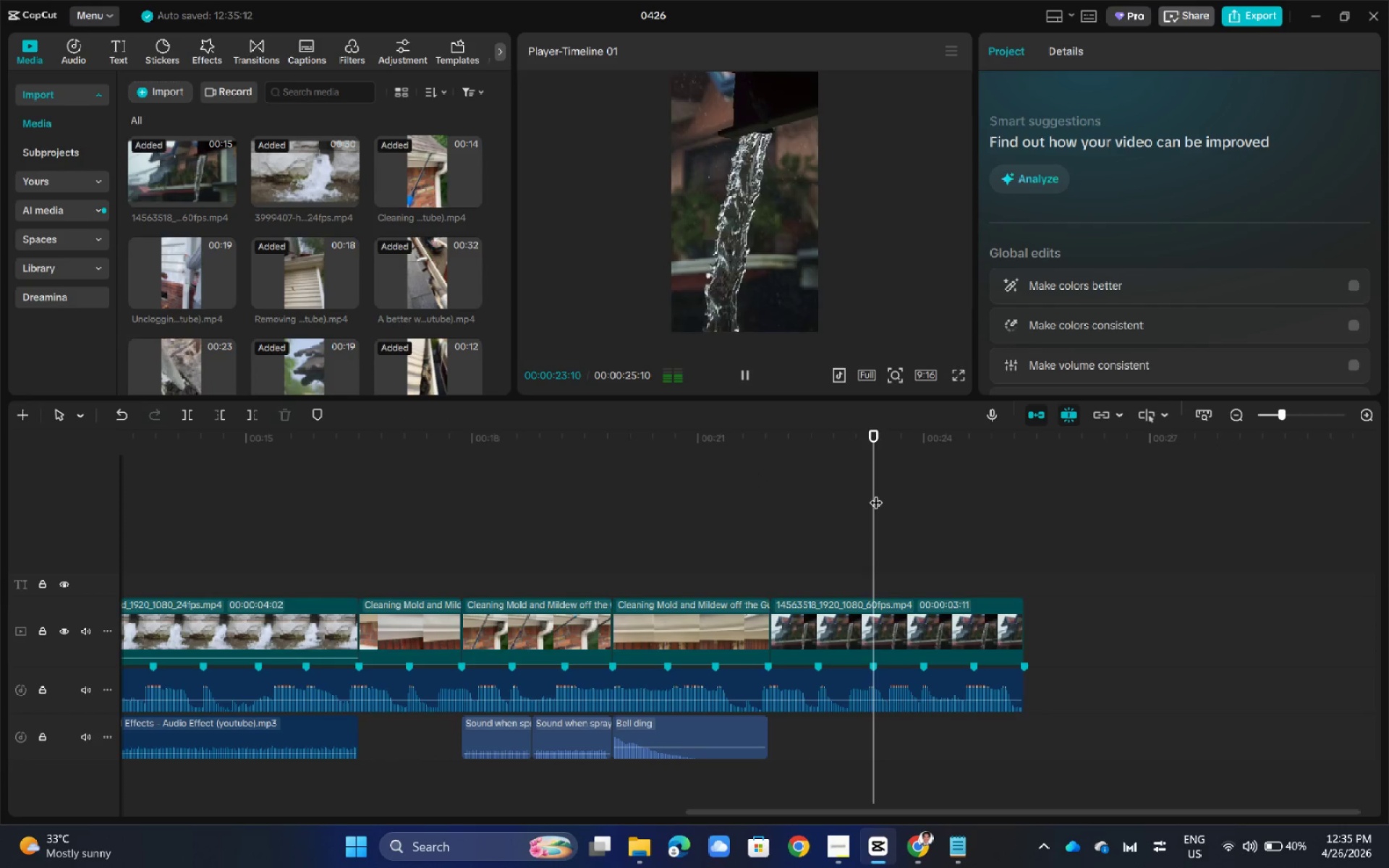 
left_click_drag(start_coordinate=[876, 493], to_coordinate=[772, 530])
 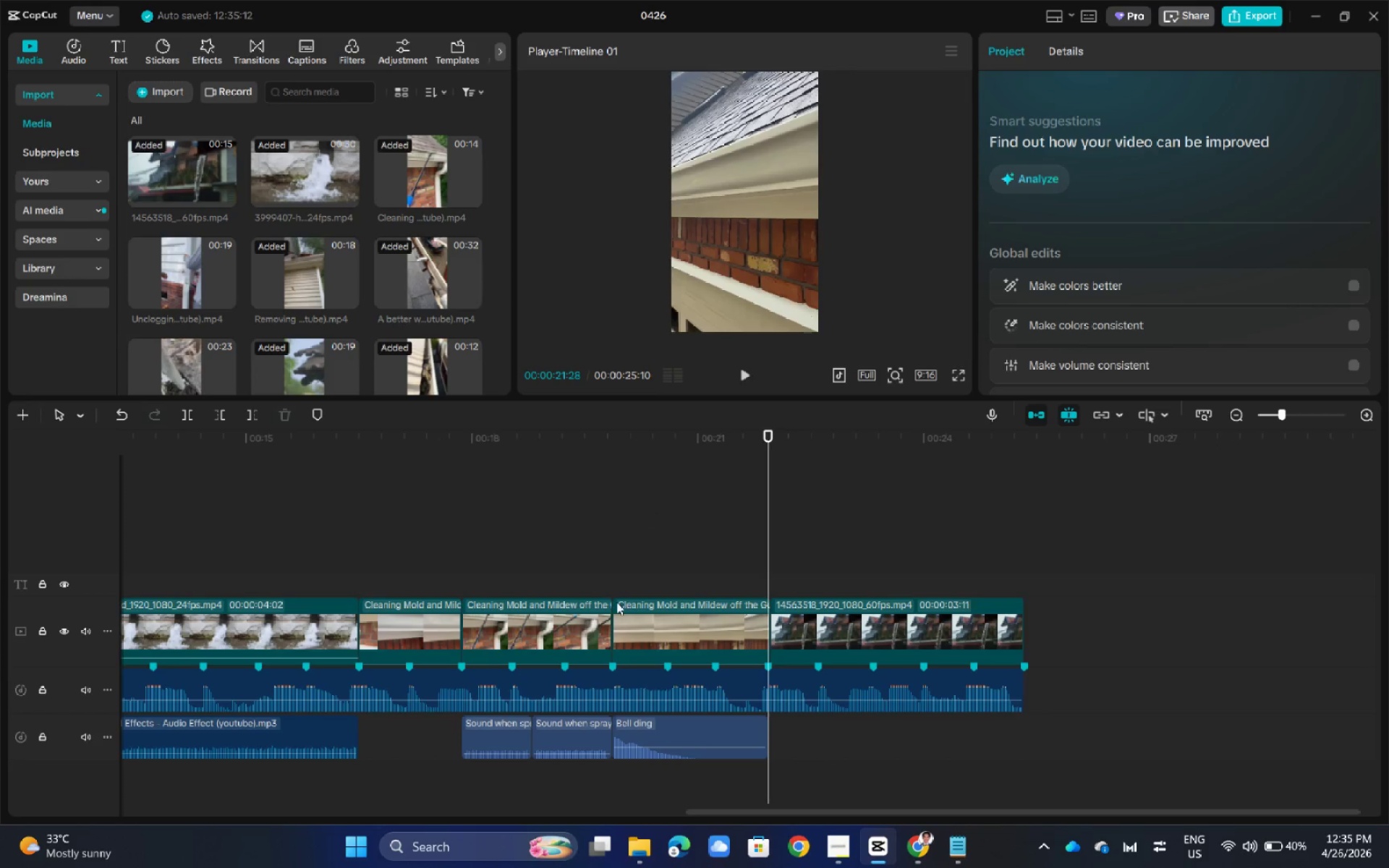 
left_click_drag(start_coordinate=[842, 811], to_coordinate=[600, 809])
 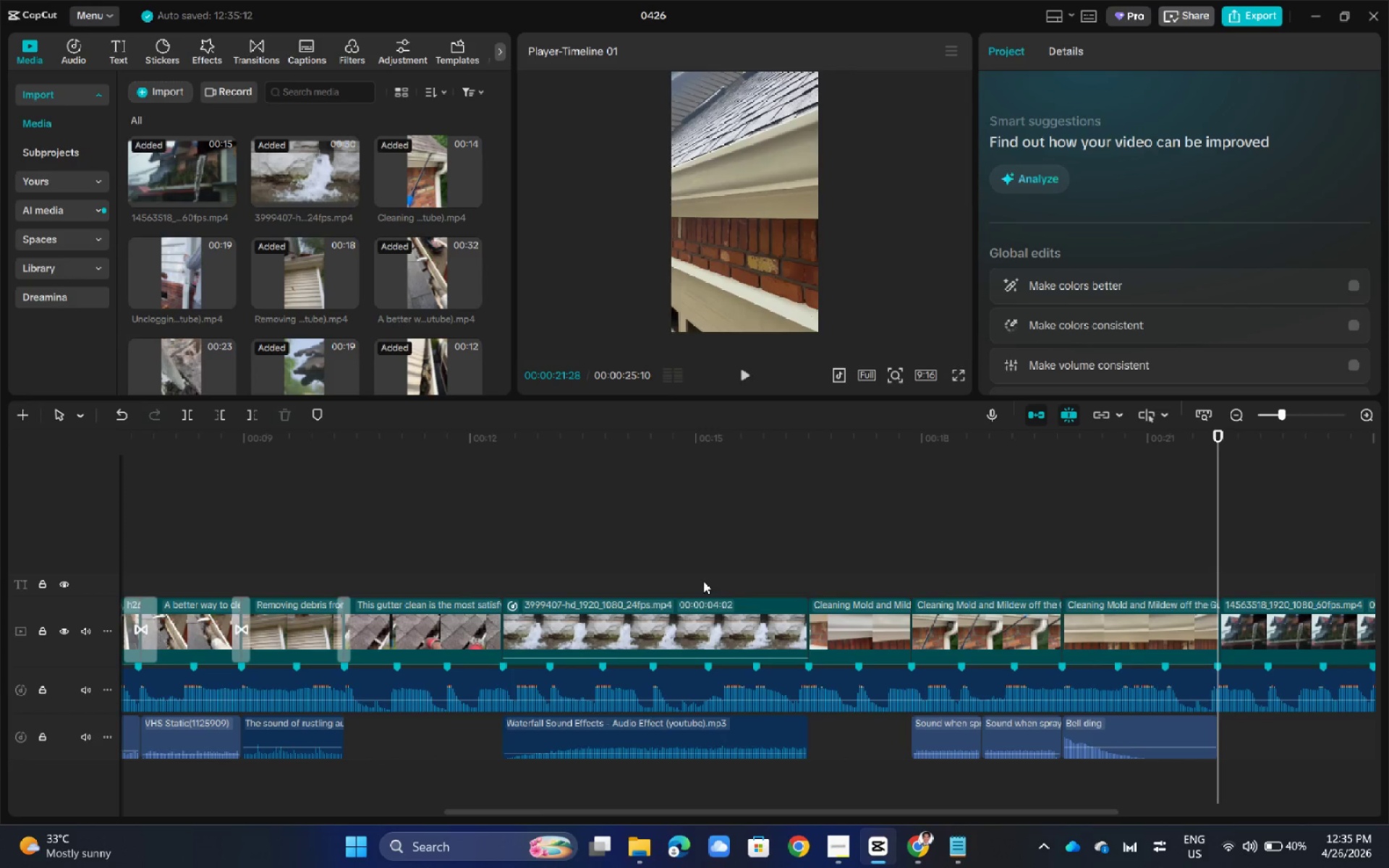 
hold_key(key=ControlLeft, duration=0.8)
scroll: coordinate [695, 576], scroll_direction: down, amount: 13.0
 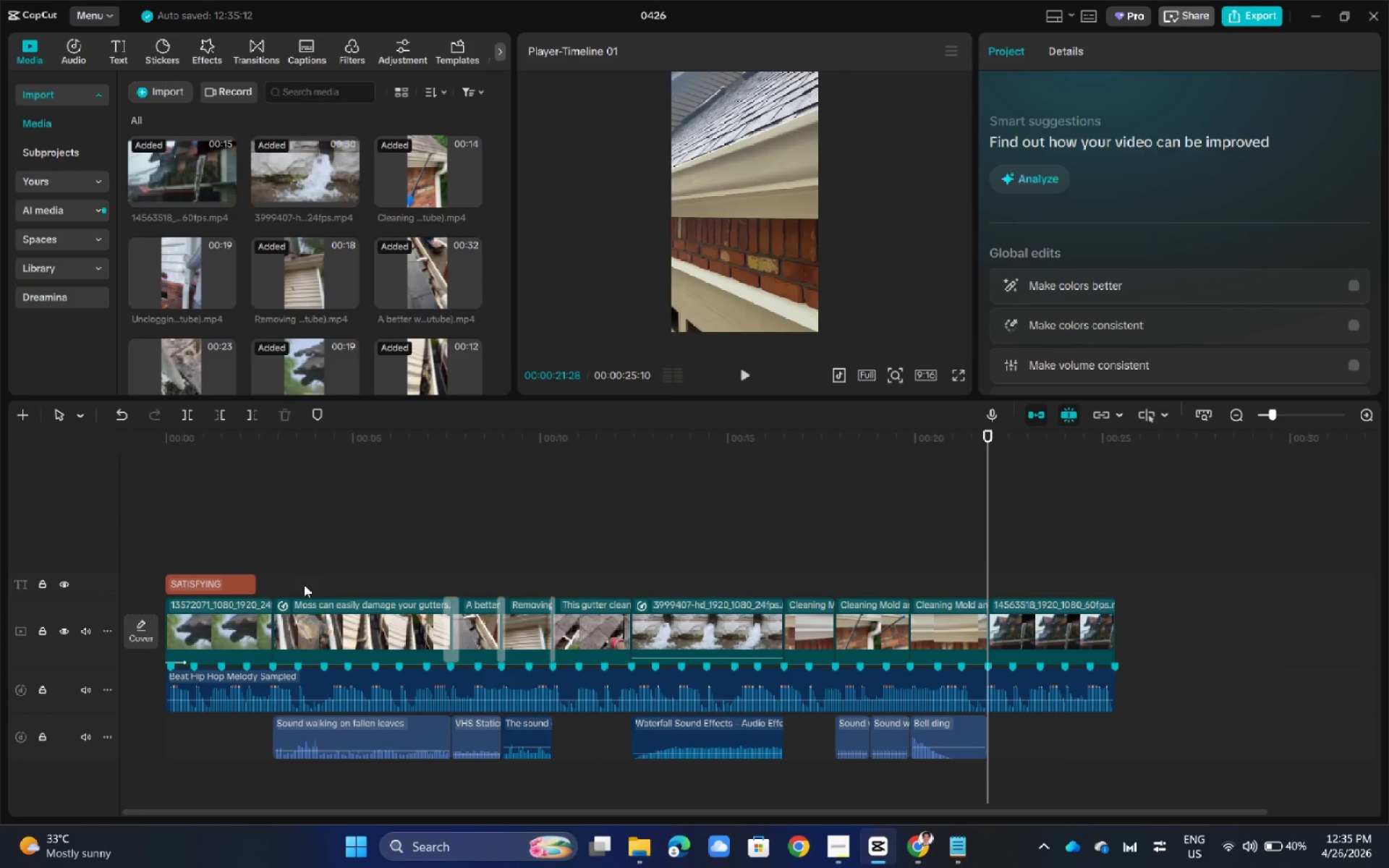 
hold_key(key=AltLeft, duration=2.25)
left_click_drag(start_coordinate=[225, 577], to_coordinate=[1048, 585])
 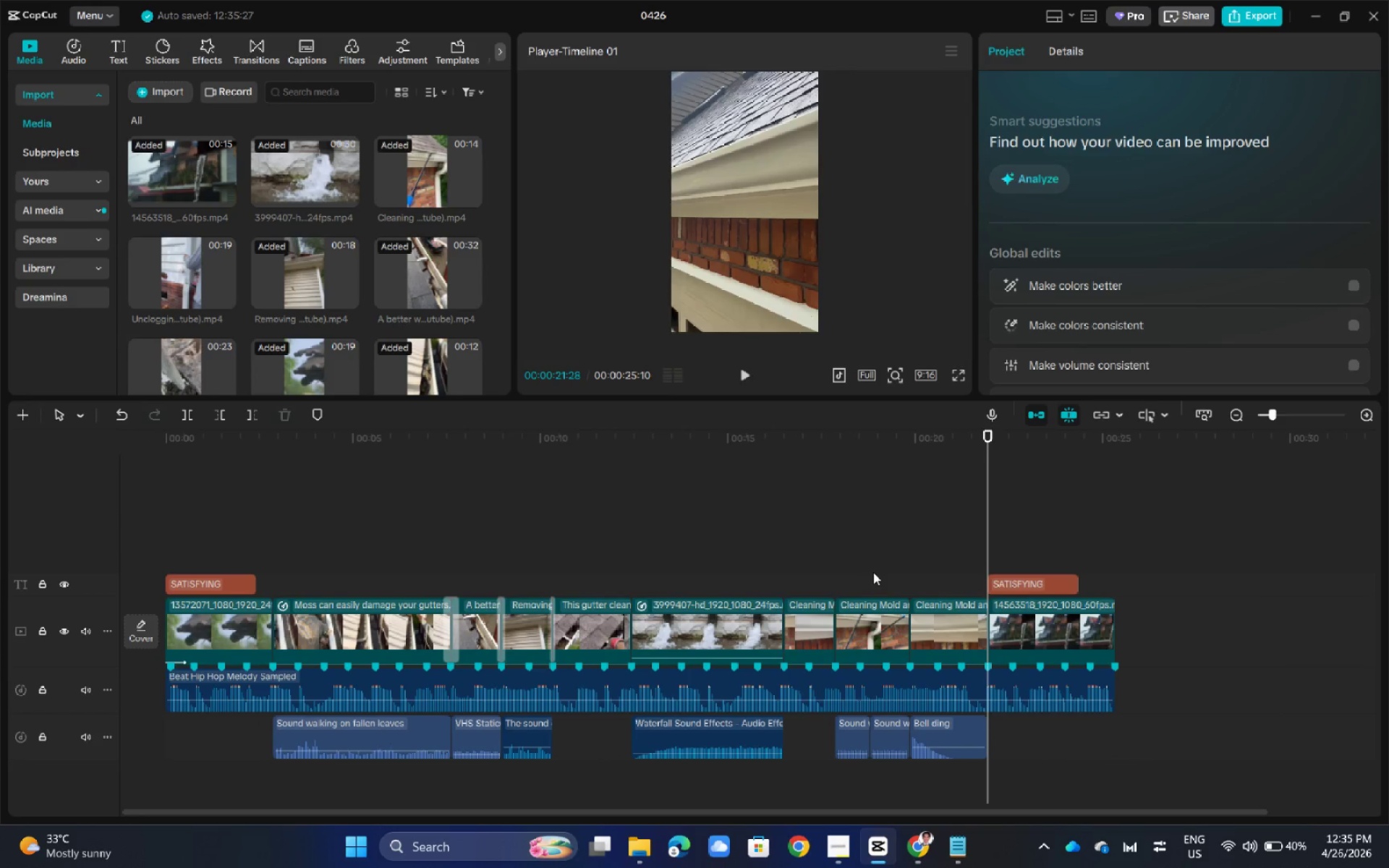 
hold_key(key=ControlLeft, duration=1.66)
scroll: coordinate [916, 616], scroll_direction: up, amount: 28.0
 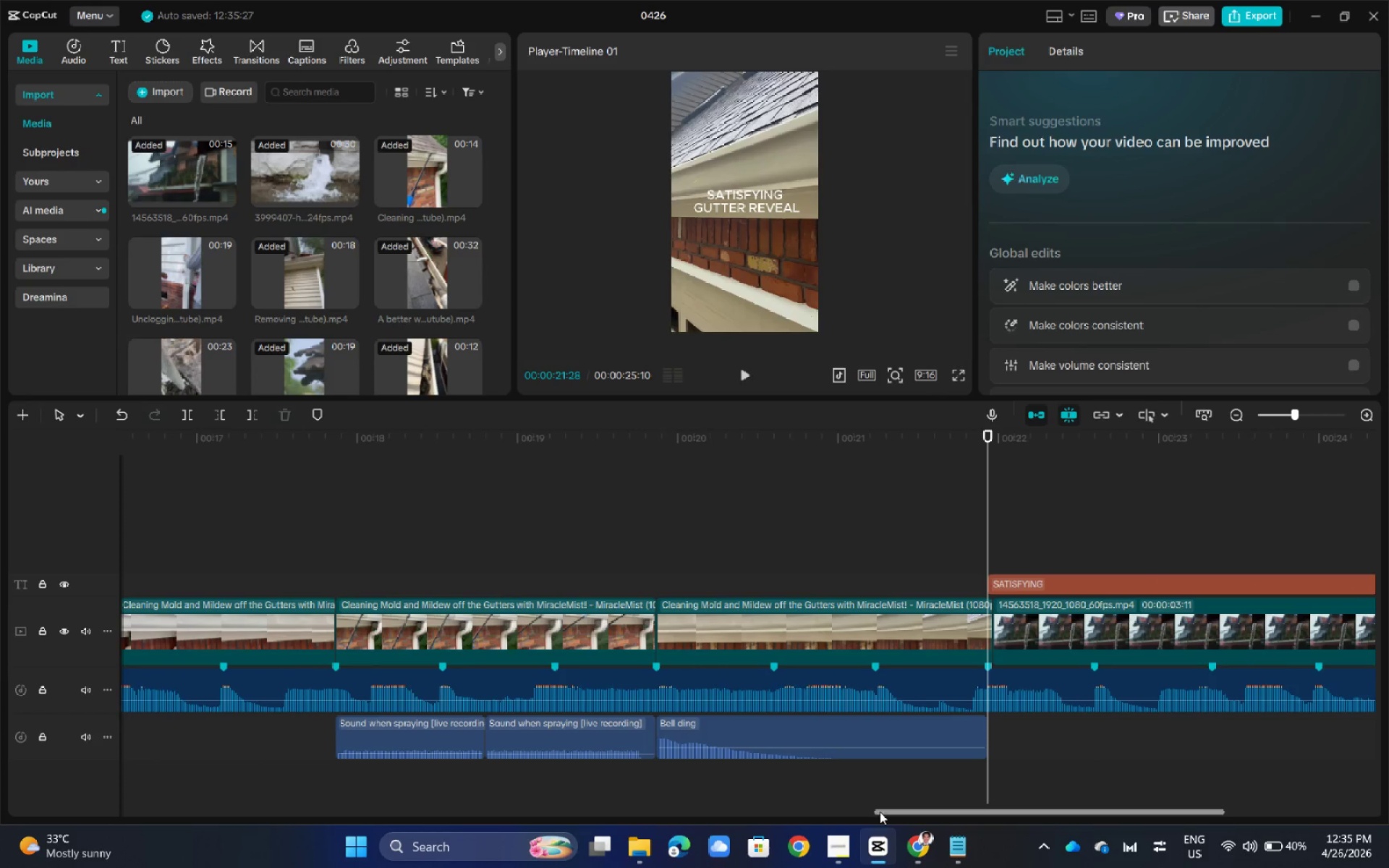 
left_click_drag(start_coordinate=[881, 812], to_coordinate=[1017, 810])
 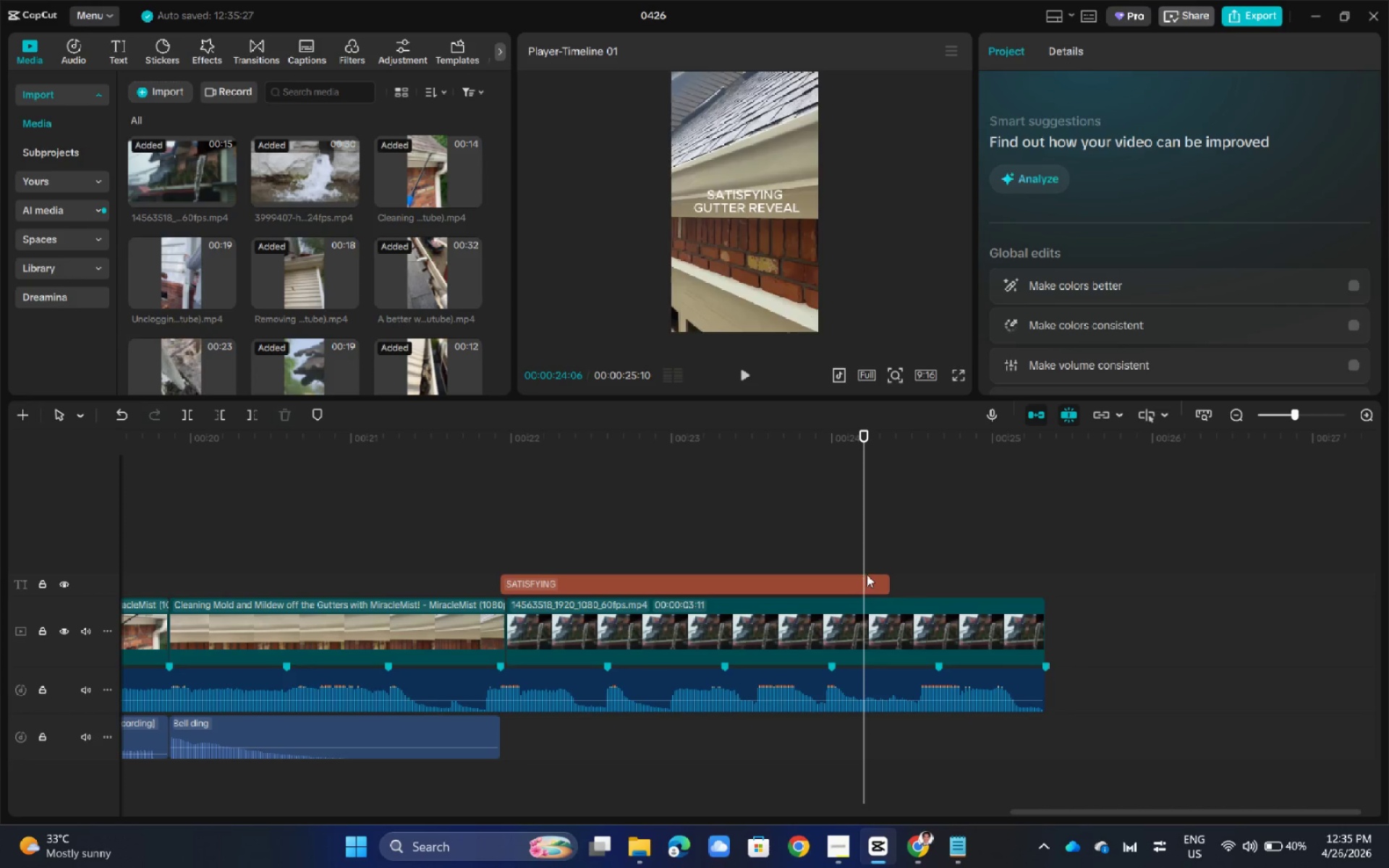 
double_click([872, 578])
 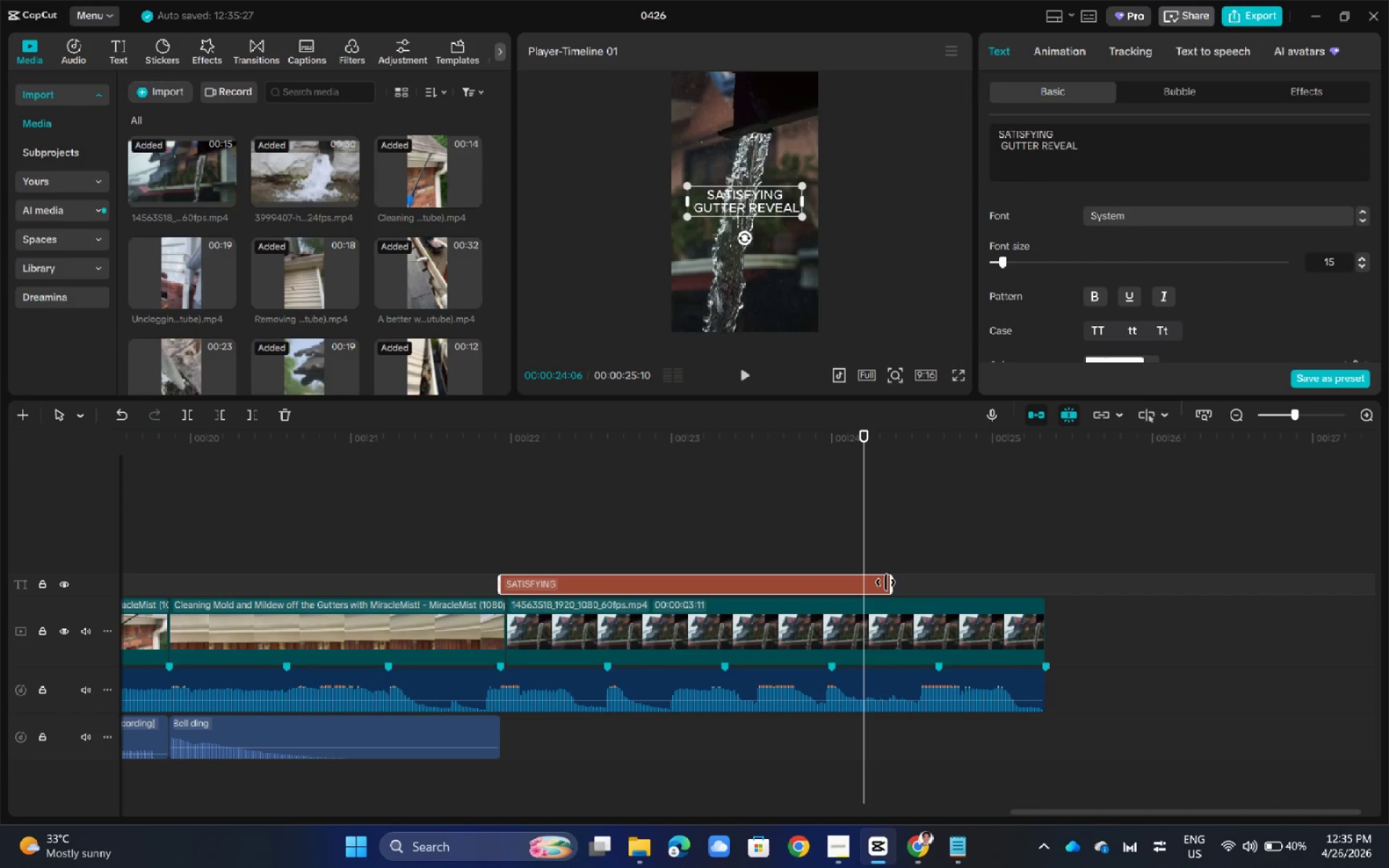 
left_click_drag(start_coordinate=[885, 582], to_coordinate=[1035, 589])
 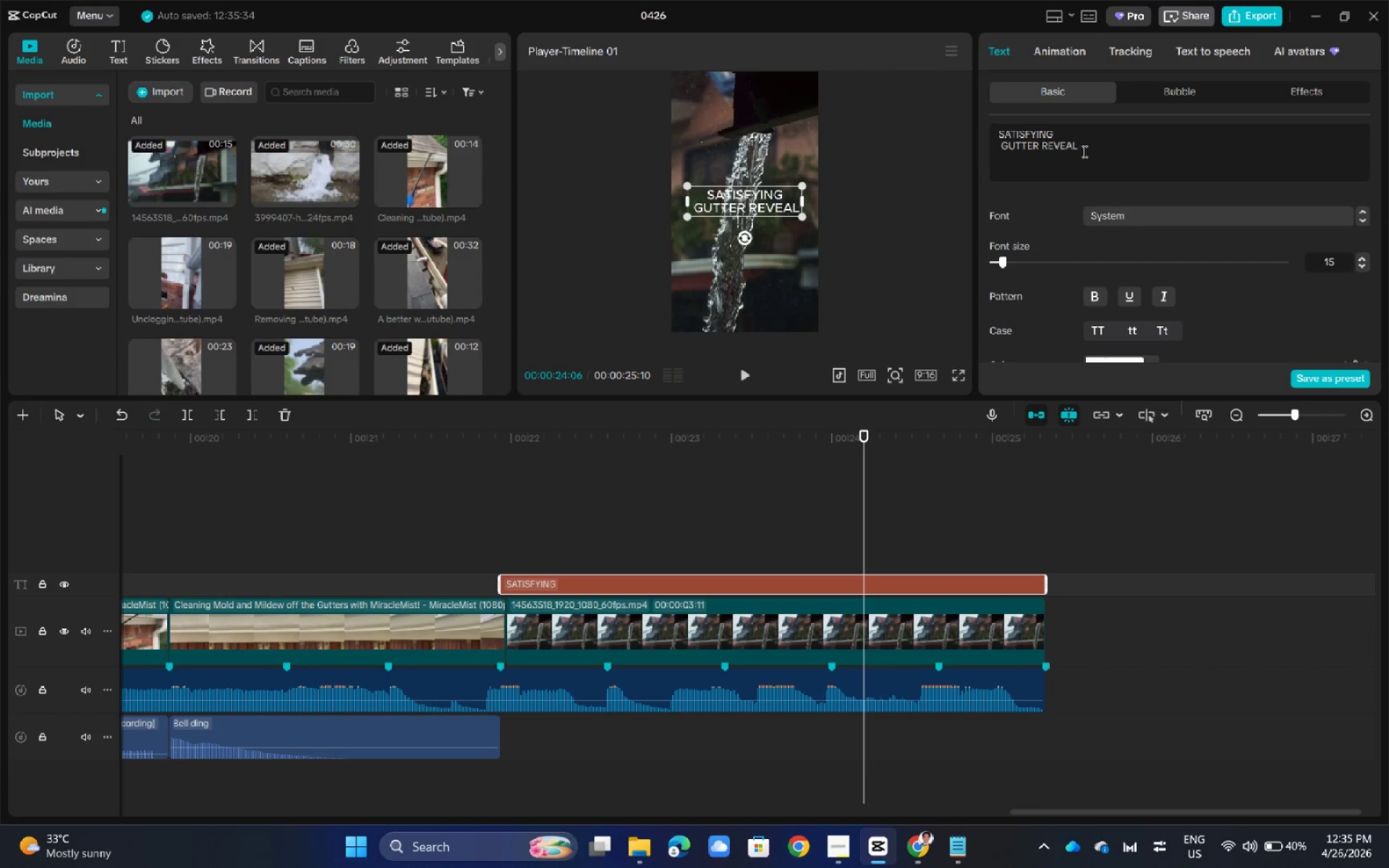 
left_click_drag(start_coordinate=[1097, 139], to_coordinate=[1002, 135])
 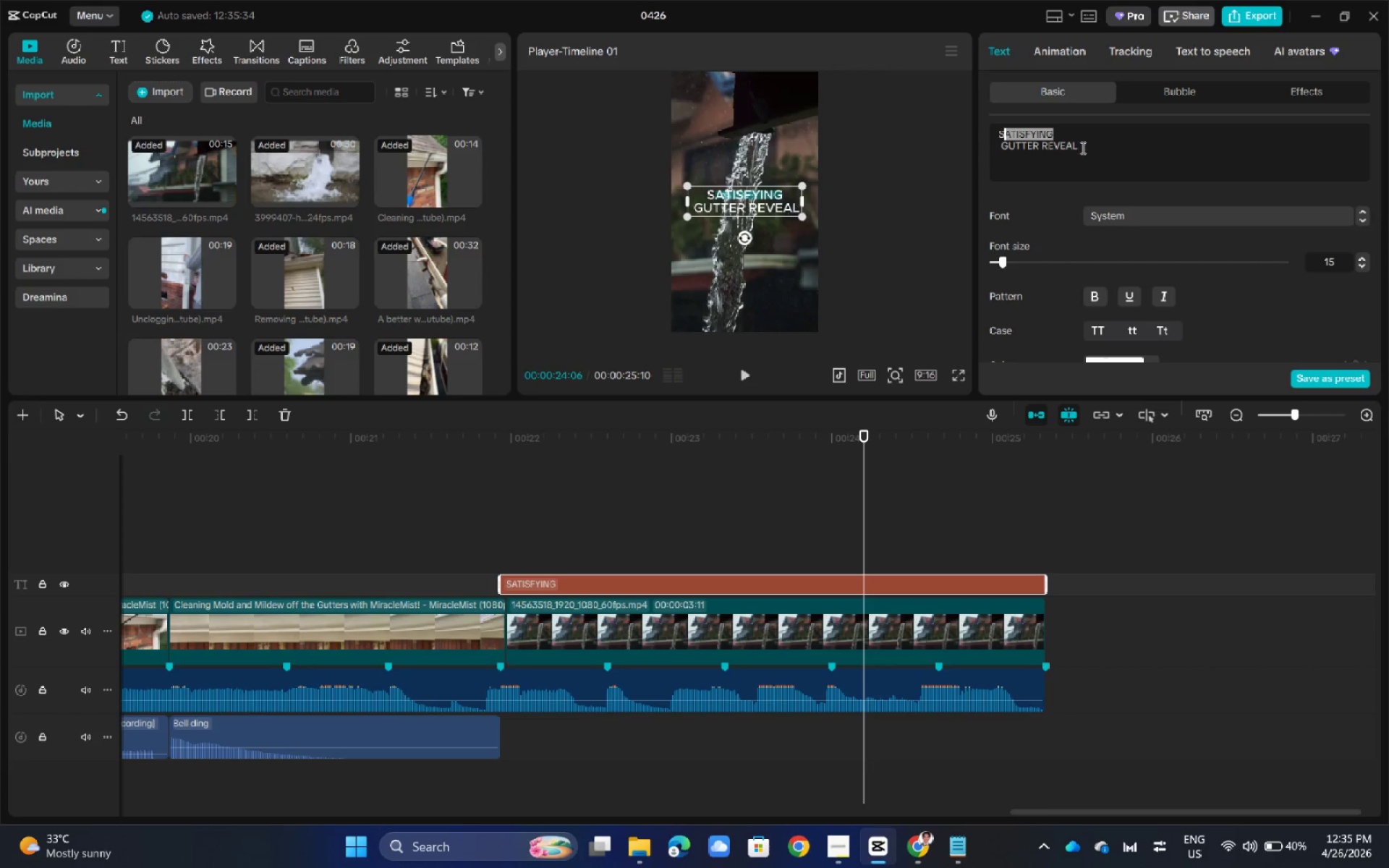 
left_click_drag(start_coordinate=[1082, 148], to_coordinate=[979, 132])
 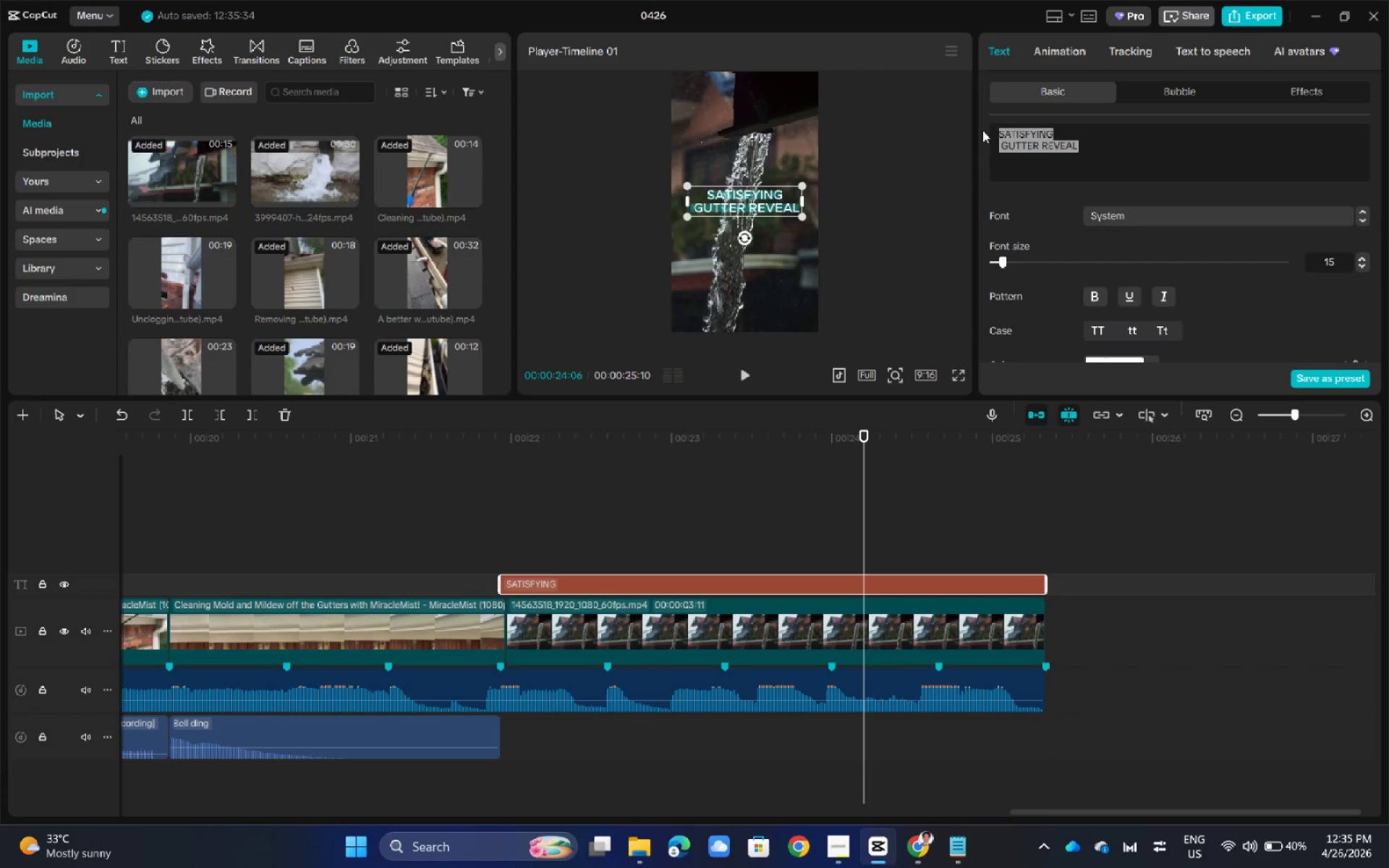 
key(Backspace)
type(SO CLEAN)
 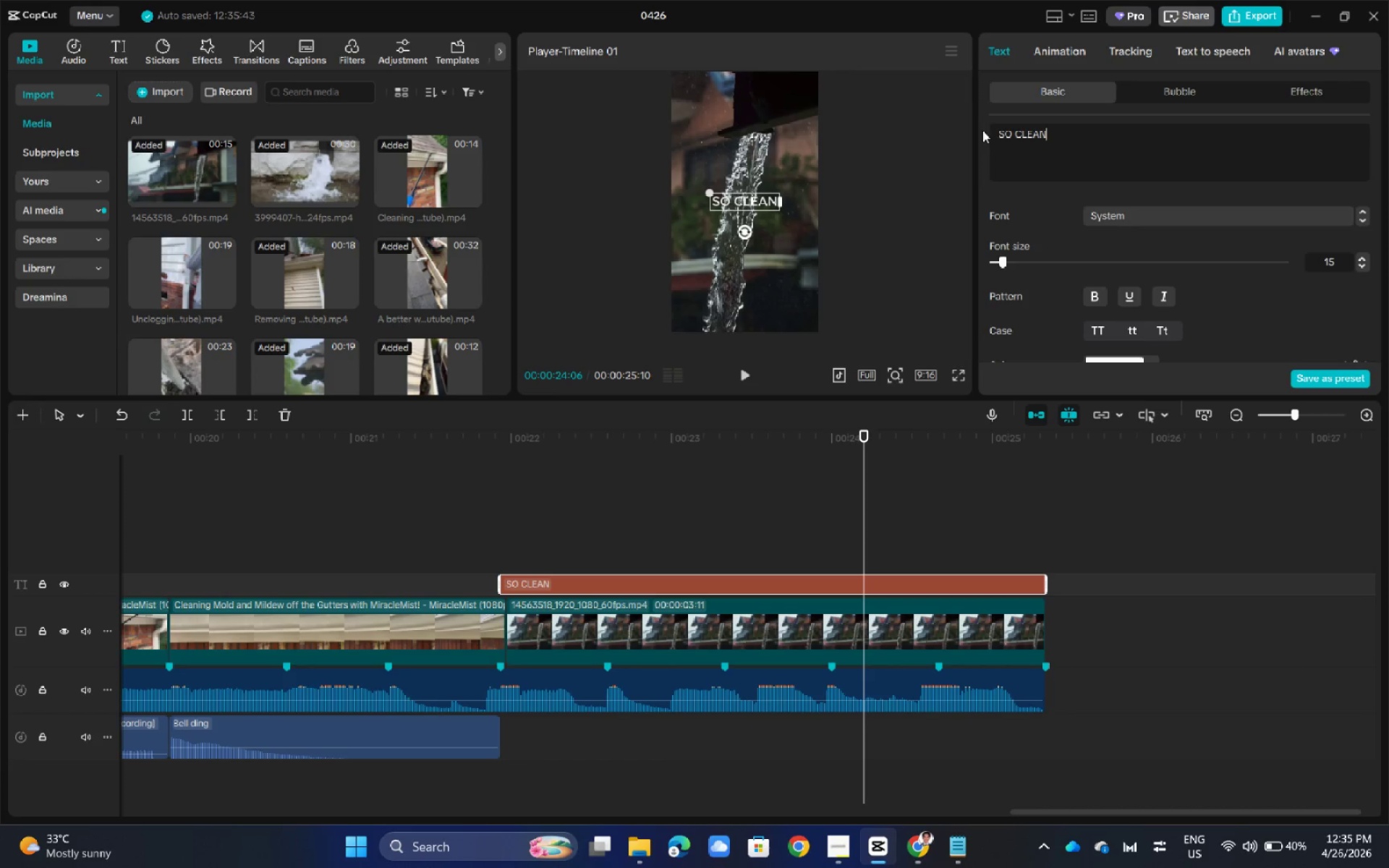 
left_click_drag(start_coordinate=[867, 434], to_coordinate=[804, 597])
 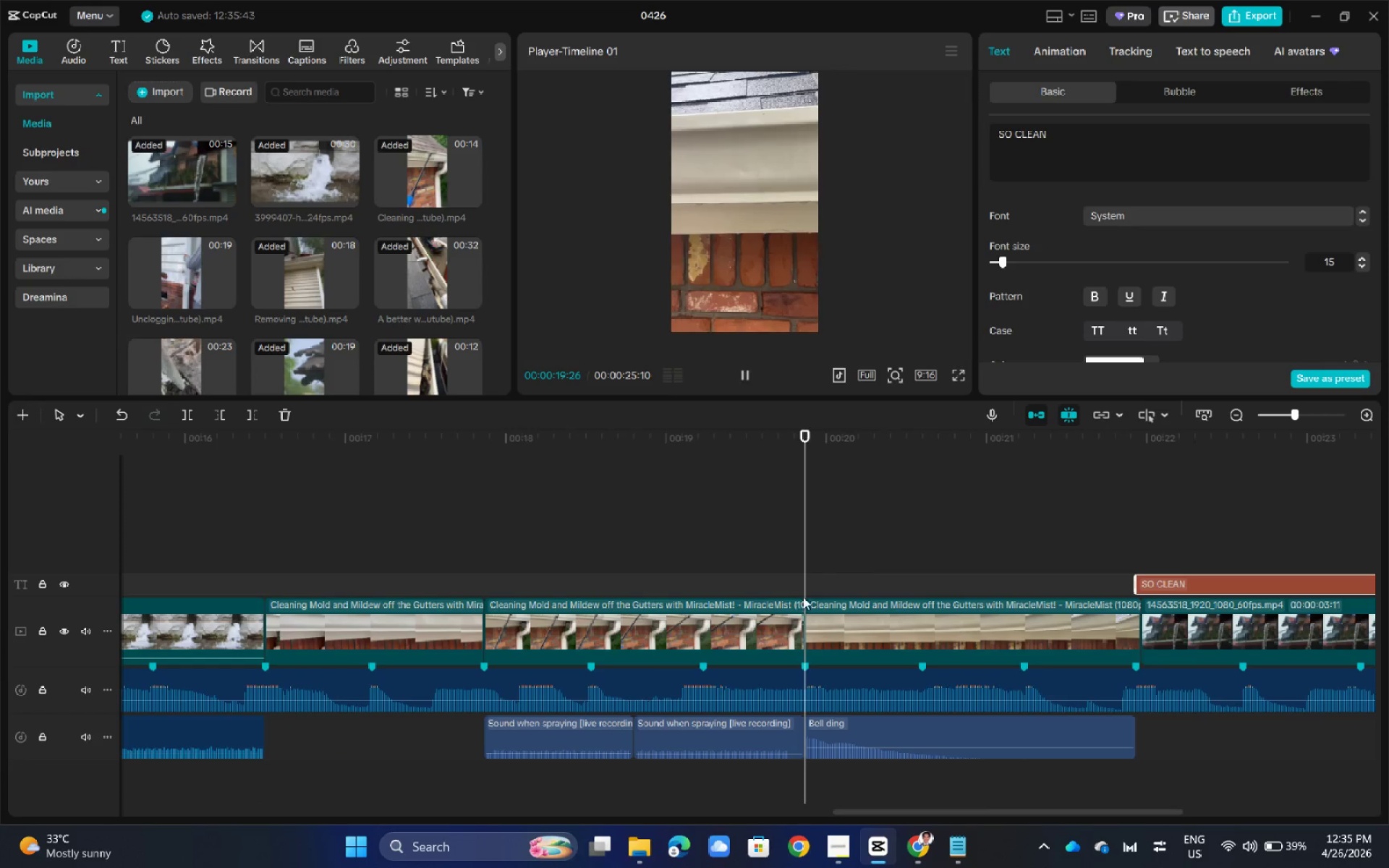 
key(Space)
 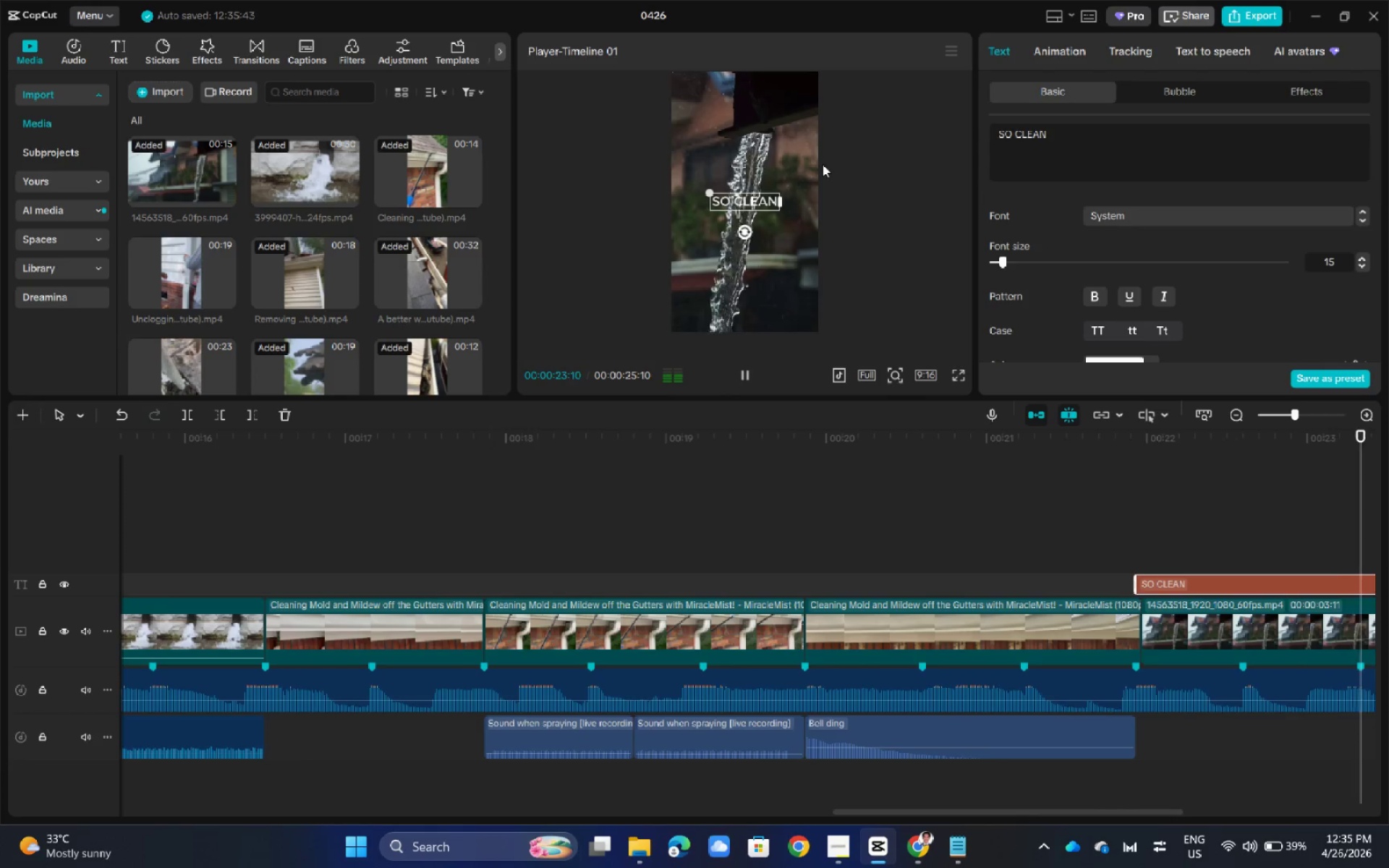 
left_click([940, 257])
 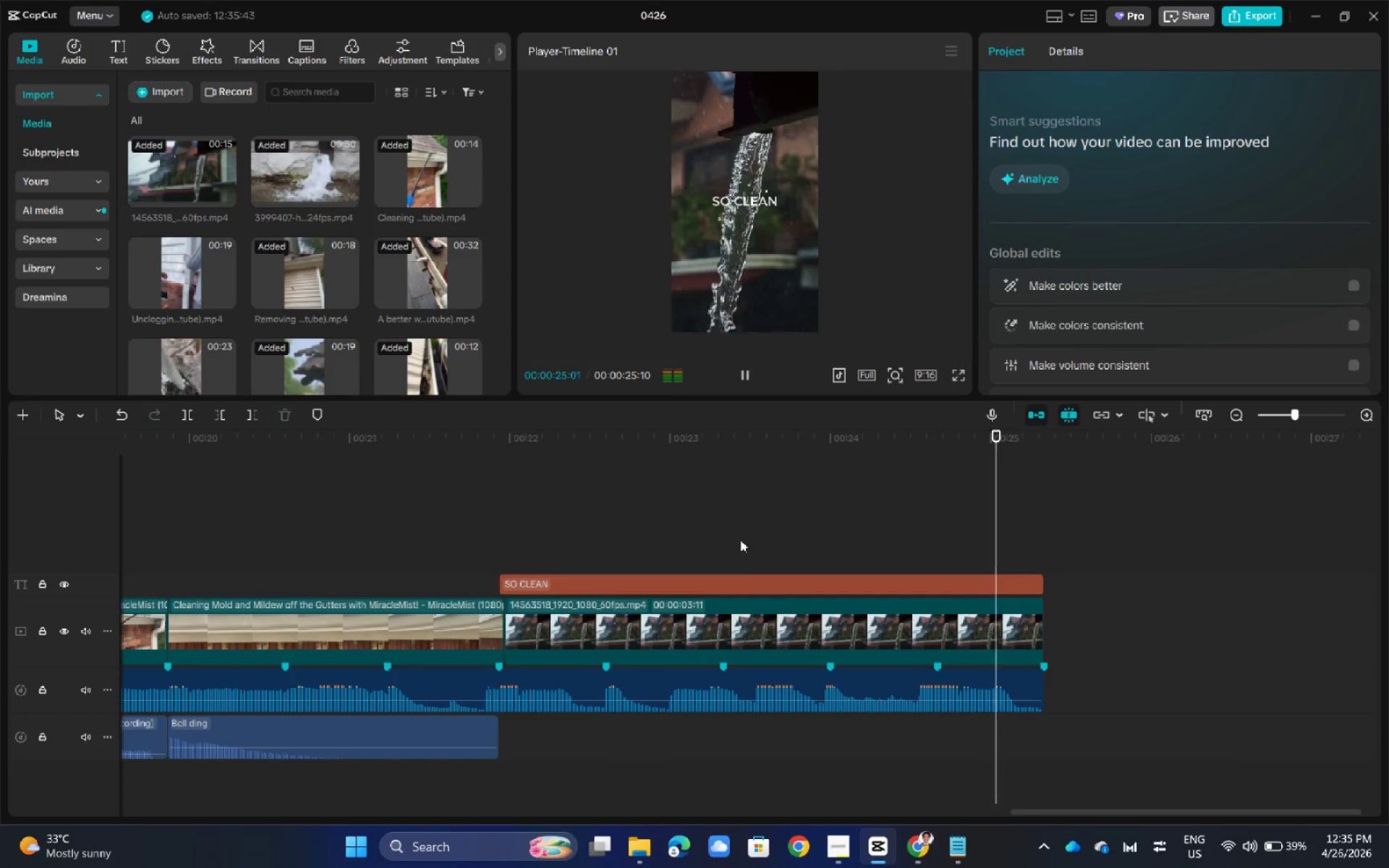 
left_click([738, 538])
 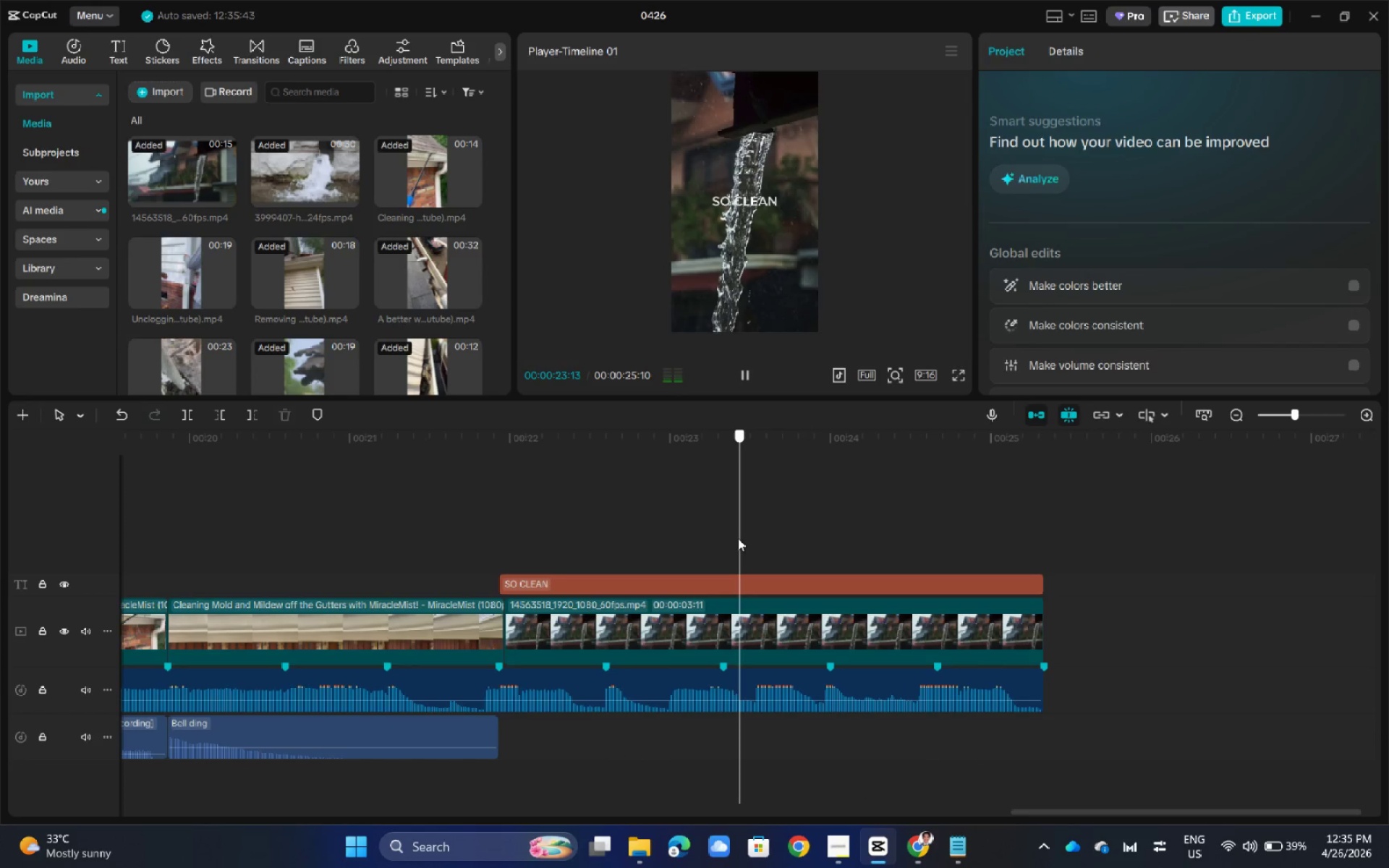 
double_click([738, 538])
 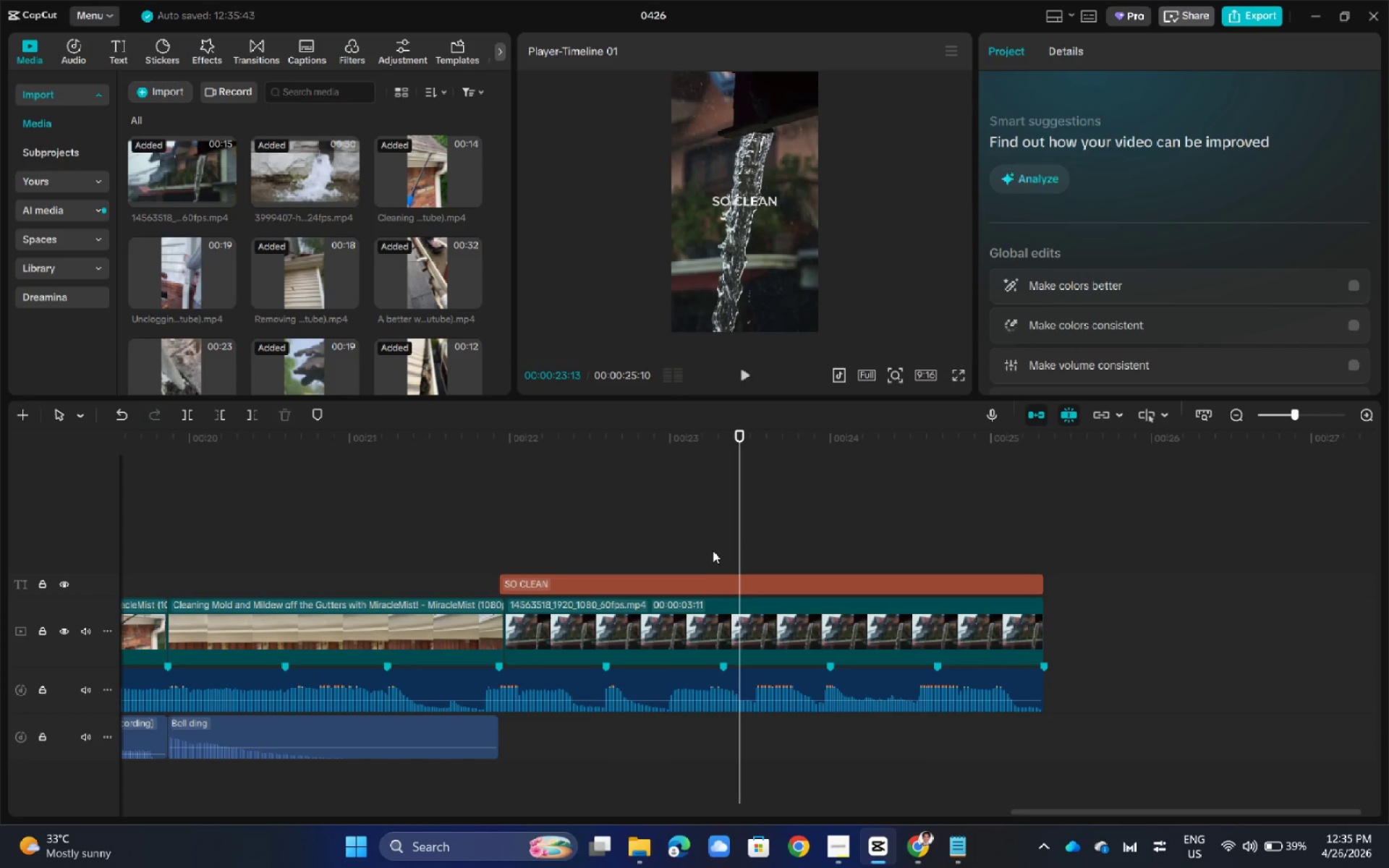 
left_click([686, 622])
 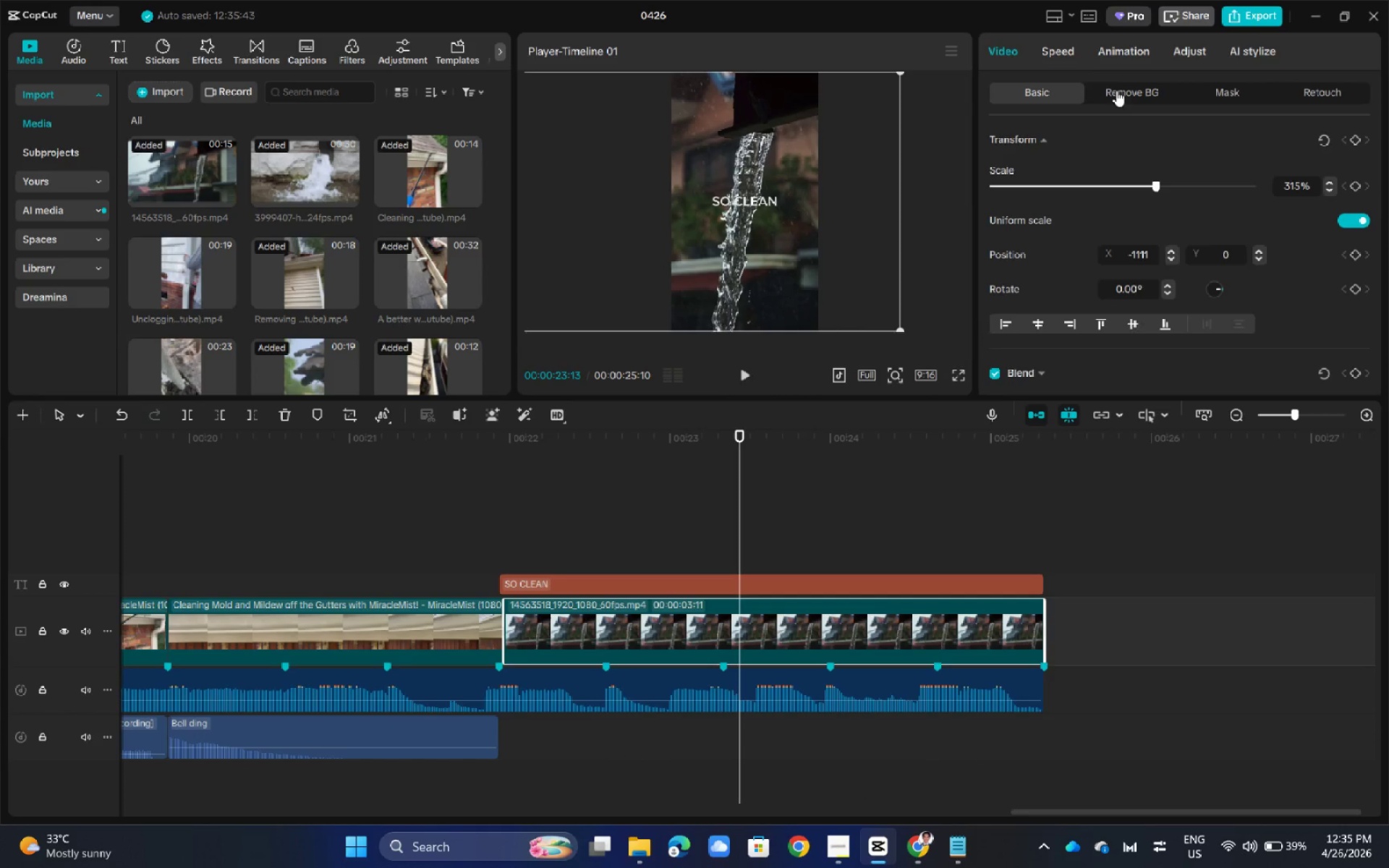 
left_click([1058, 41])
 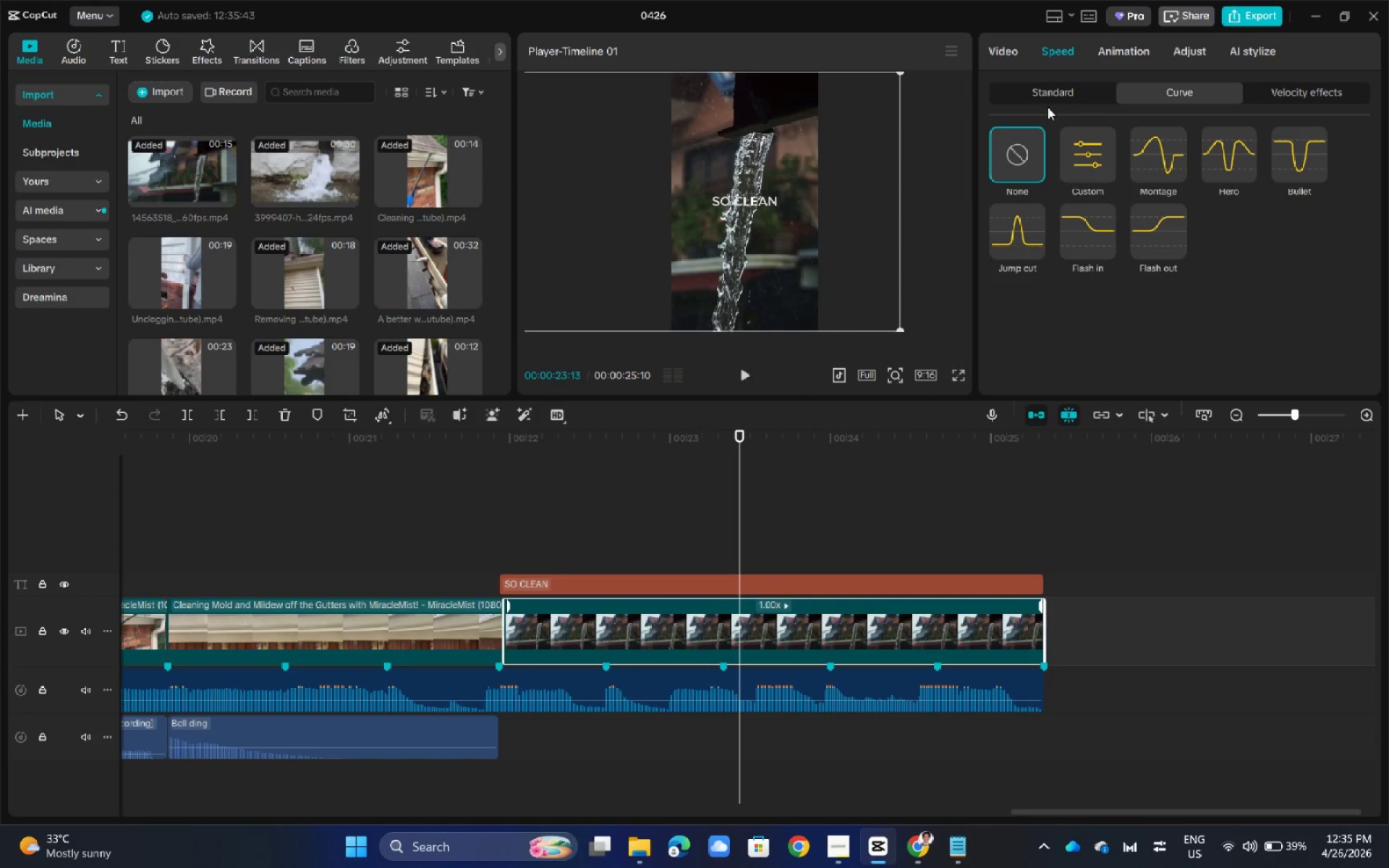 
left_click([1048, 90])
 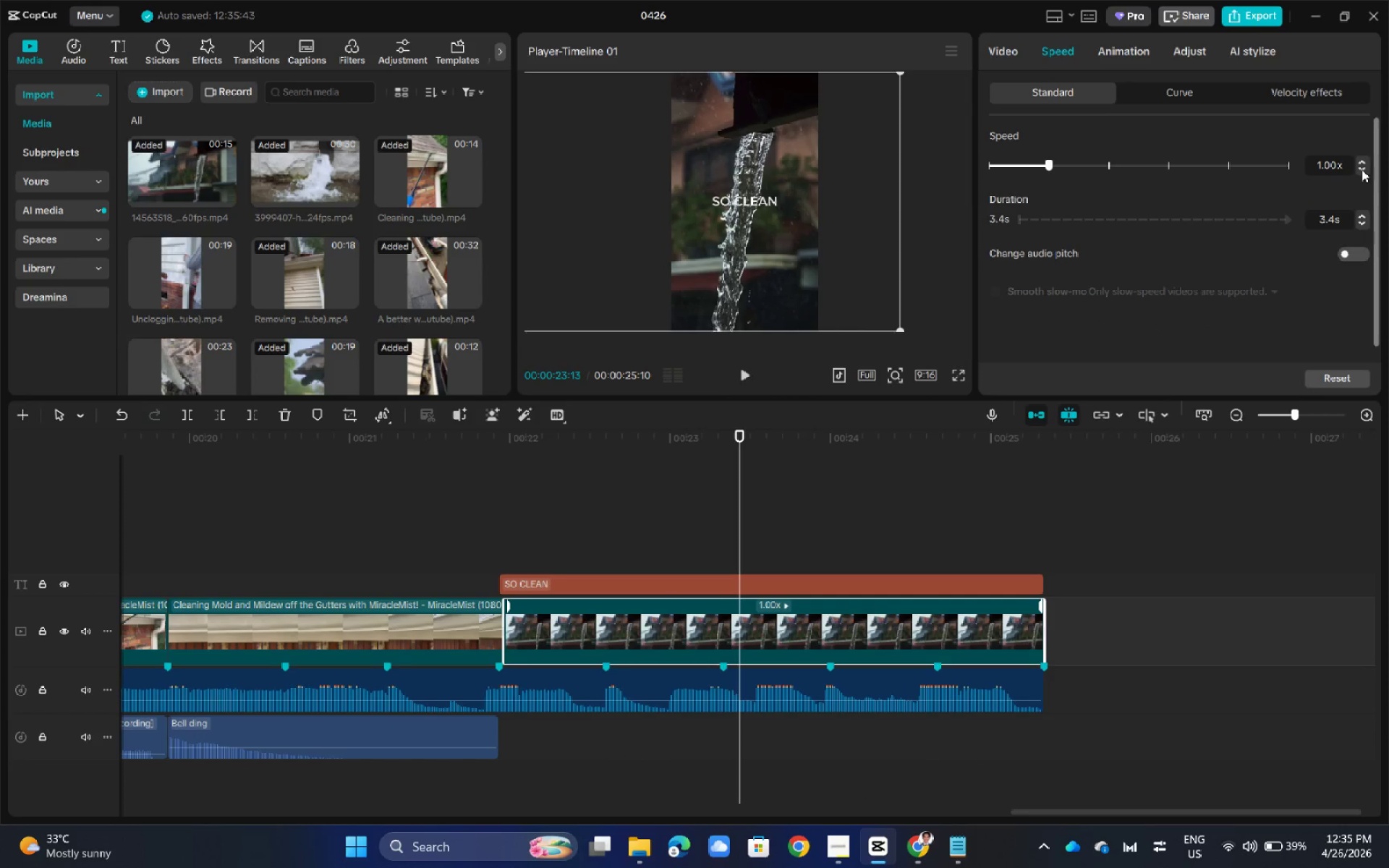 
double_click([1362, 169])
 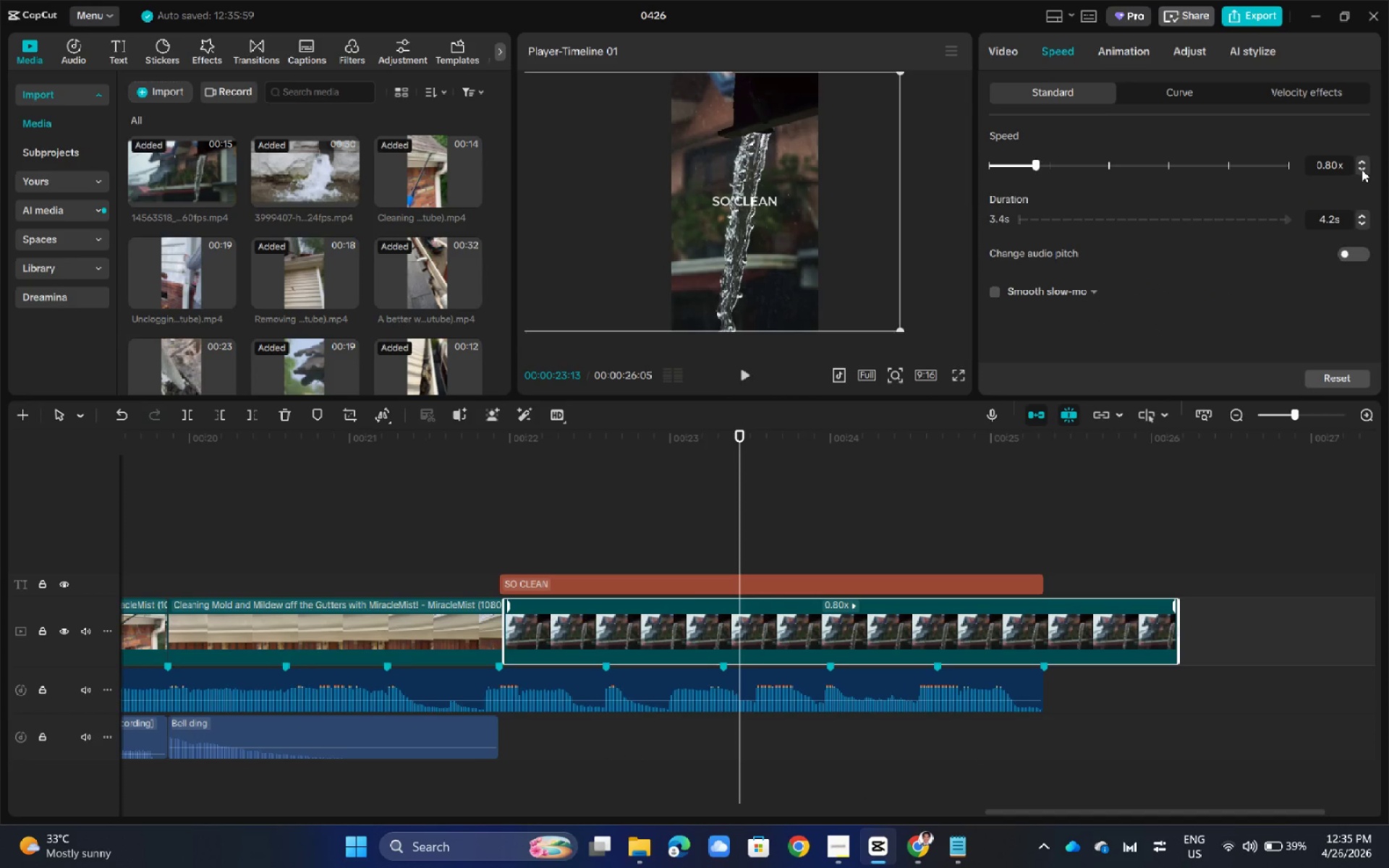 
triple_click([1362, 169])
 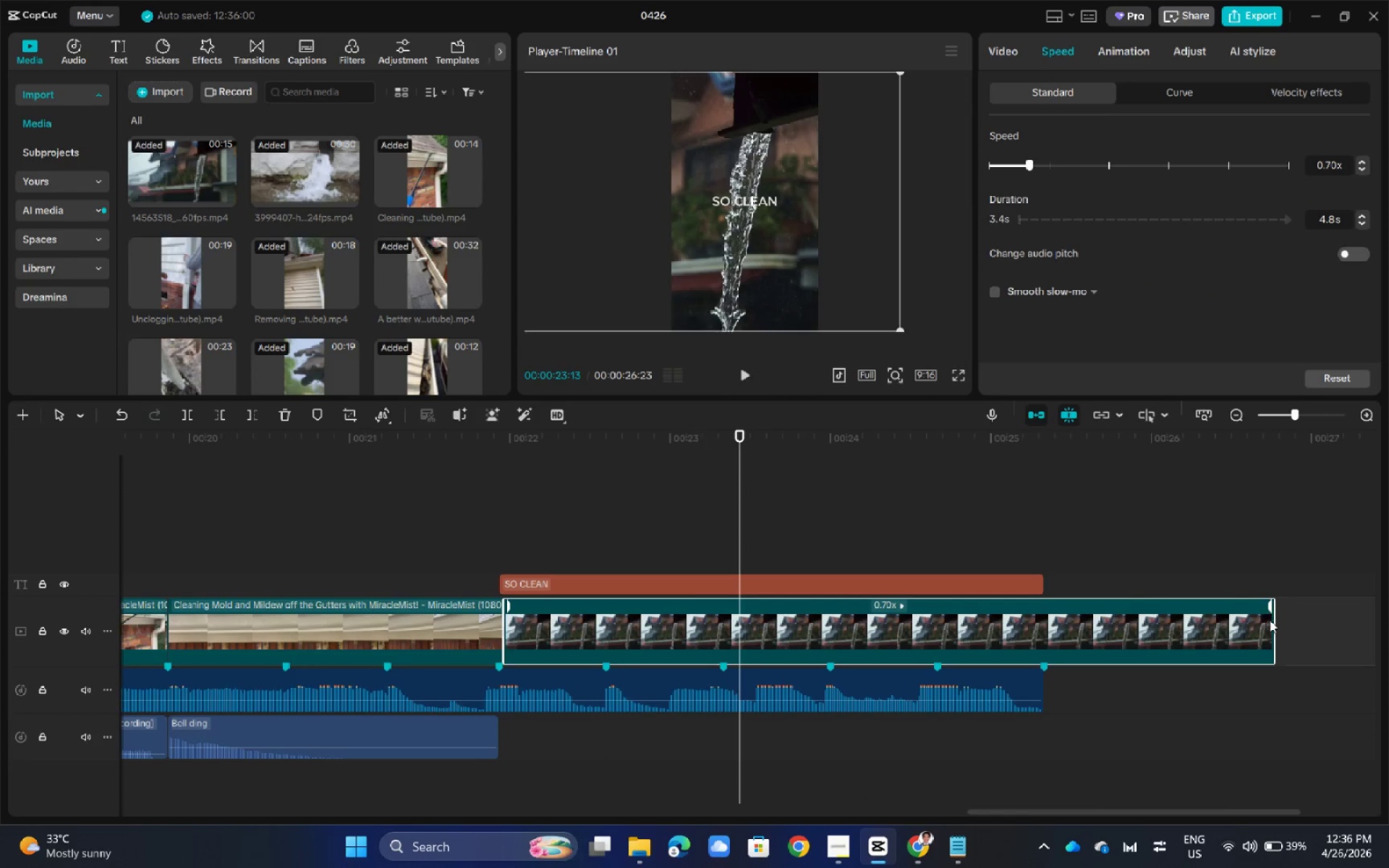 
left_click_drag(start_coordinate=[1273, 620], to_coordinate=[1044, 644])
 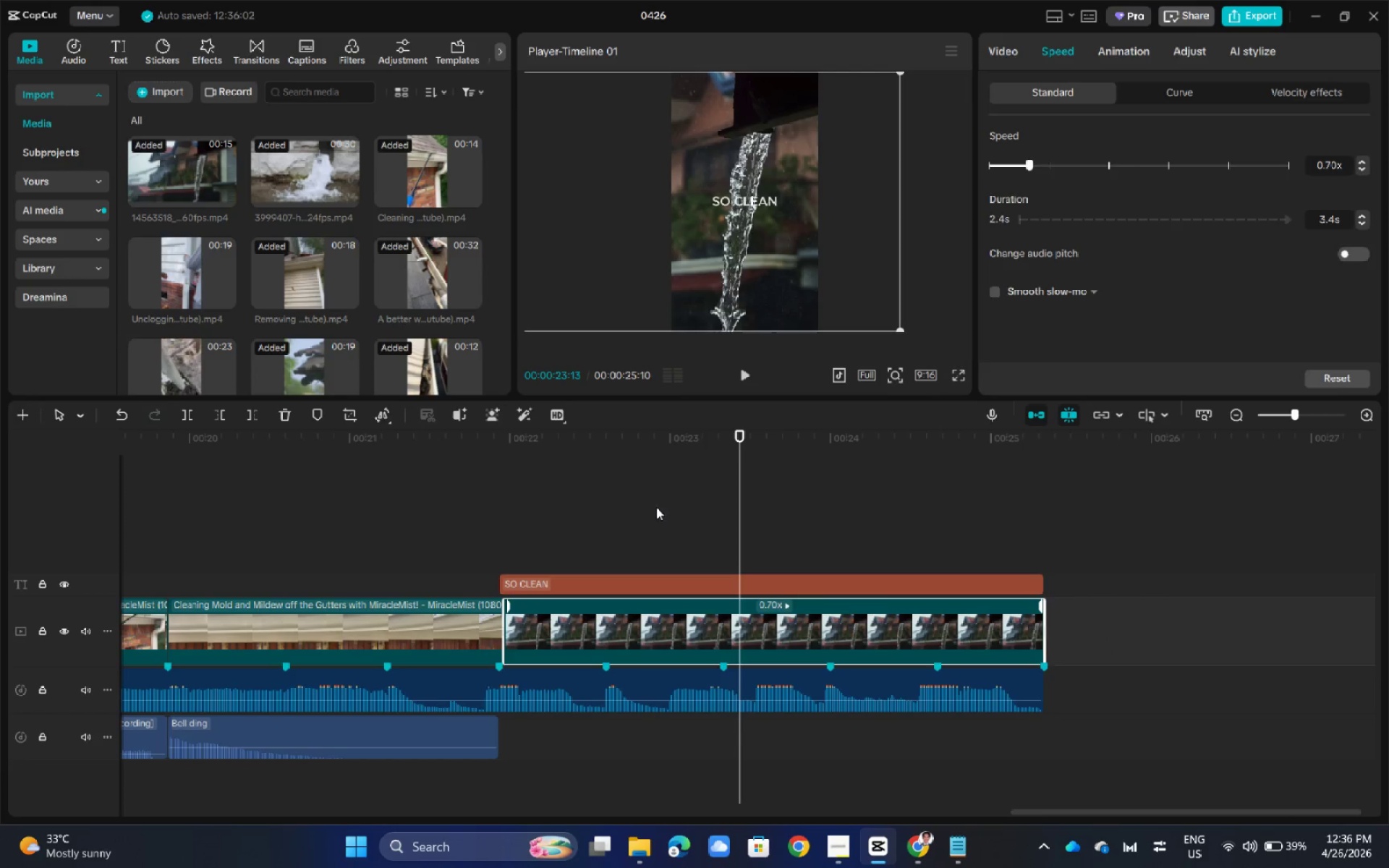 
left_click([655, 506])
 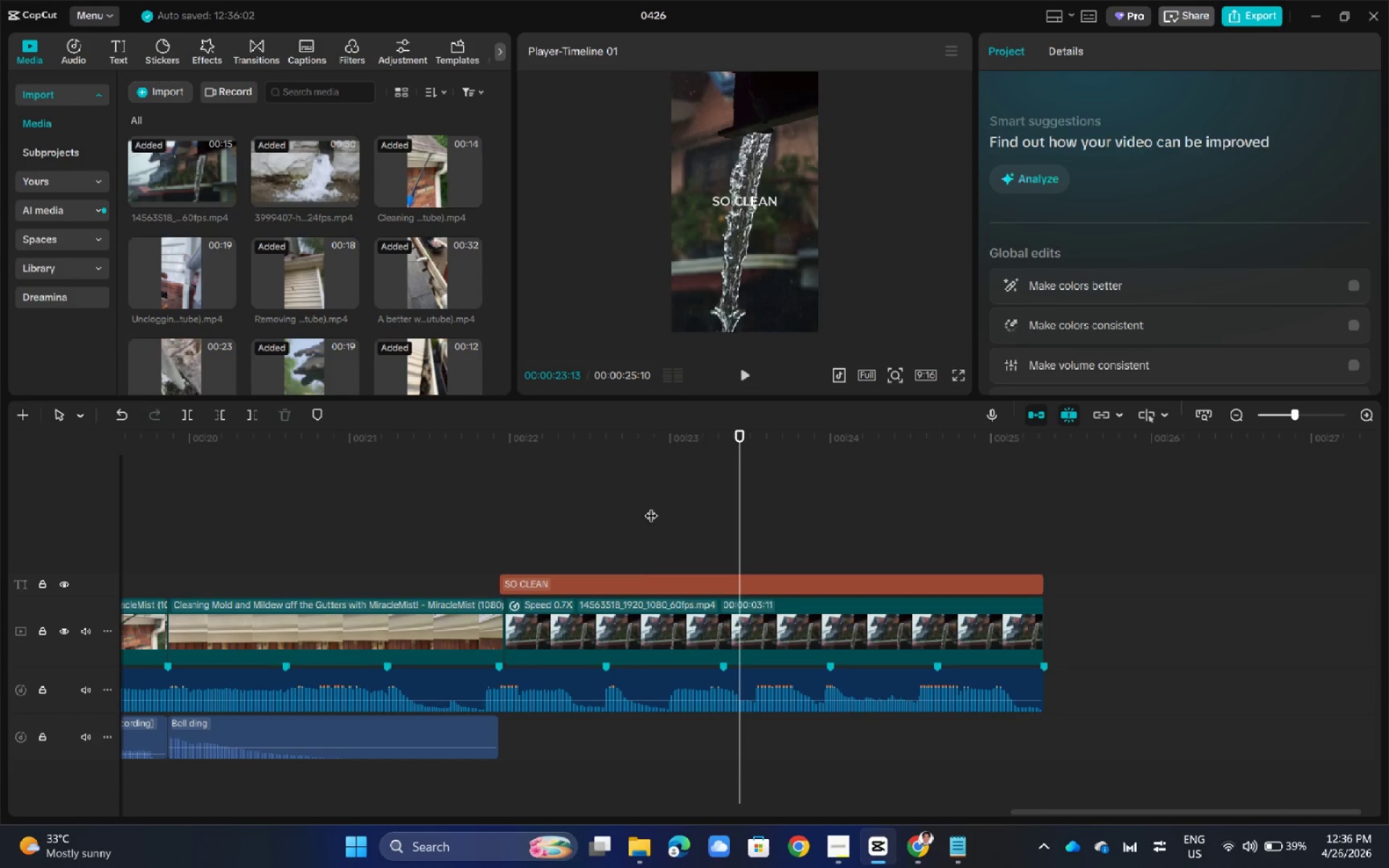 
left_click_drag(start_coordinate=[653, 506], to_coordinate=[565, 540])
 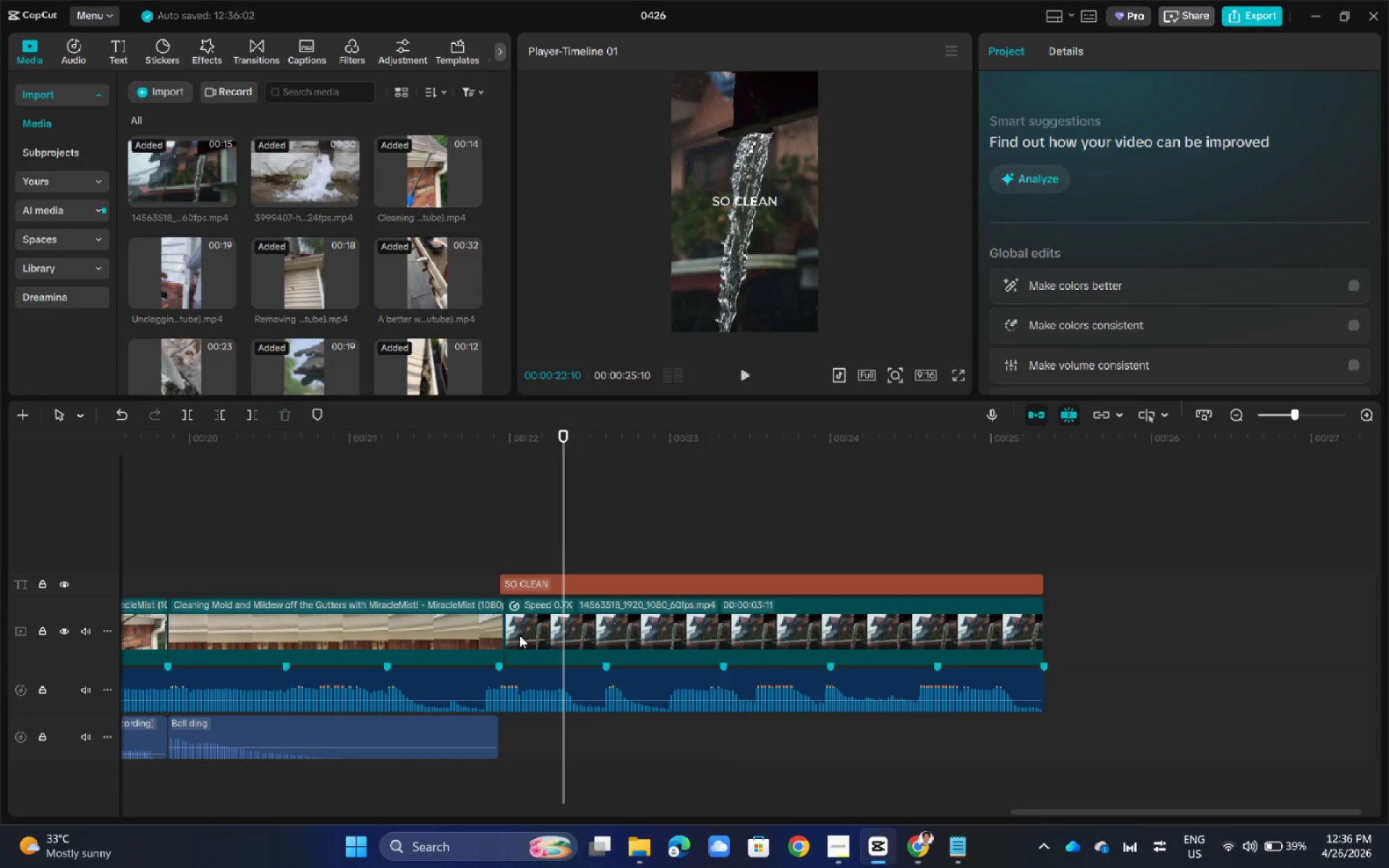 
left_click([493, 637])
 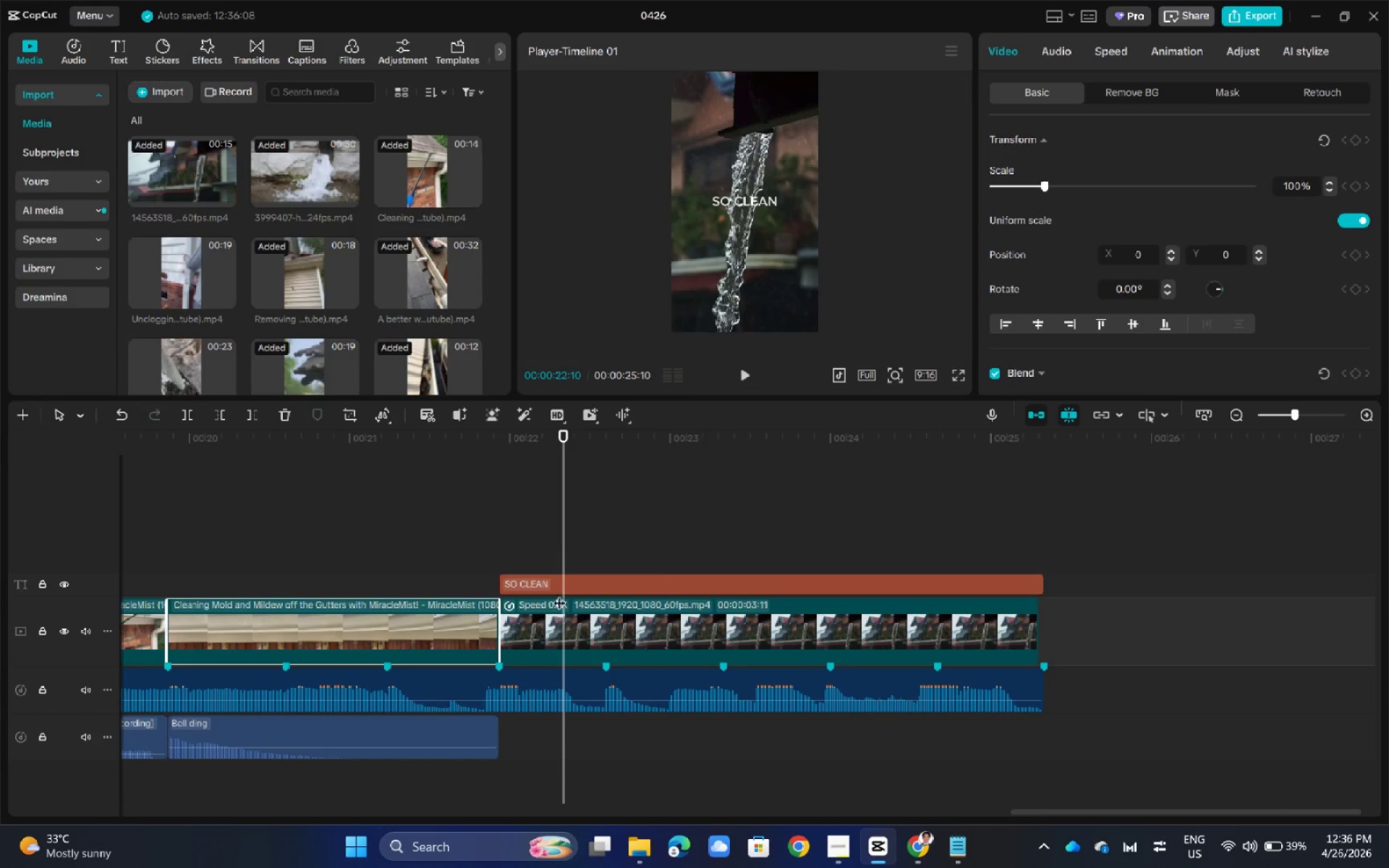 
left_click_drag(start_coordinate=[493, 514], to_coordinate=[504, 514])
 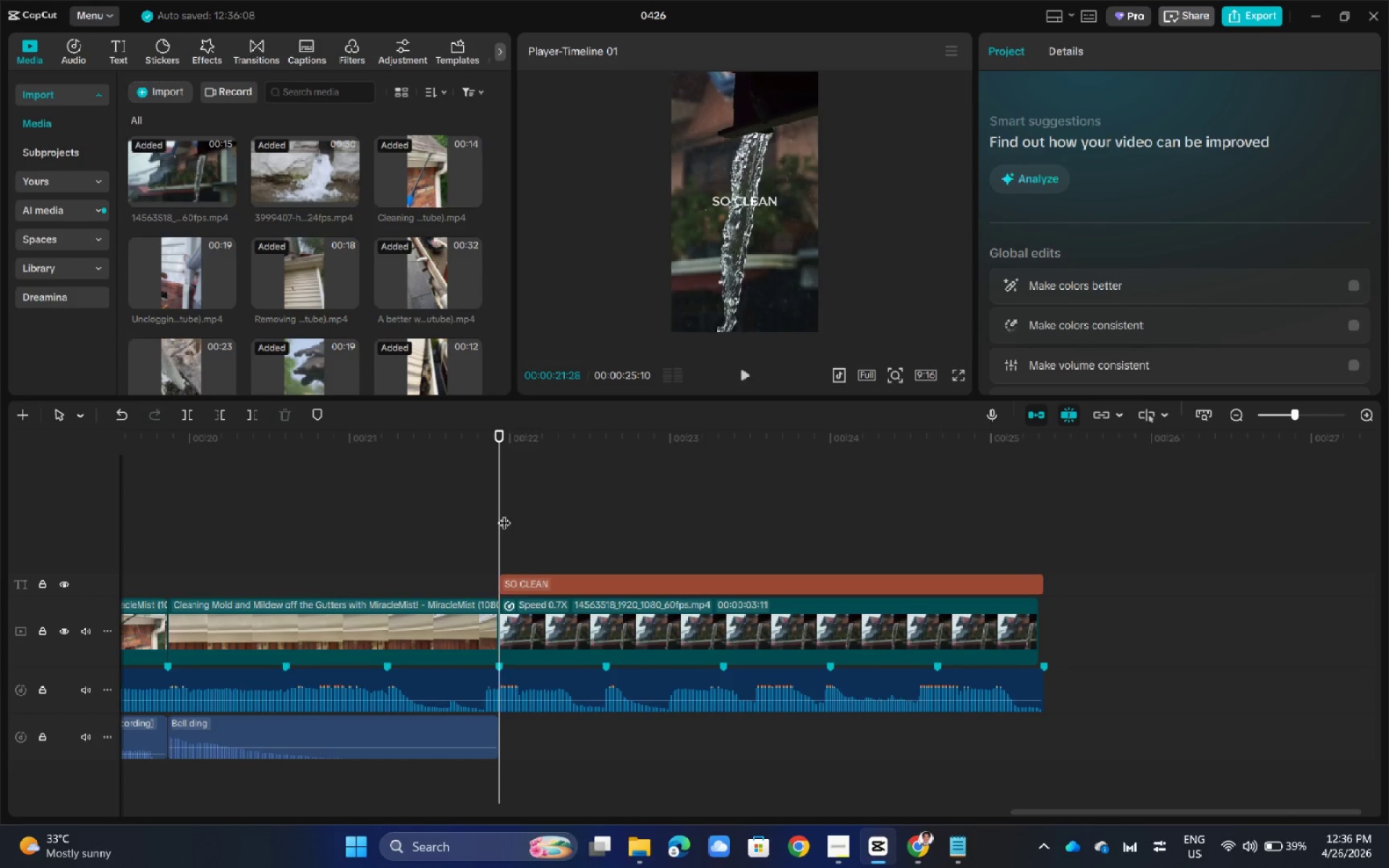 
key(Space)
 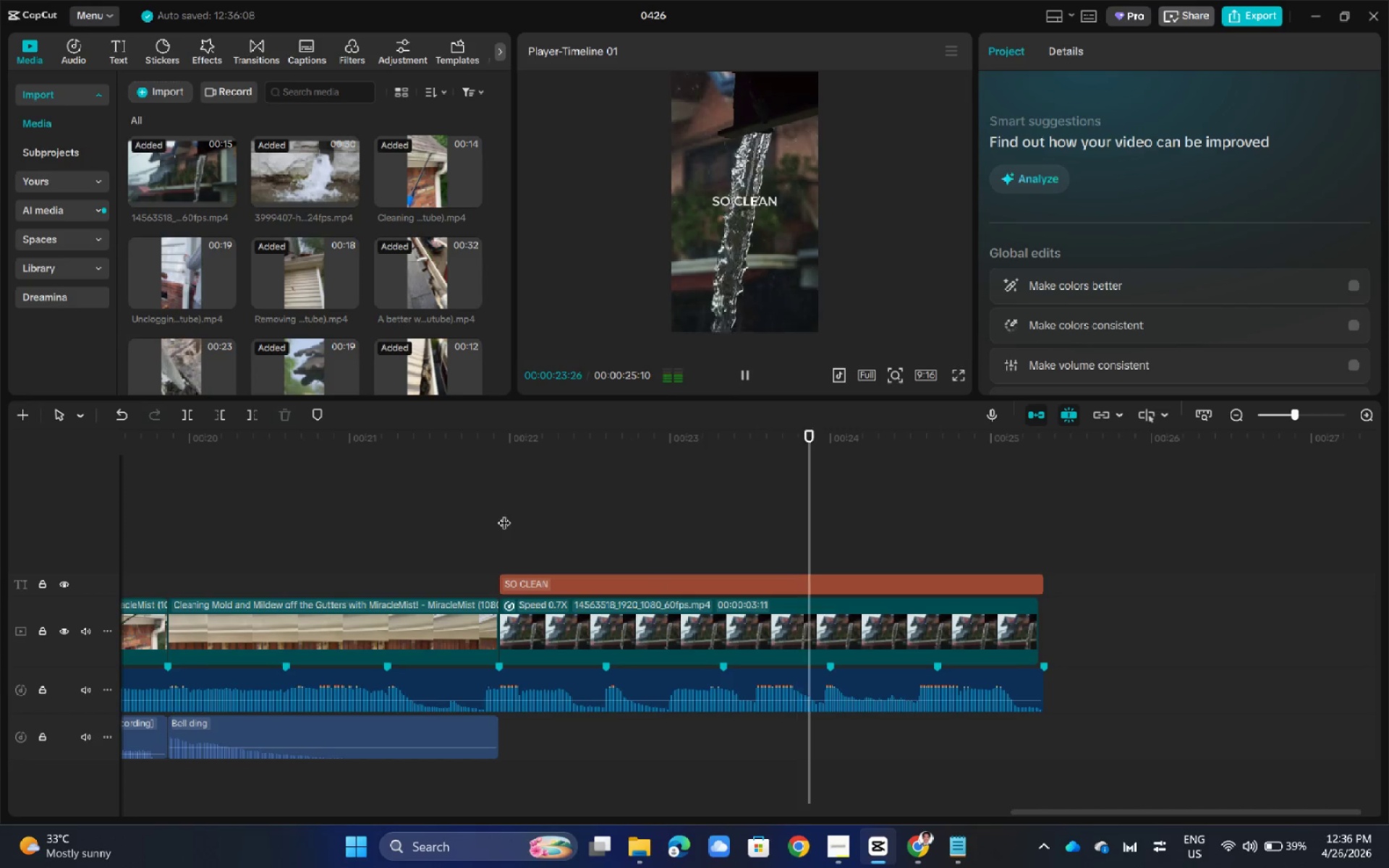 
left_click([504, 514])
 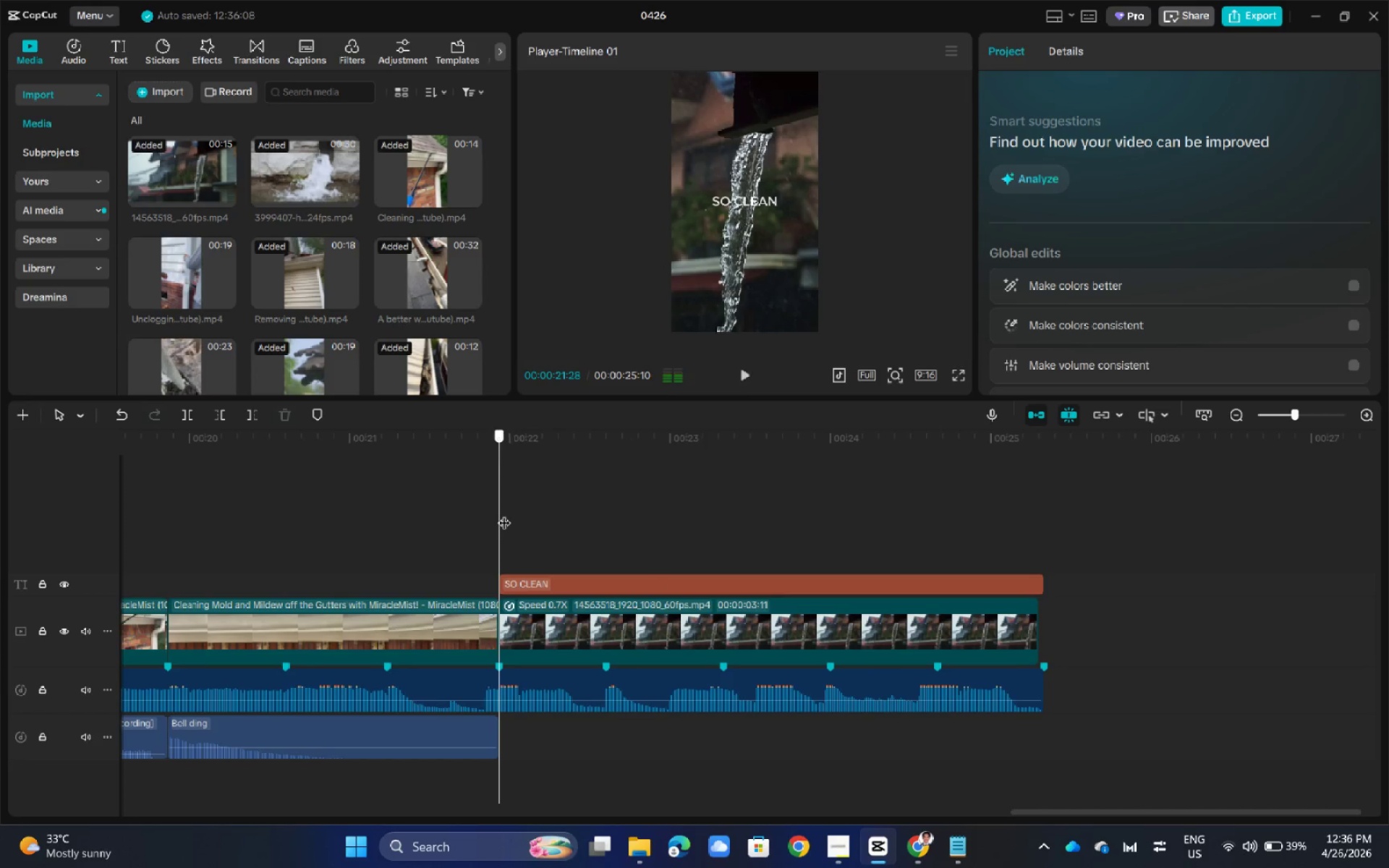 
left_click_drag(start_coordinate=[504, 514], to_coordinate=[488, 518])
 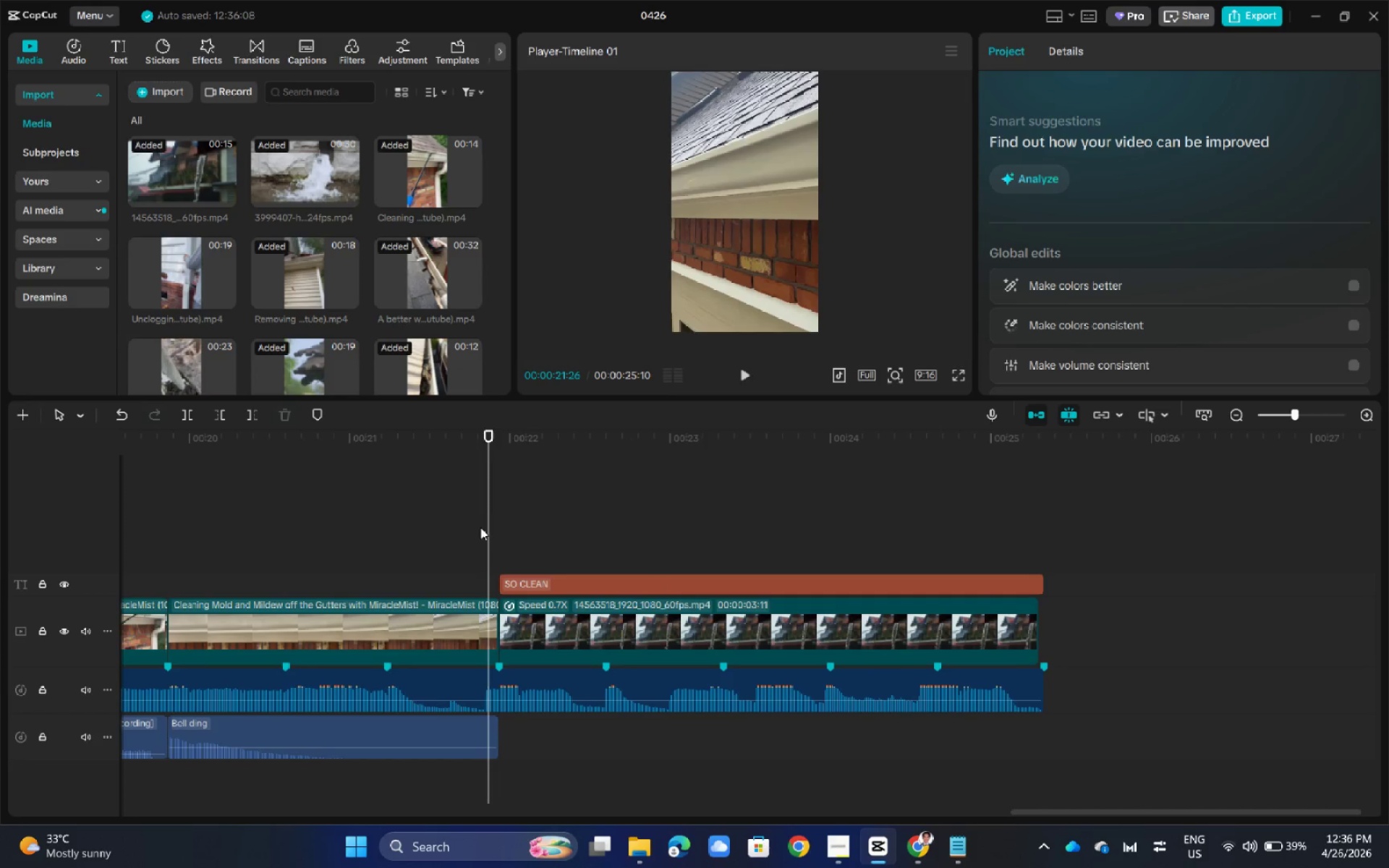 
left_click([258, 48])
 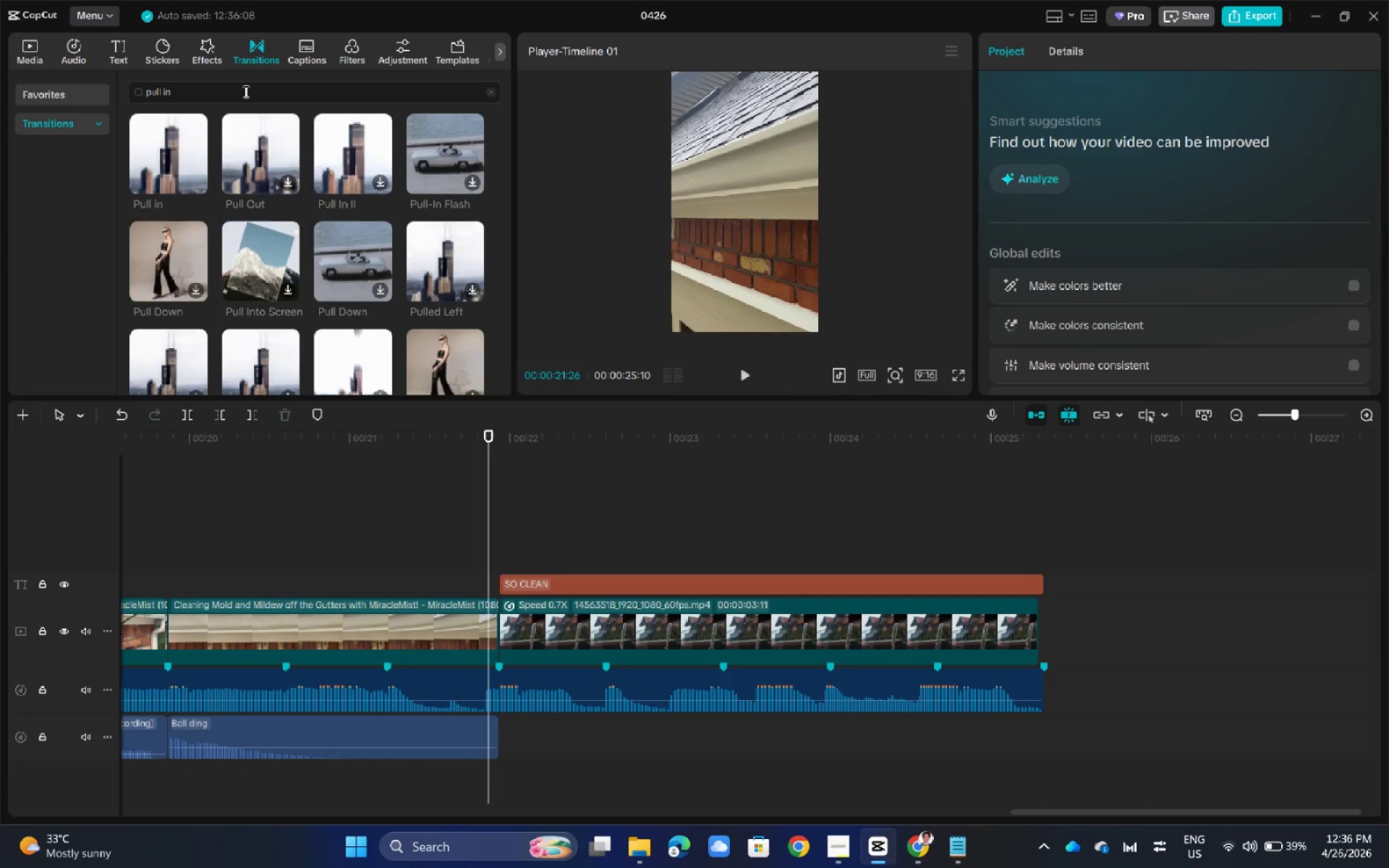 
double_click([245, 91])
 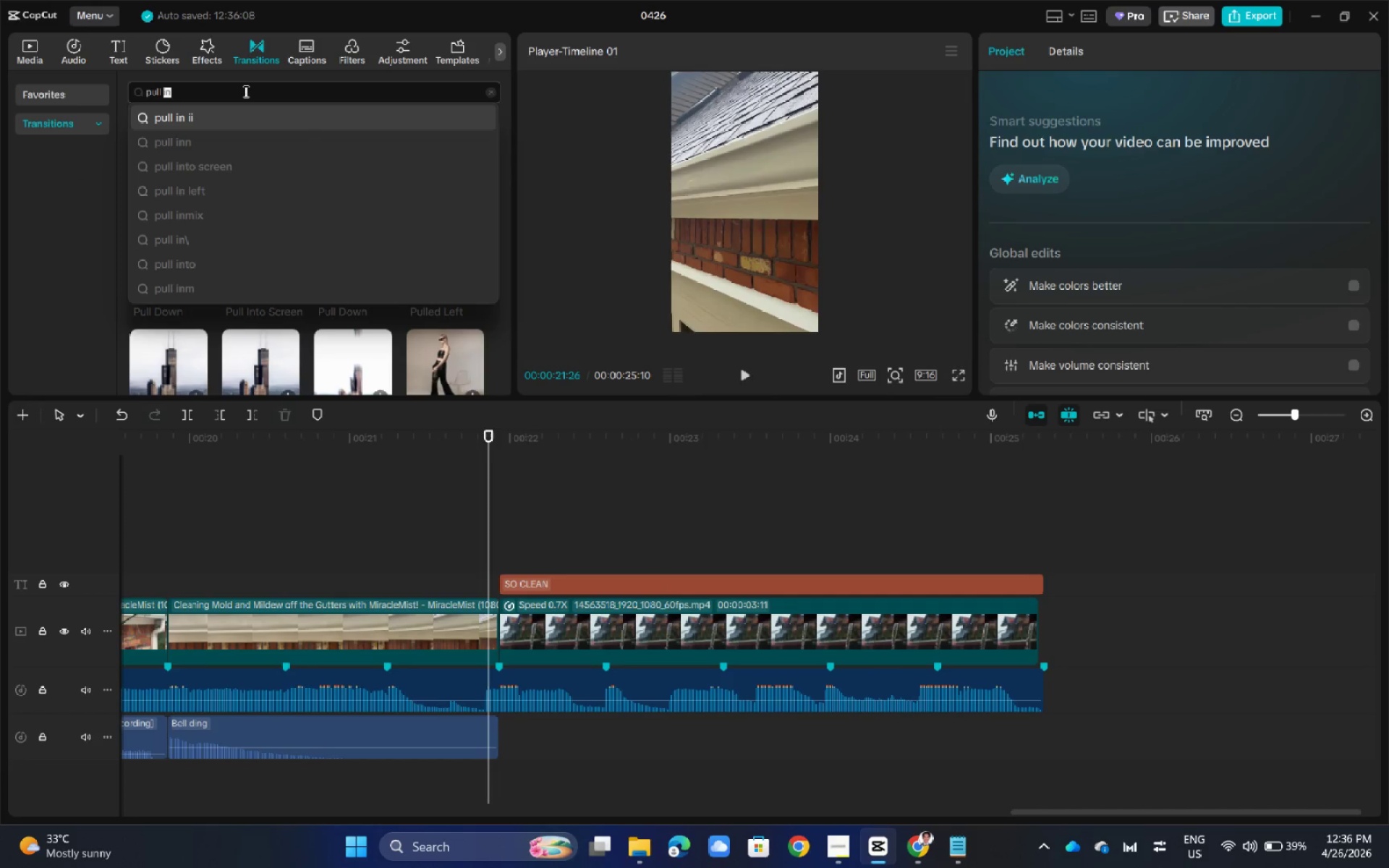 
triple_click([245, 91])
 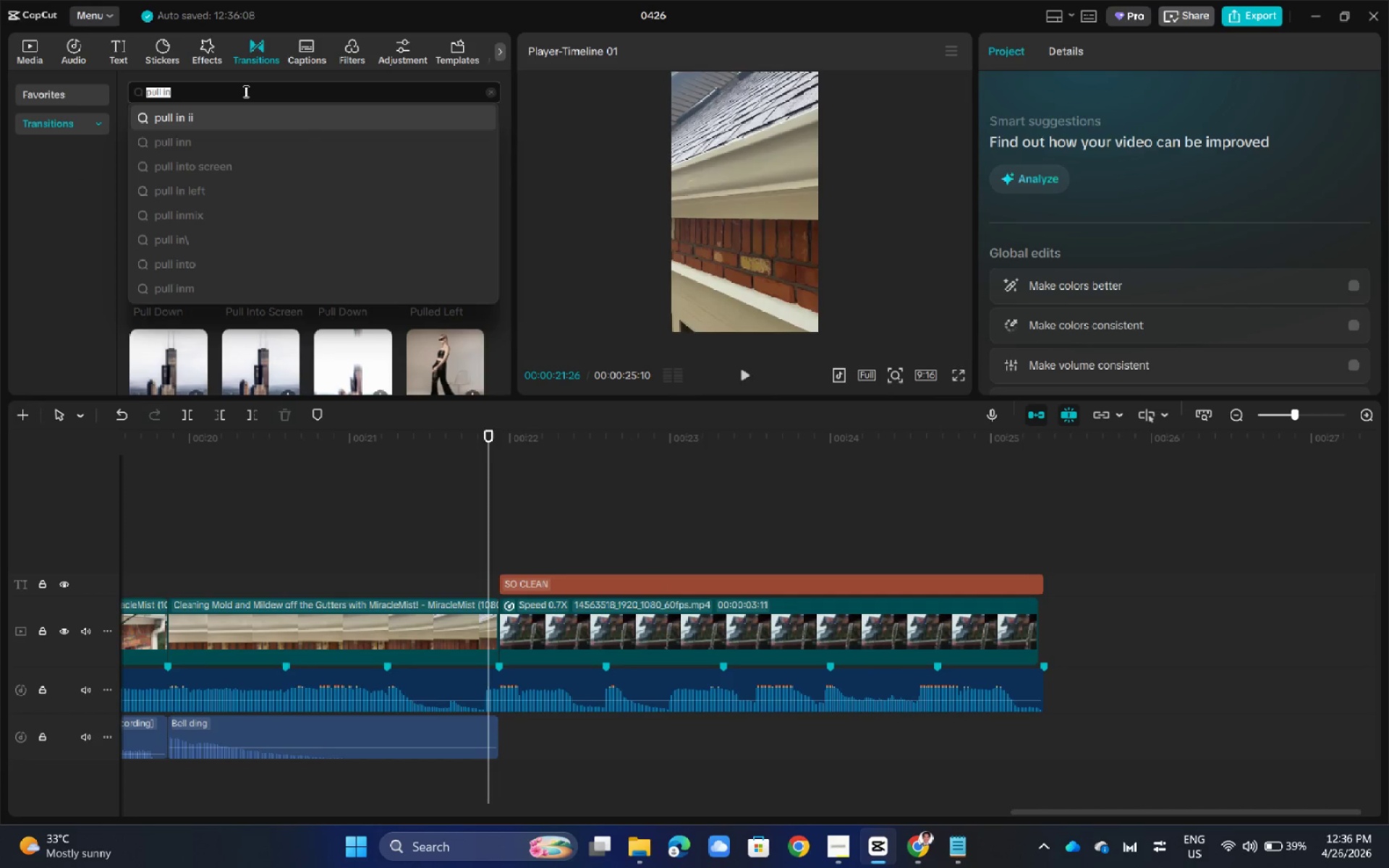 
type(whoosh)
 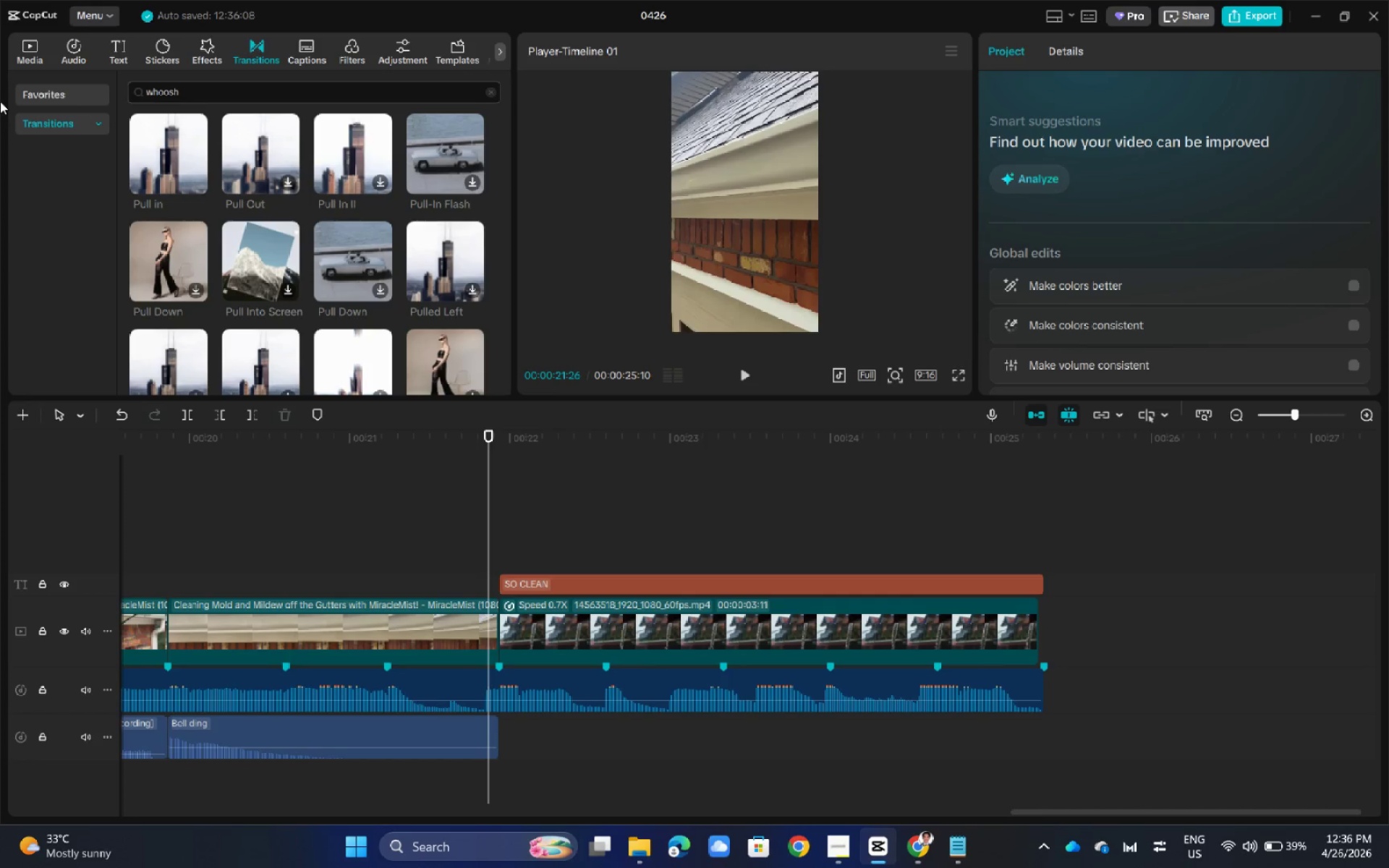 
key(NumpadEnter)
 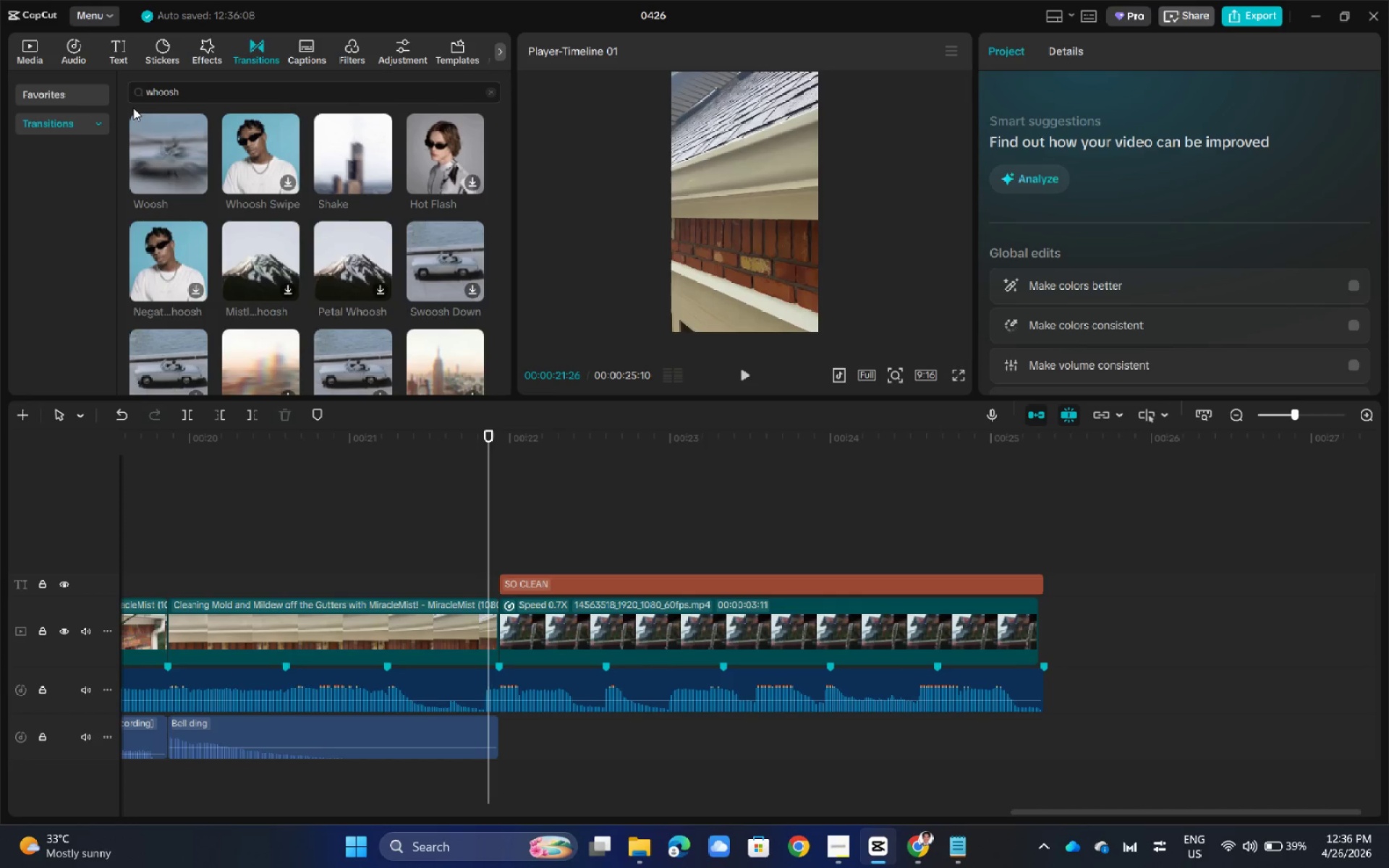 
left_click([156, 142])
 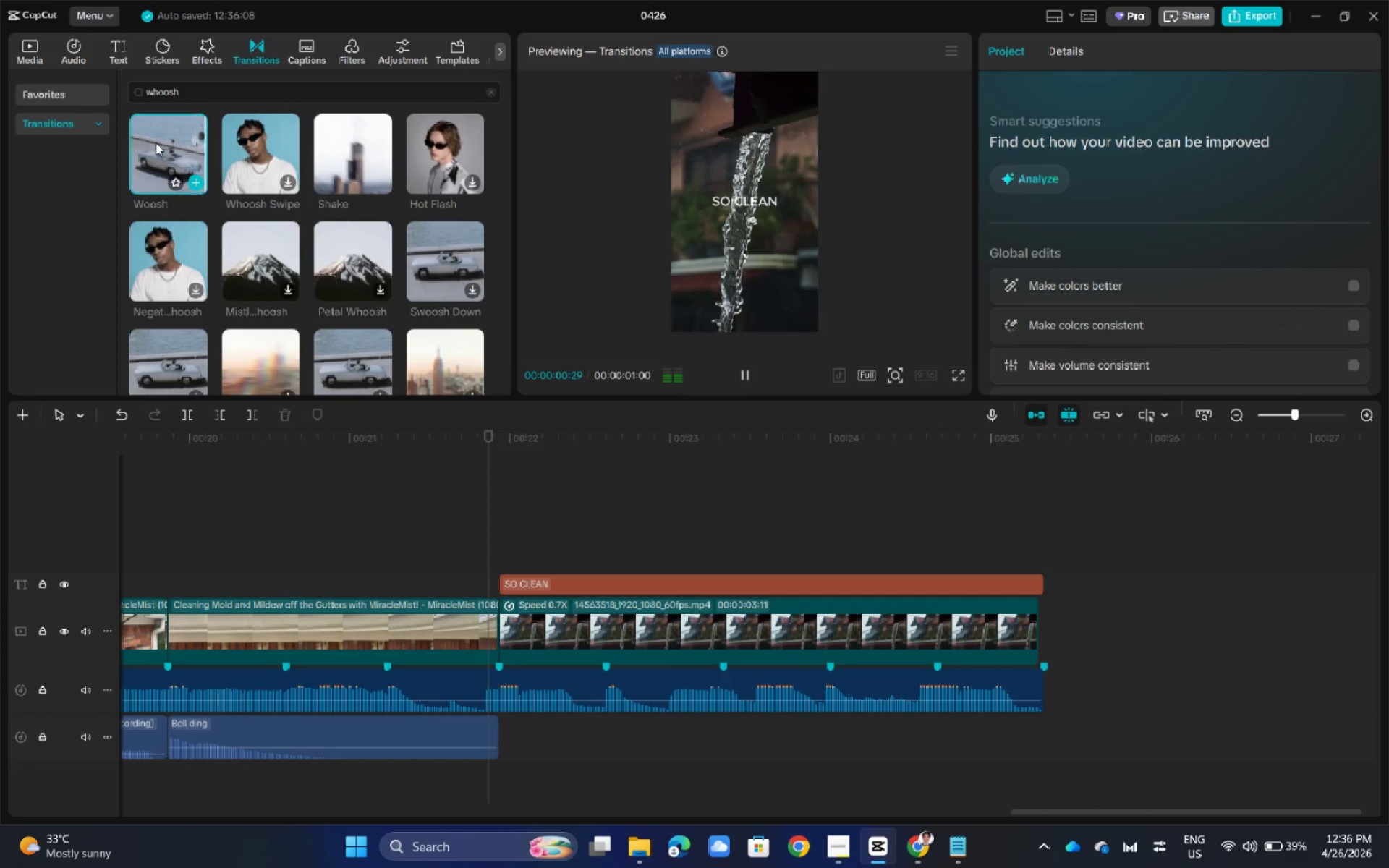 
left_click_drag(start_coordinate=[174, 145], to_coordinate=[454, 637])
 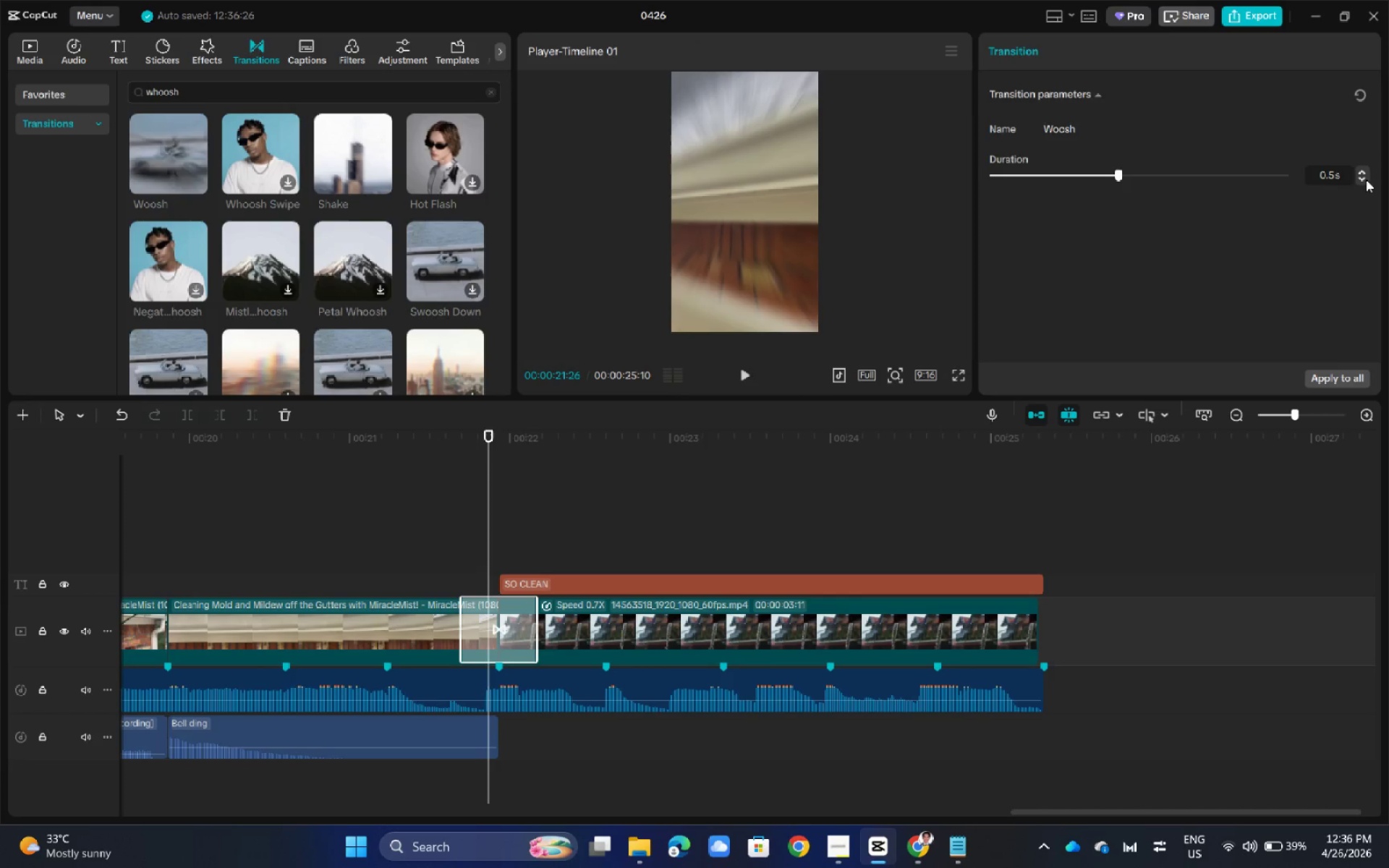 
double_click([1366, 179])
 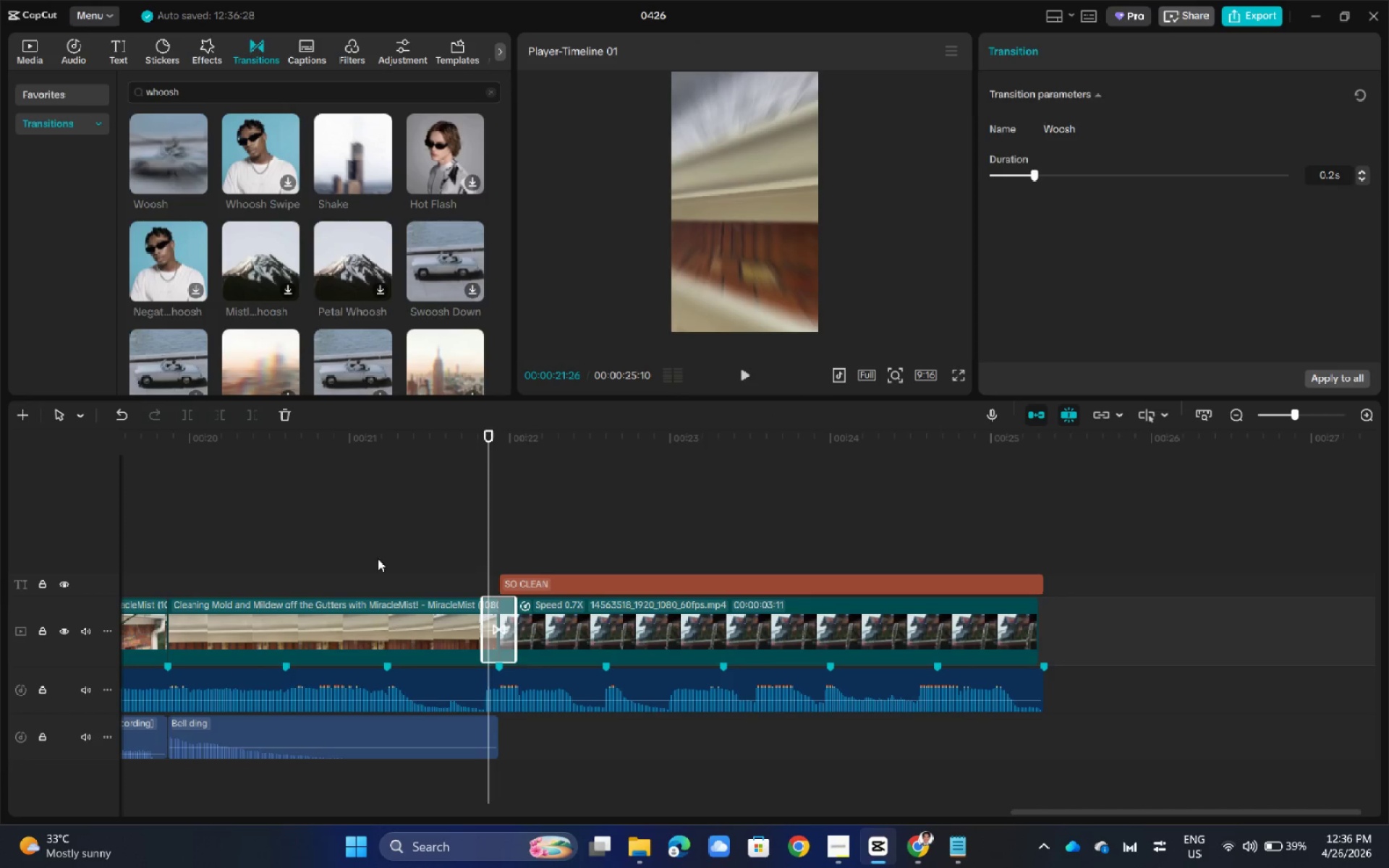 
left_click([397, 479])
 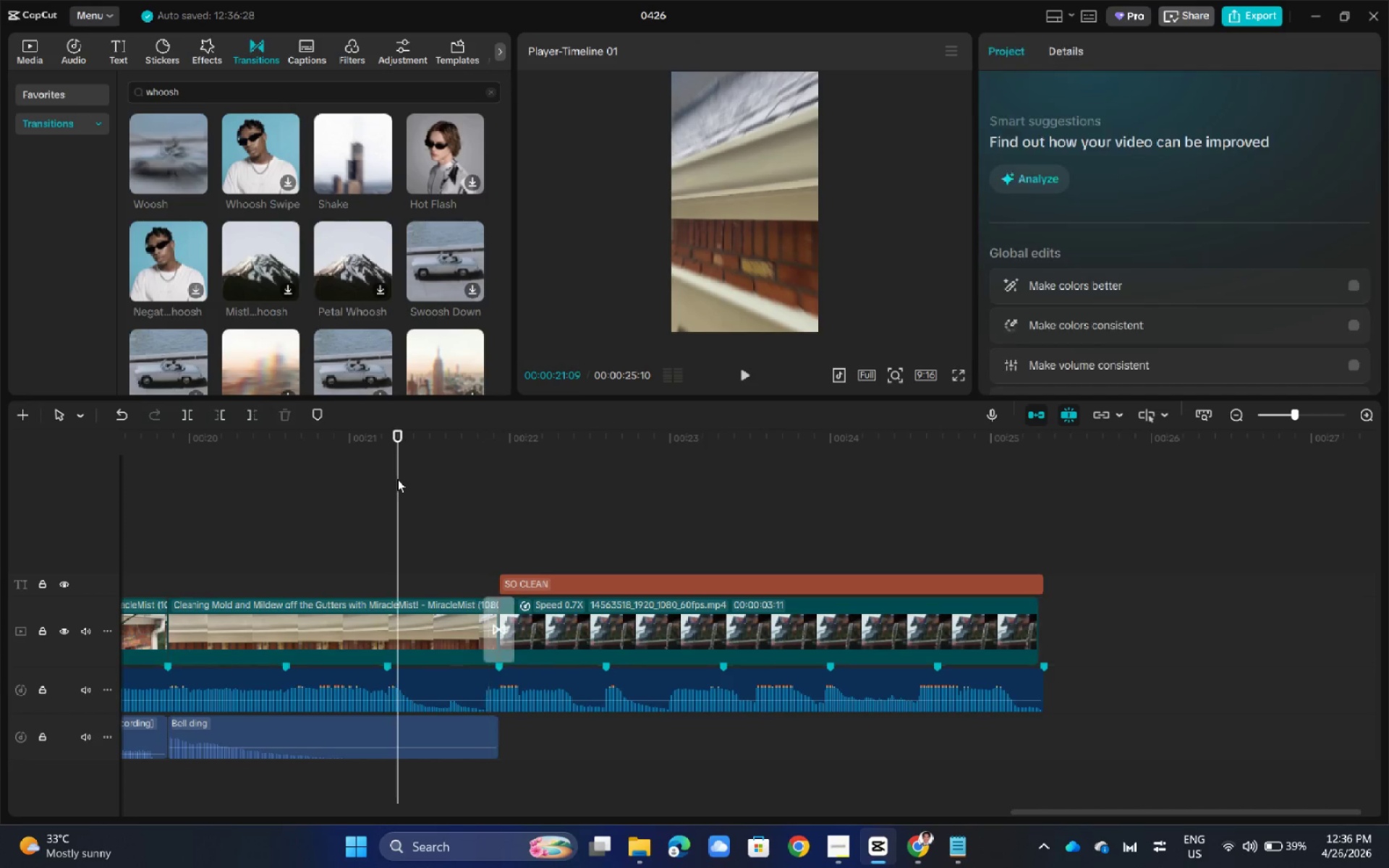 
left_click_drag(start_coordinate=[397, 479], to_coordinate=[391, 480])
 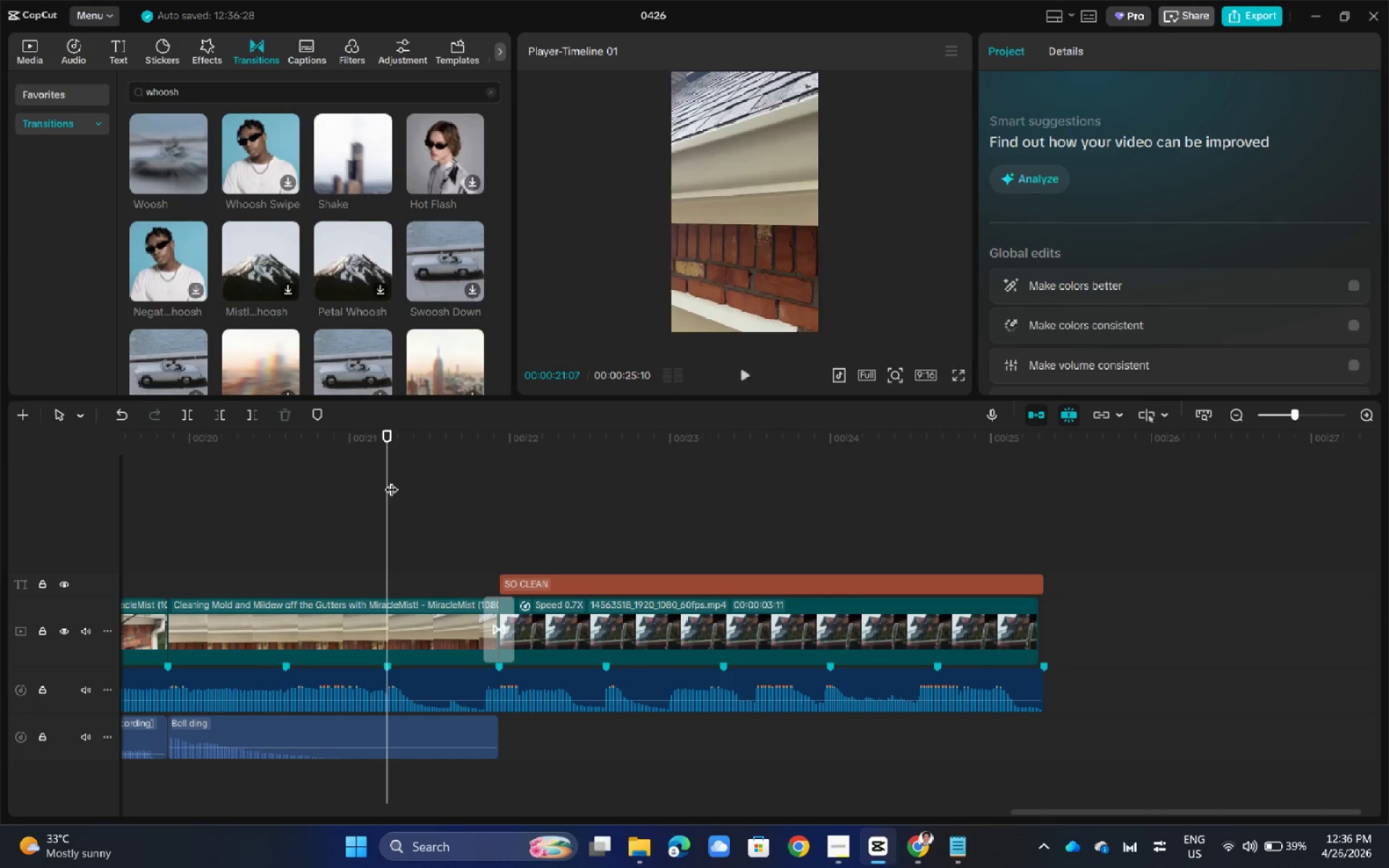 
key(Space)
 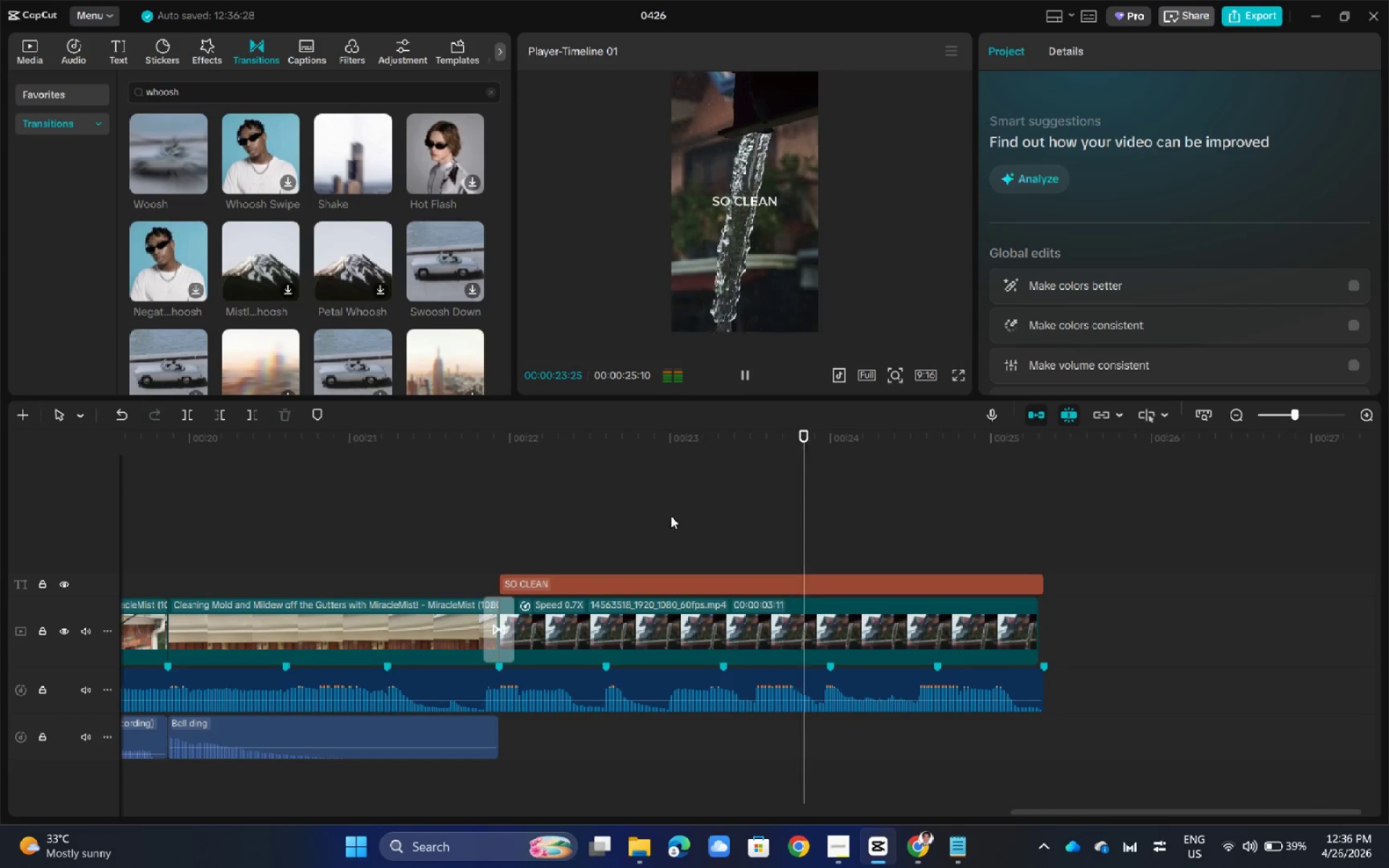 
left_click([708, 519])
 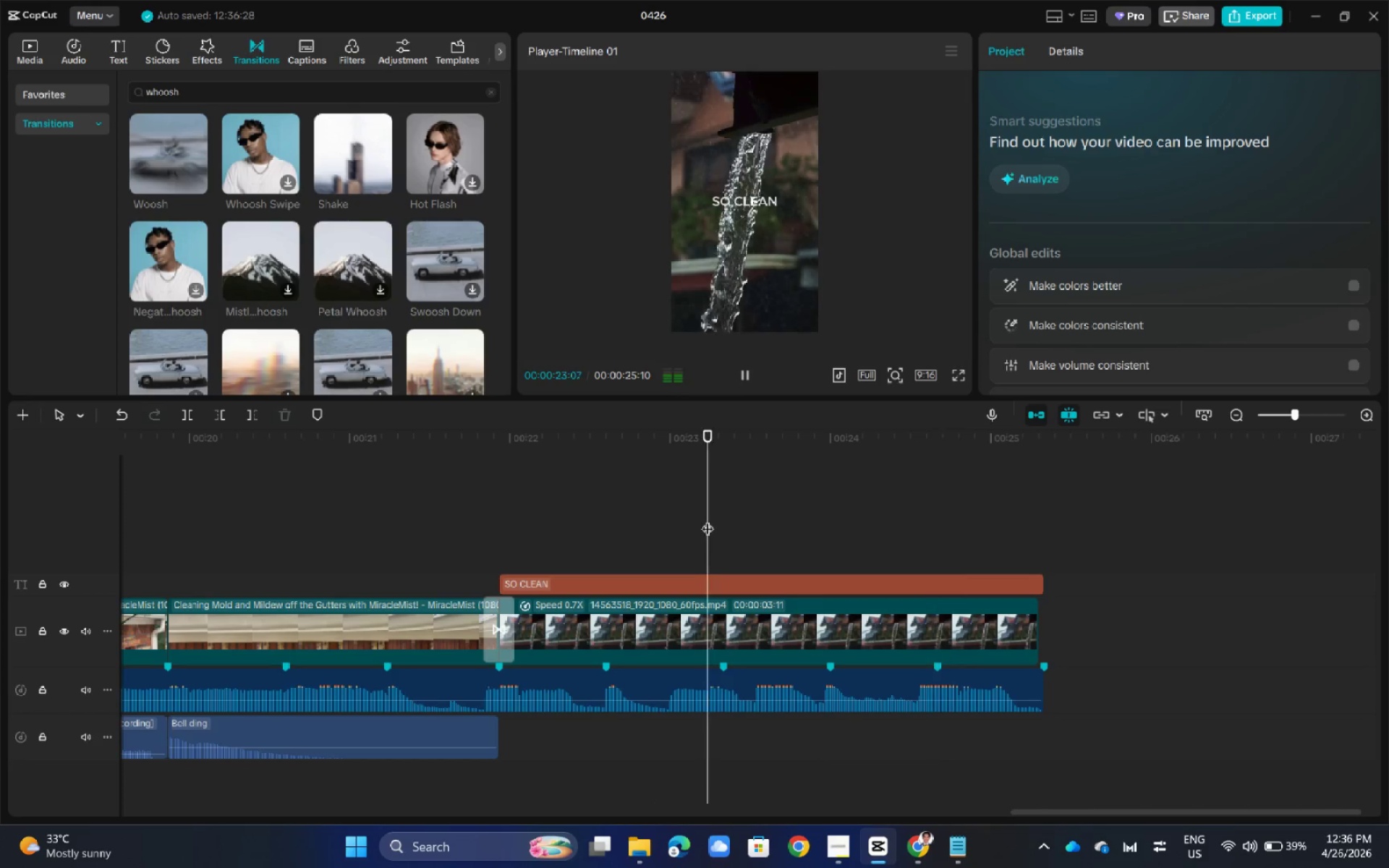 
left_click_drag(start_coordinate=[708, 519], to_coordinate=[680, 552])
 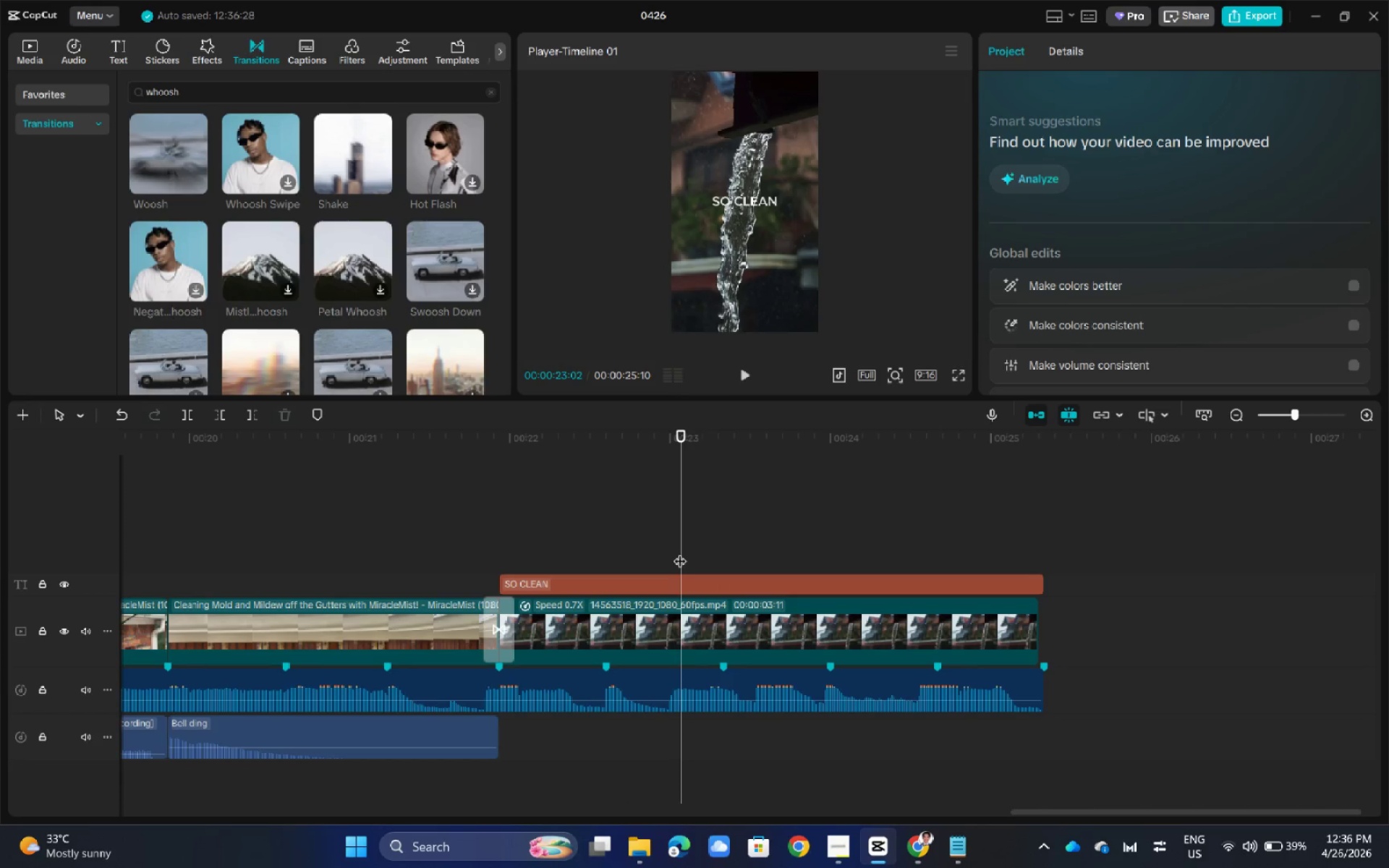 
left_click_drag(start_coordinate=[680, 552], to_coordinate=[501, 550])
 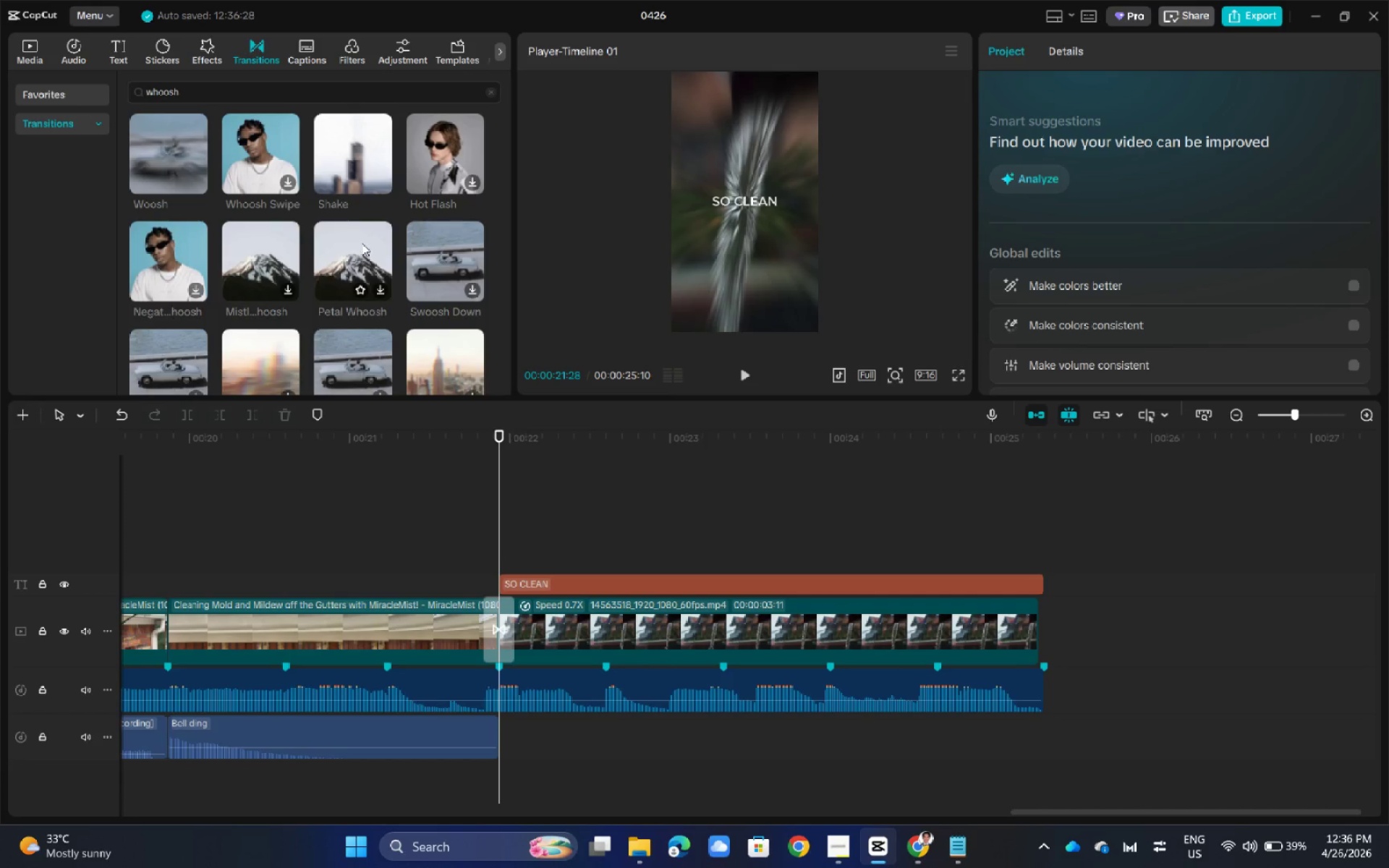 
left_click([32, 49])
 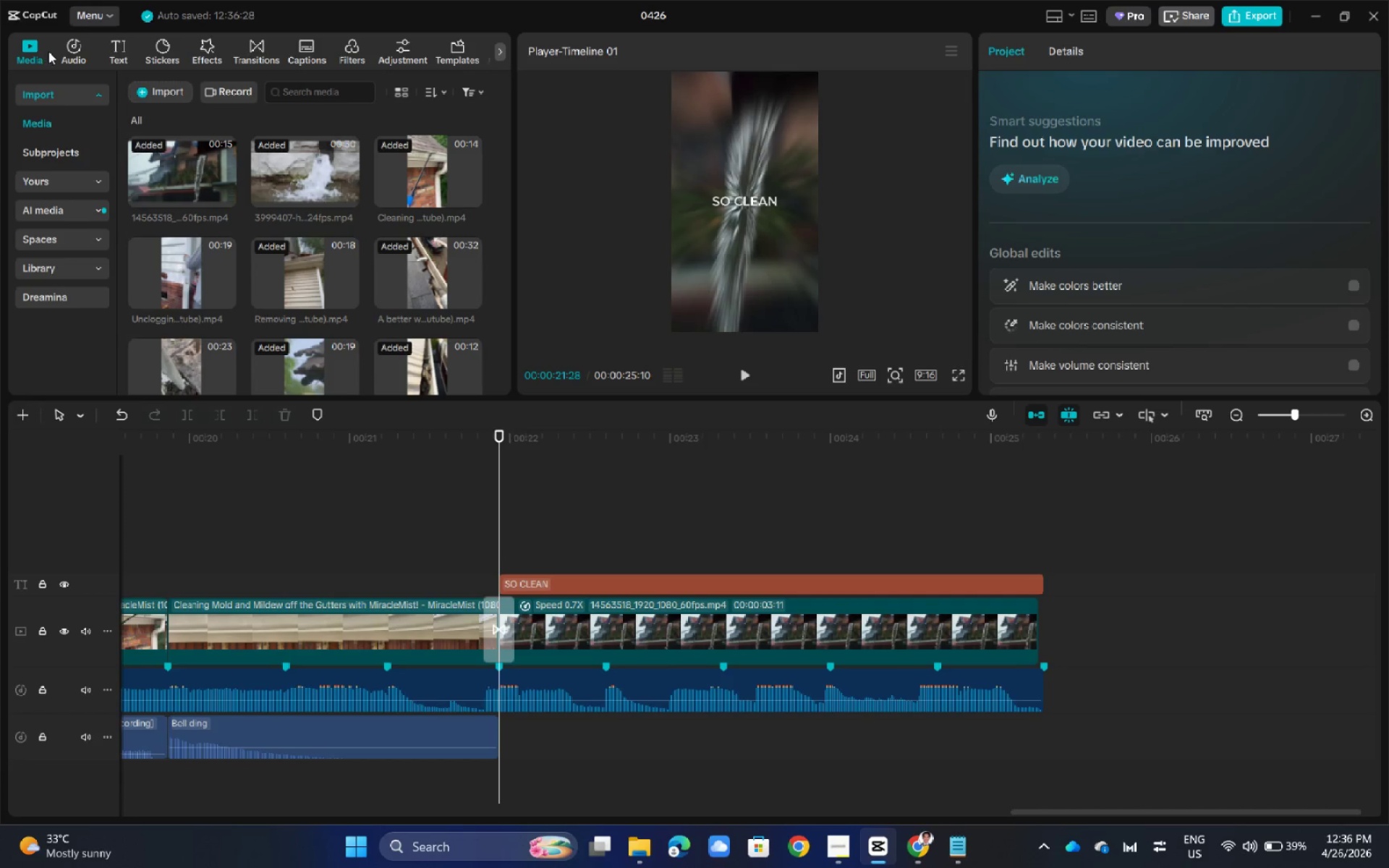 
left_click([73, 48])
 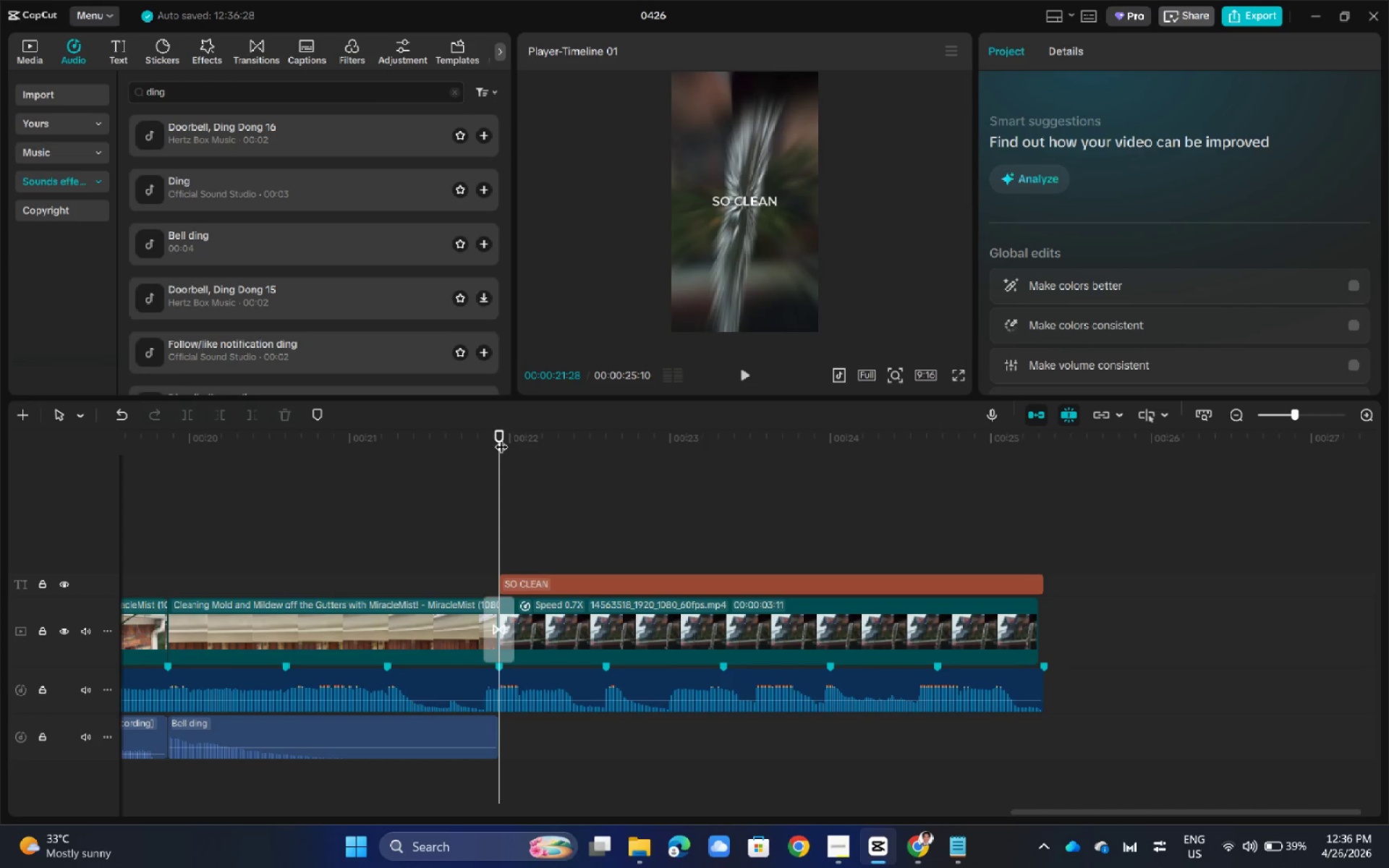 
wait(5.67)
 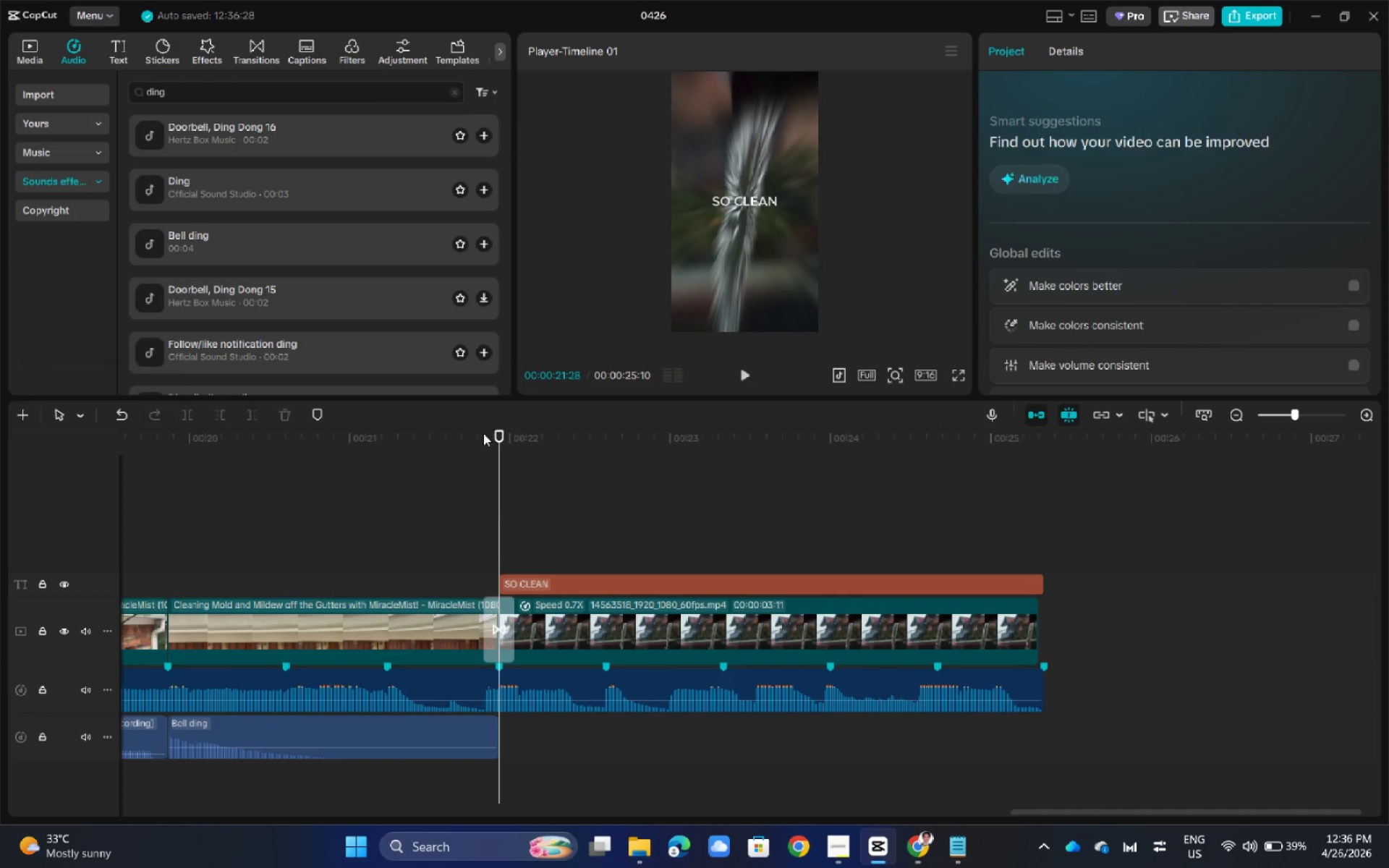 
left_click([650, 616])
 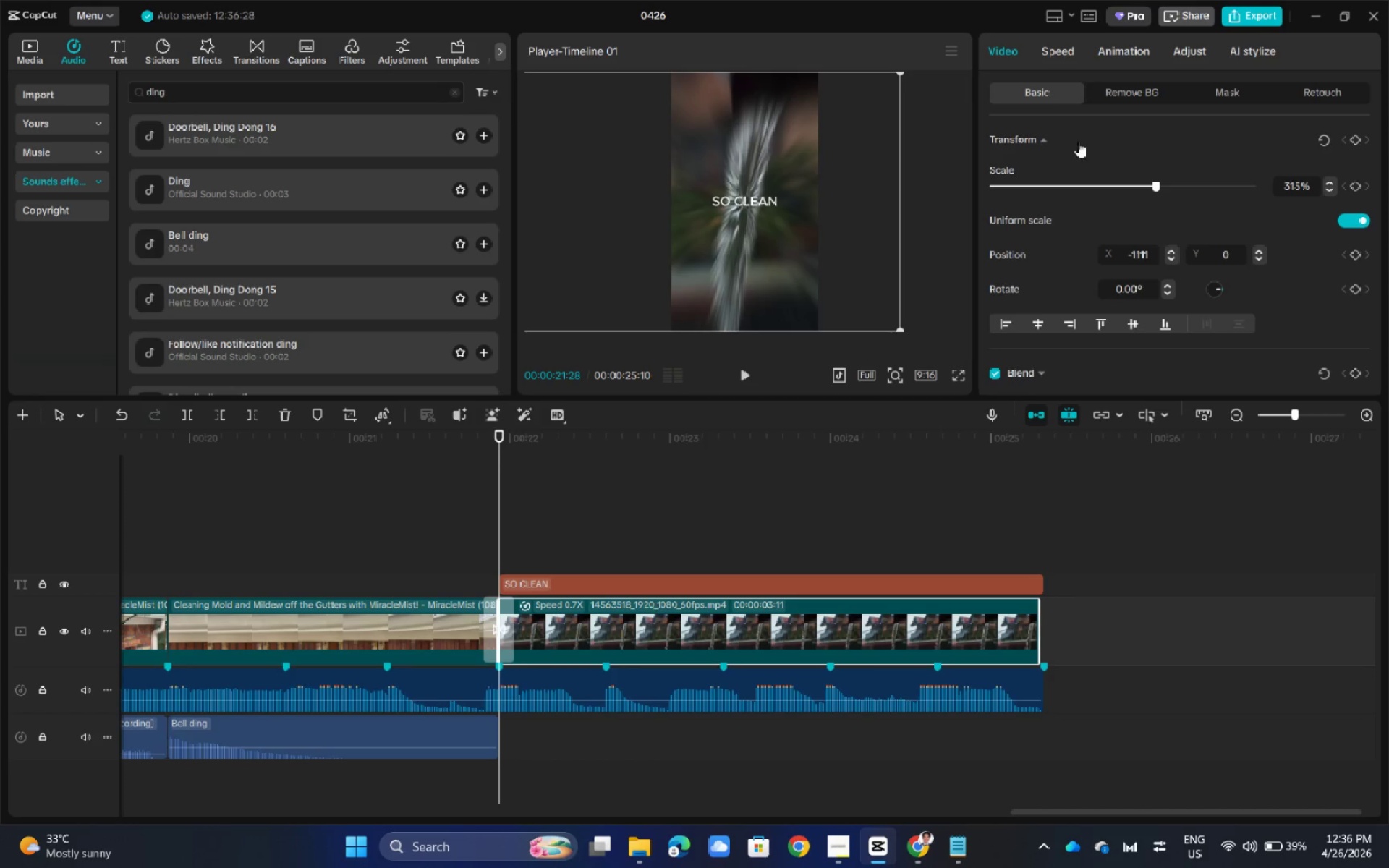 
left_click([1058, 46])
 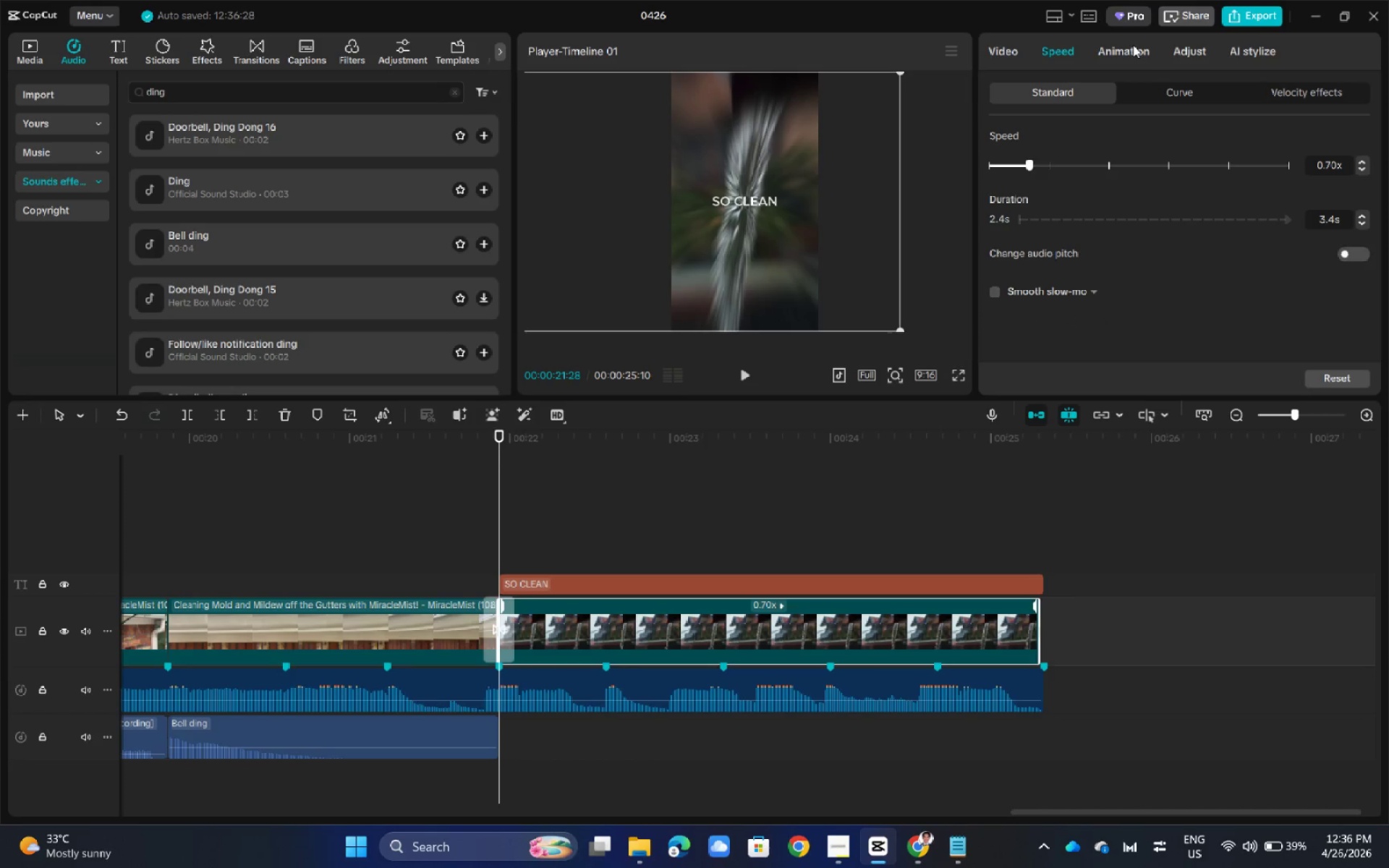 
left_click([1133, 45])
 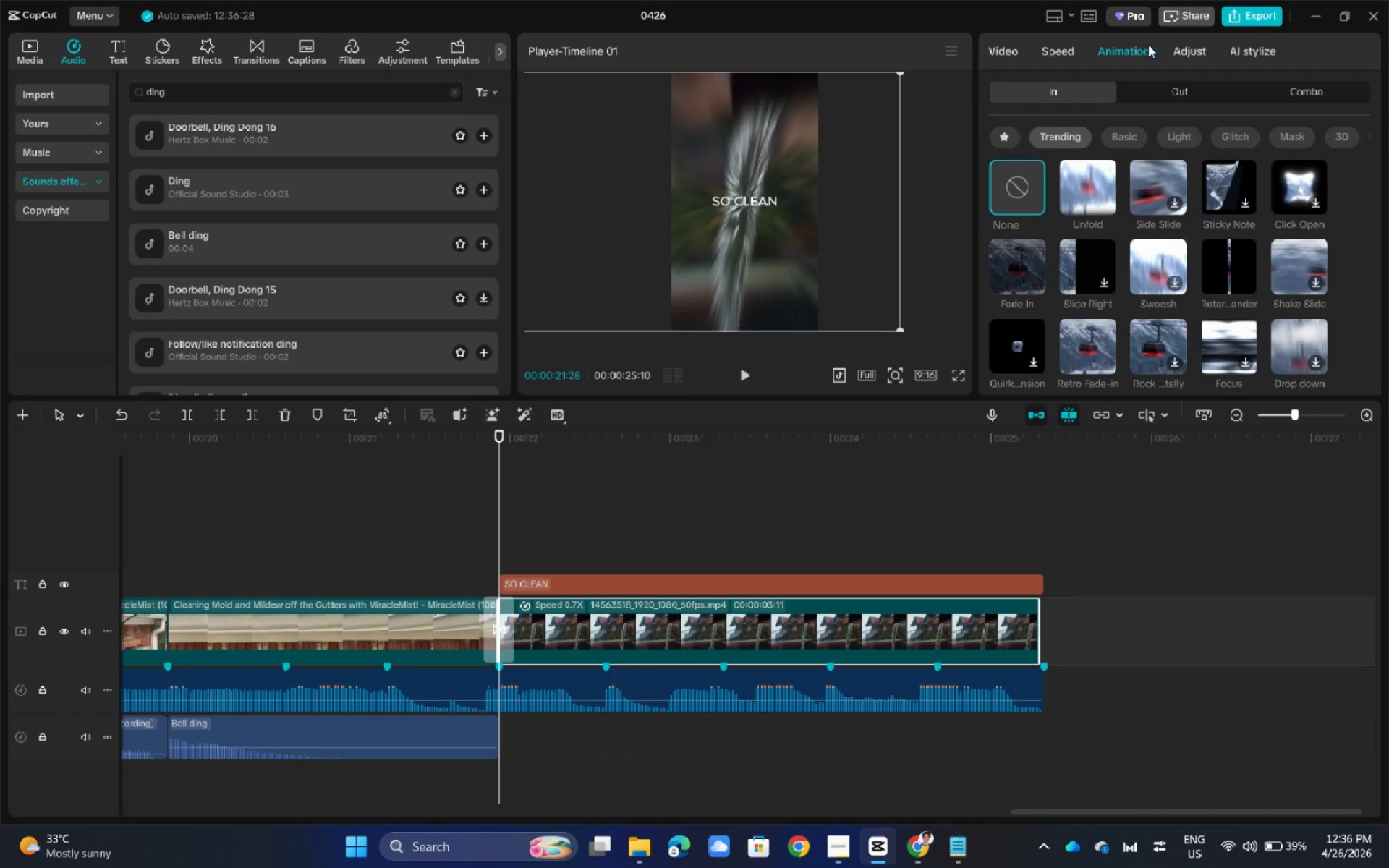 
left_click([1173, 45])
 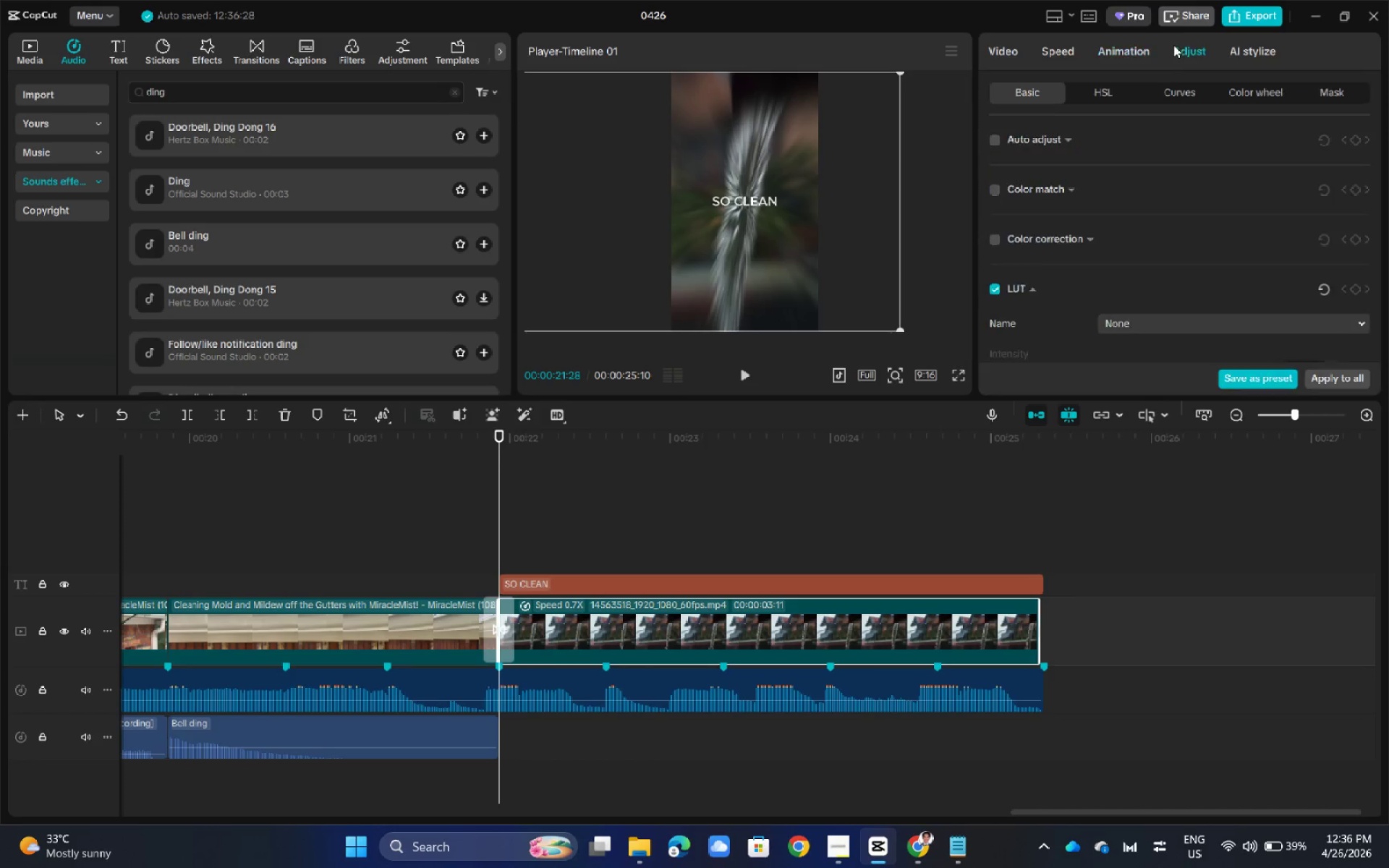 
left_click([1178, 45])
 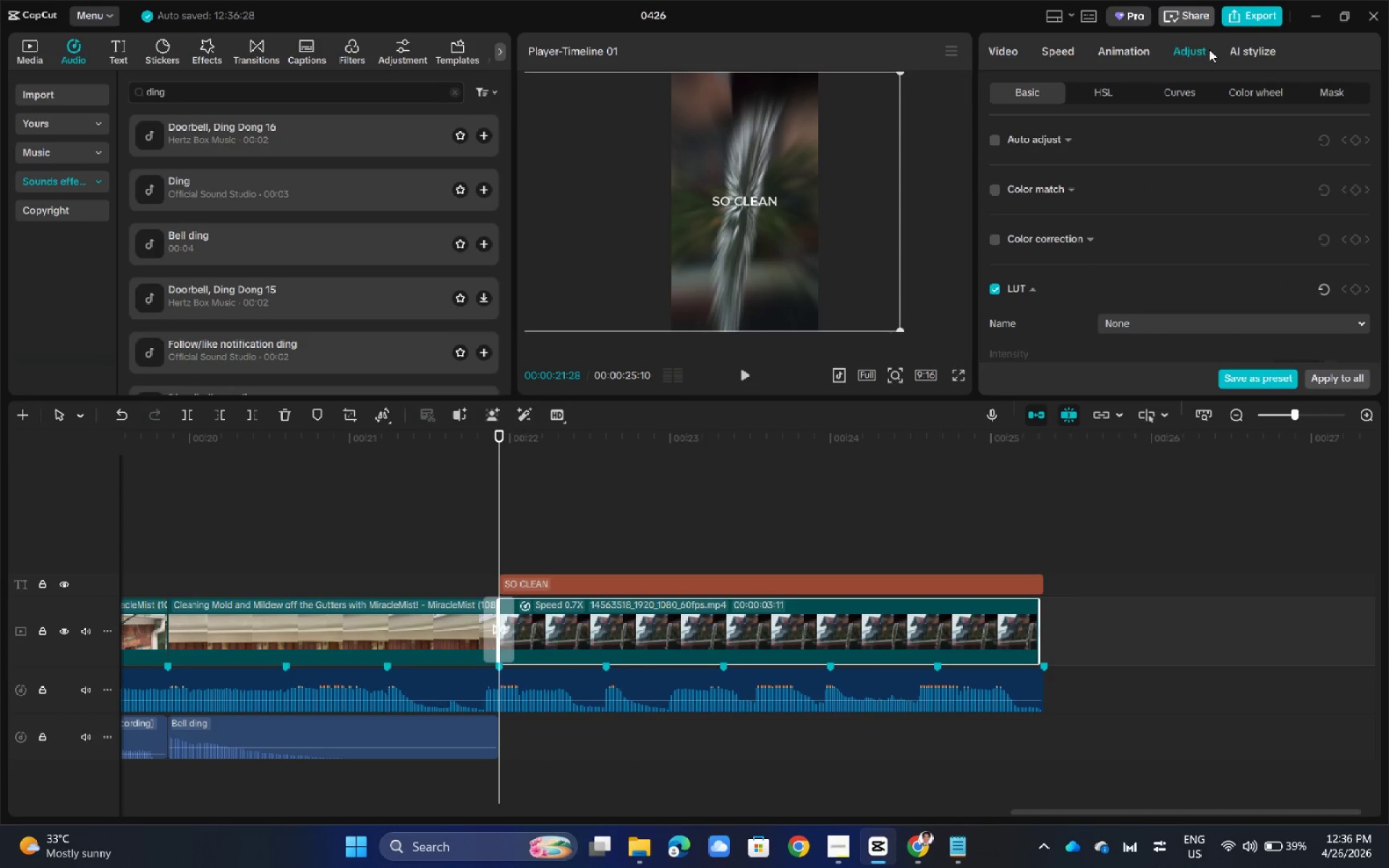 
left_click([1241, 54])
 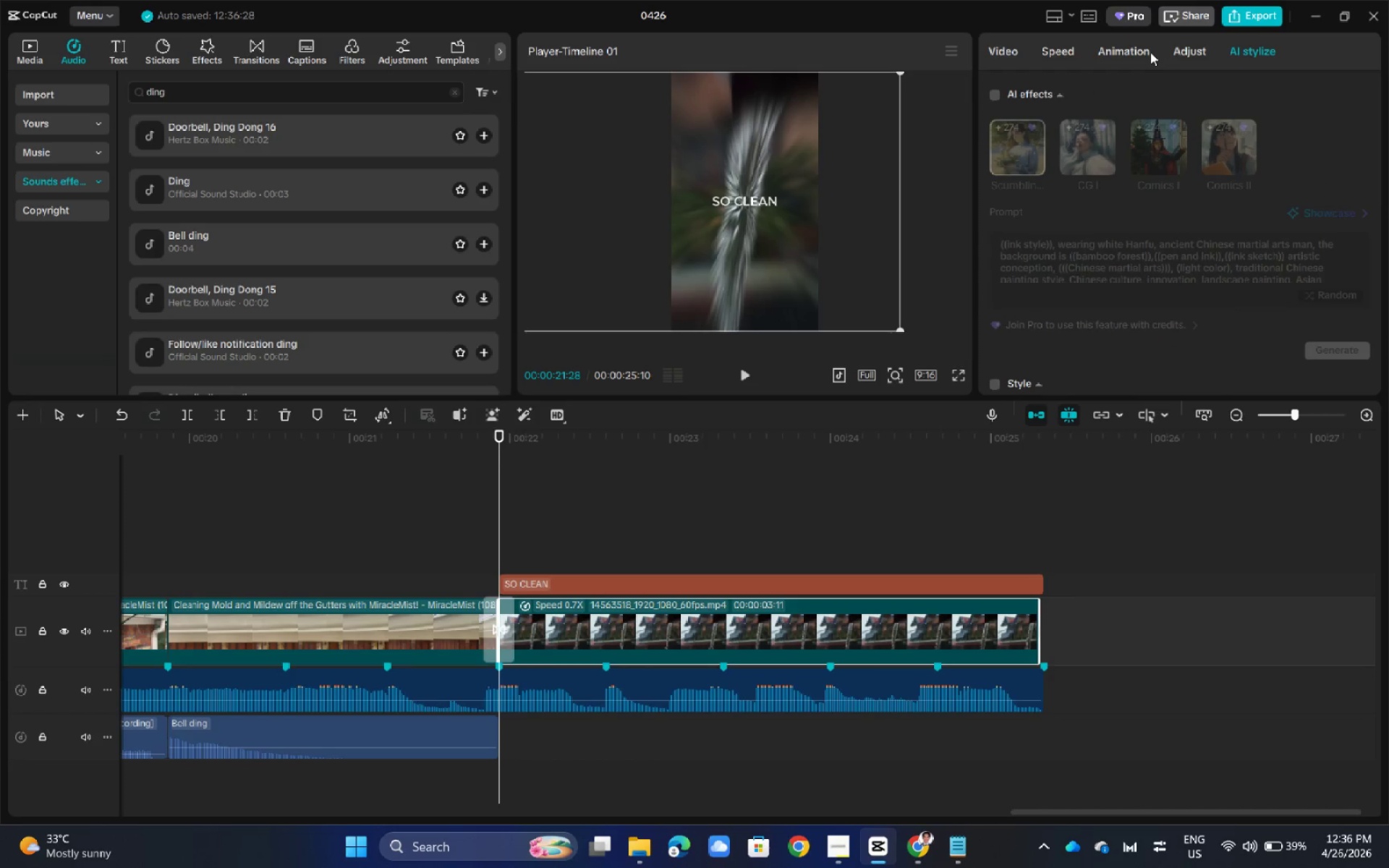 
left_click([1150, 52])
 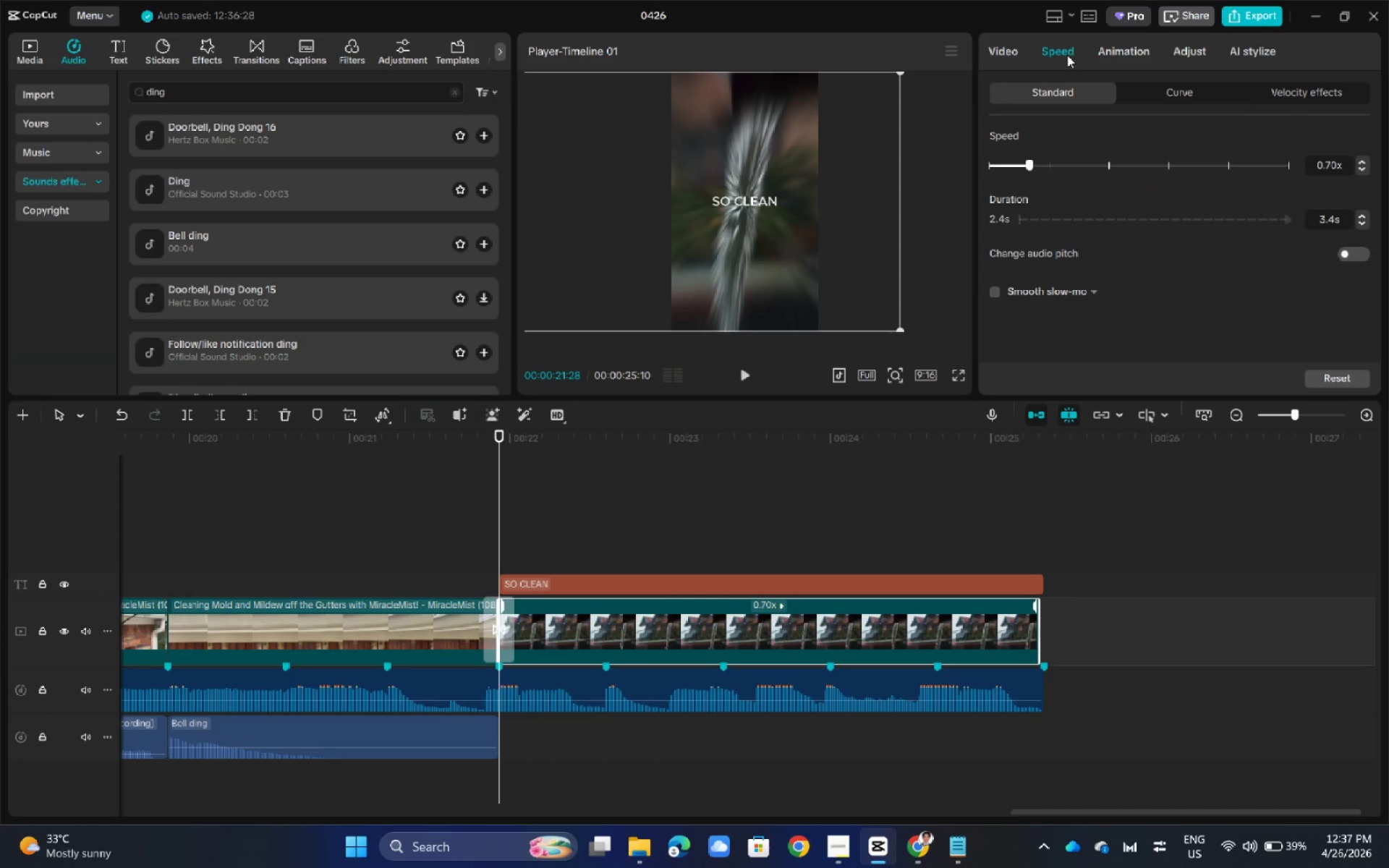 
double_click([1011, 56])
 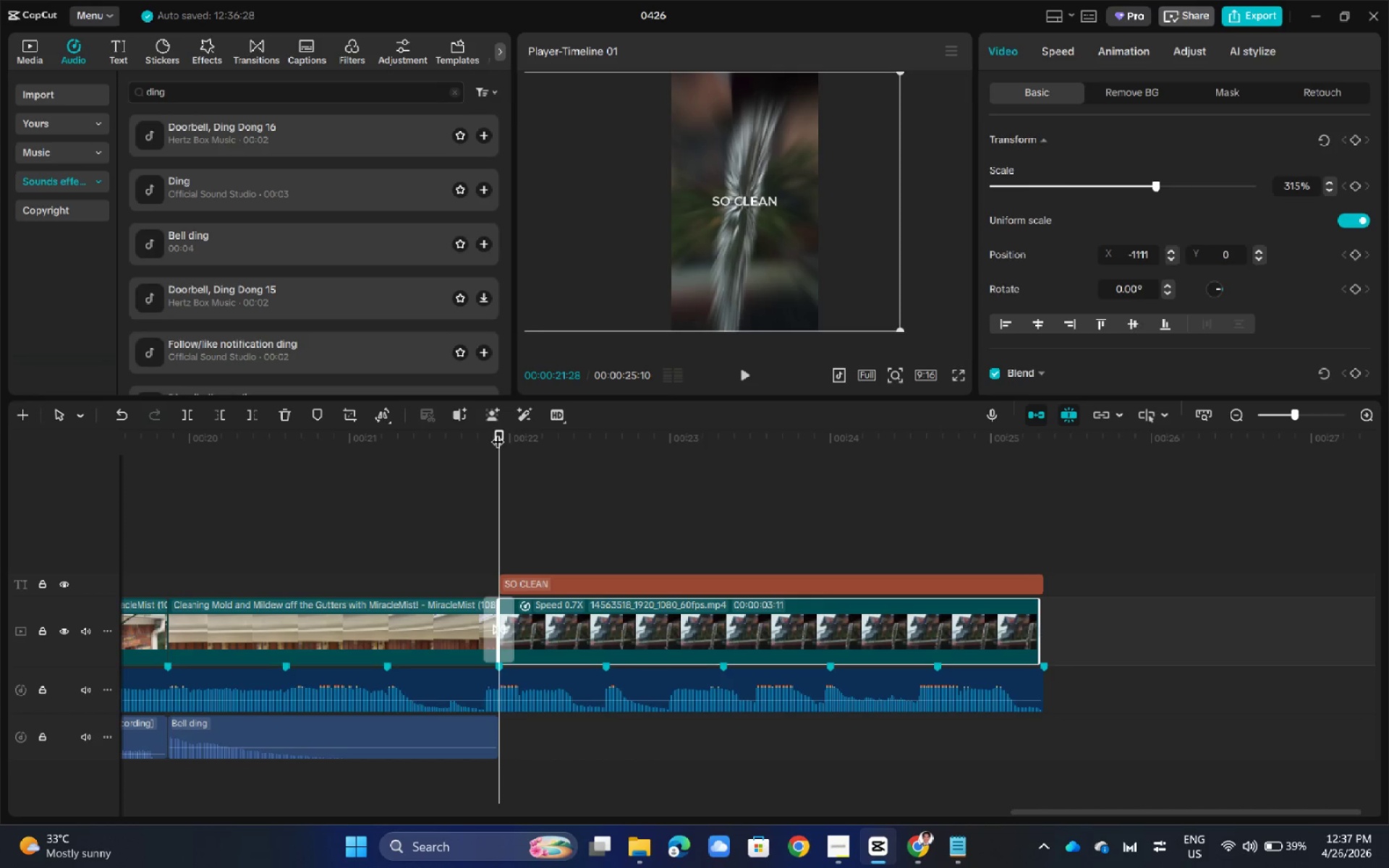 
left_click_drag(start_coordinate=[501, 432], to_coordinate=[289, 605])
 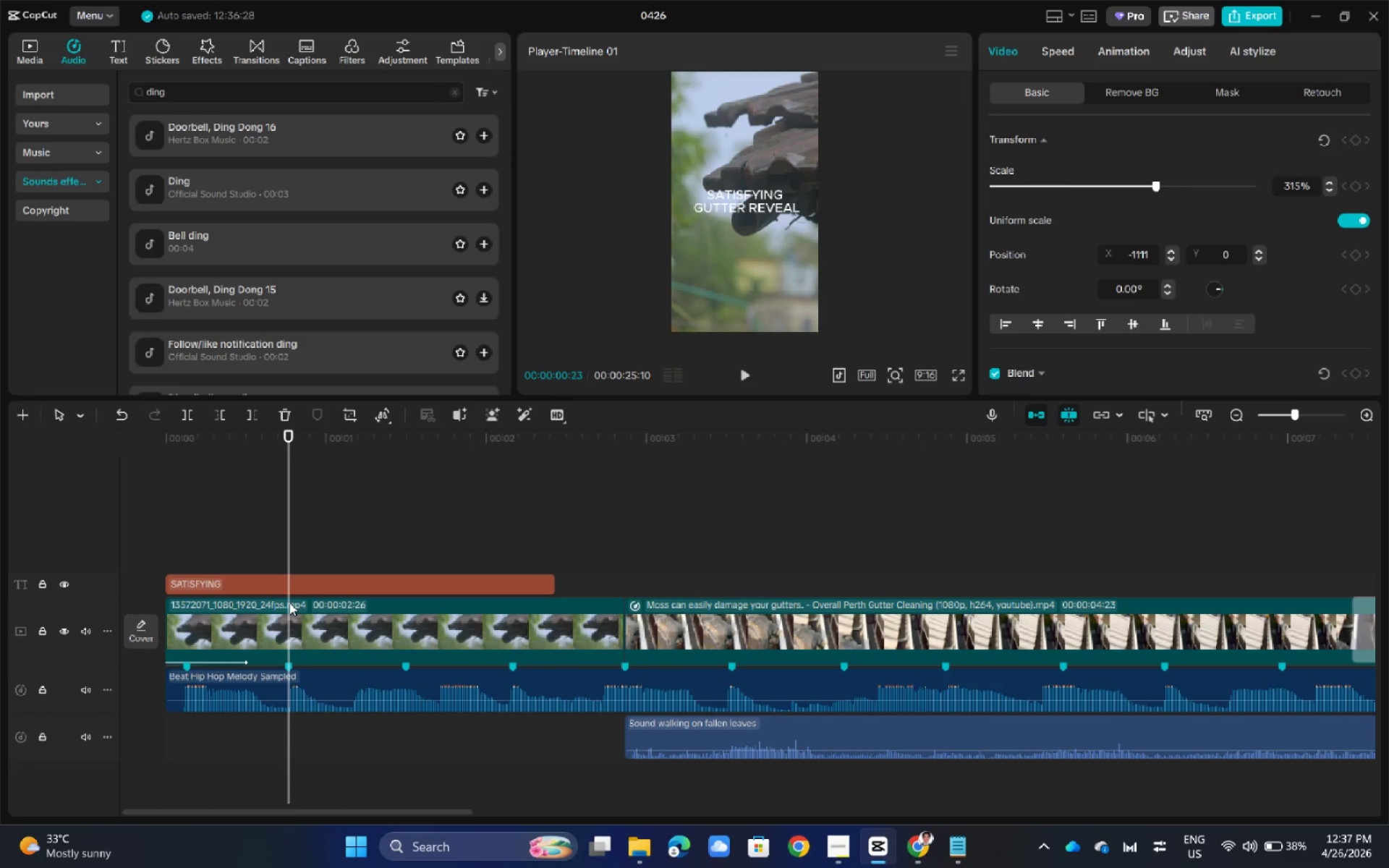 
wait(7.78)
 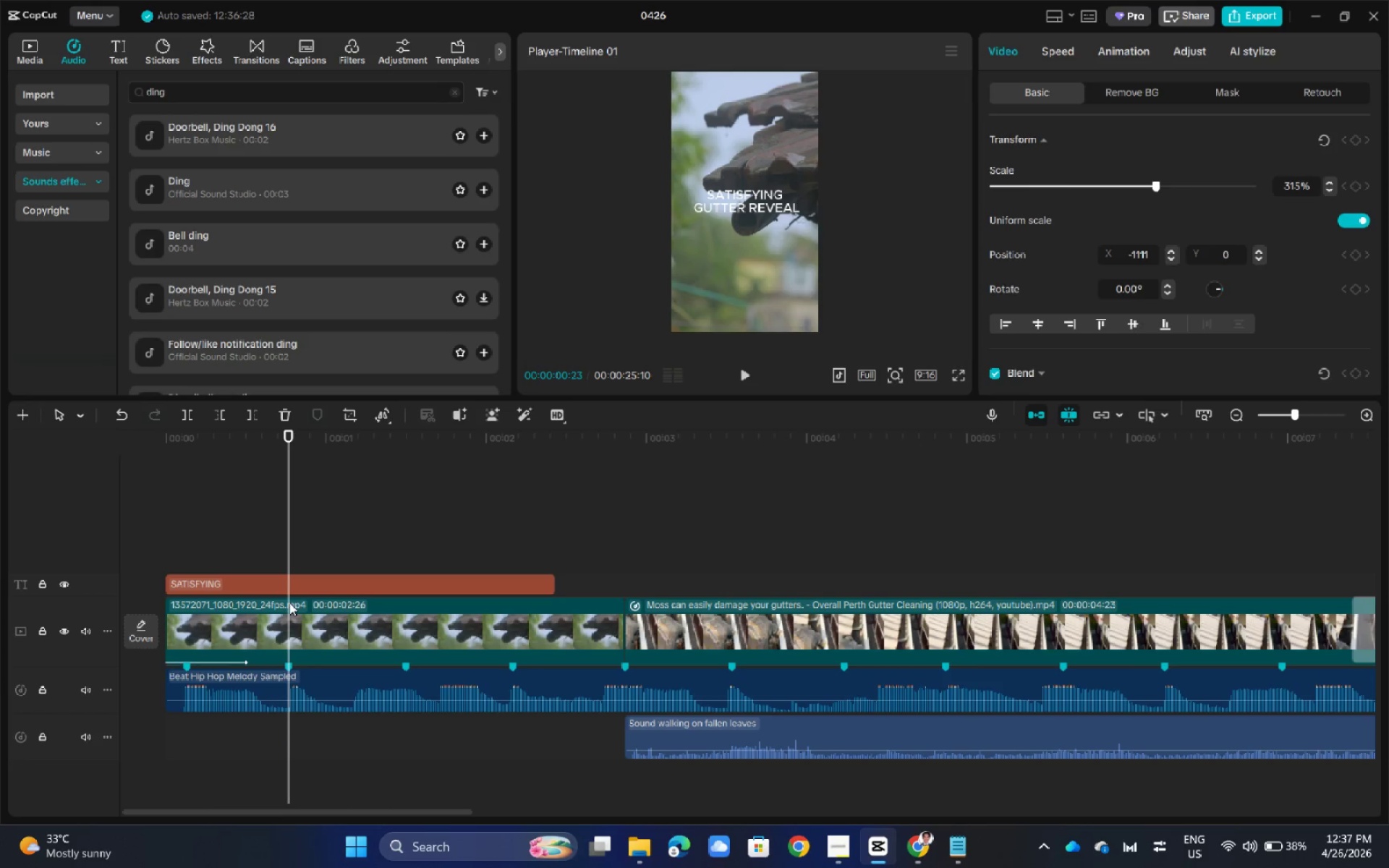 
left_click_drag(start_coordinate=[294, 435], to_coordinate=[33, 619])
 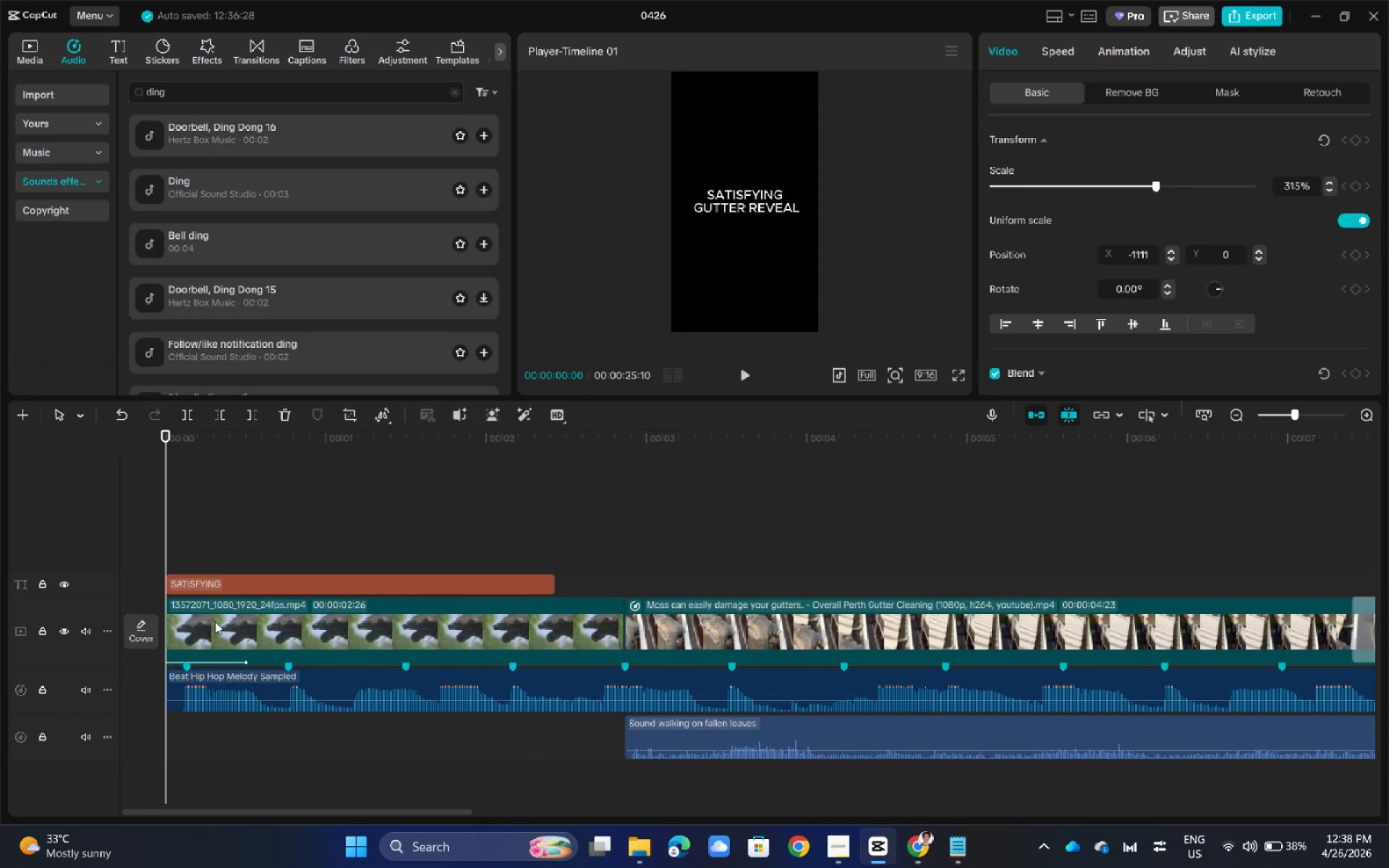 
left_click([219, 627])
 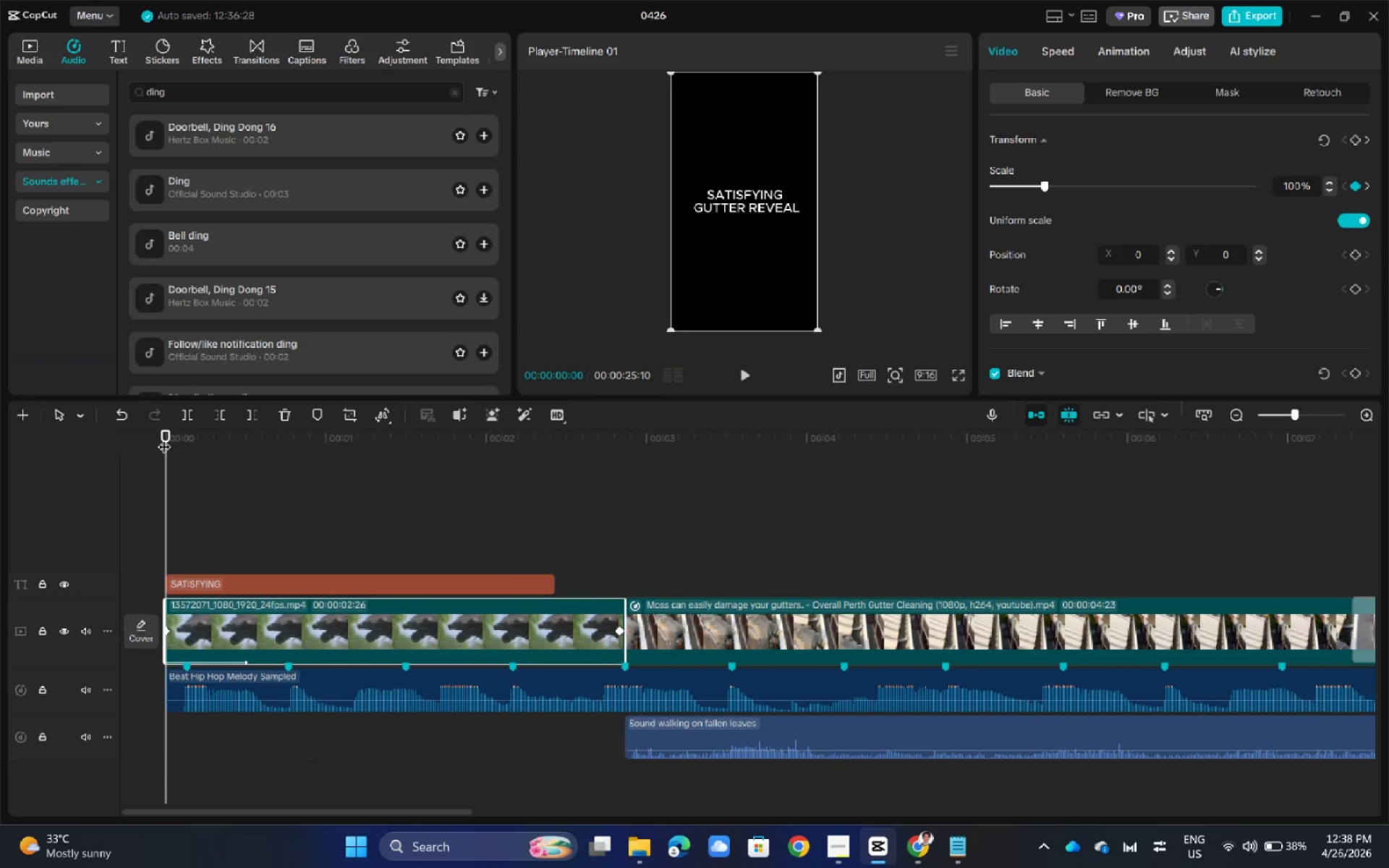 
left_click_drag(start_coordinate=[164, 435], to_coordinate=[291, 454])
 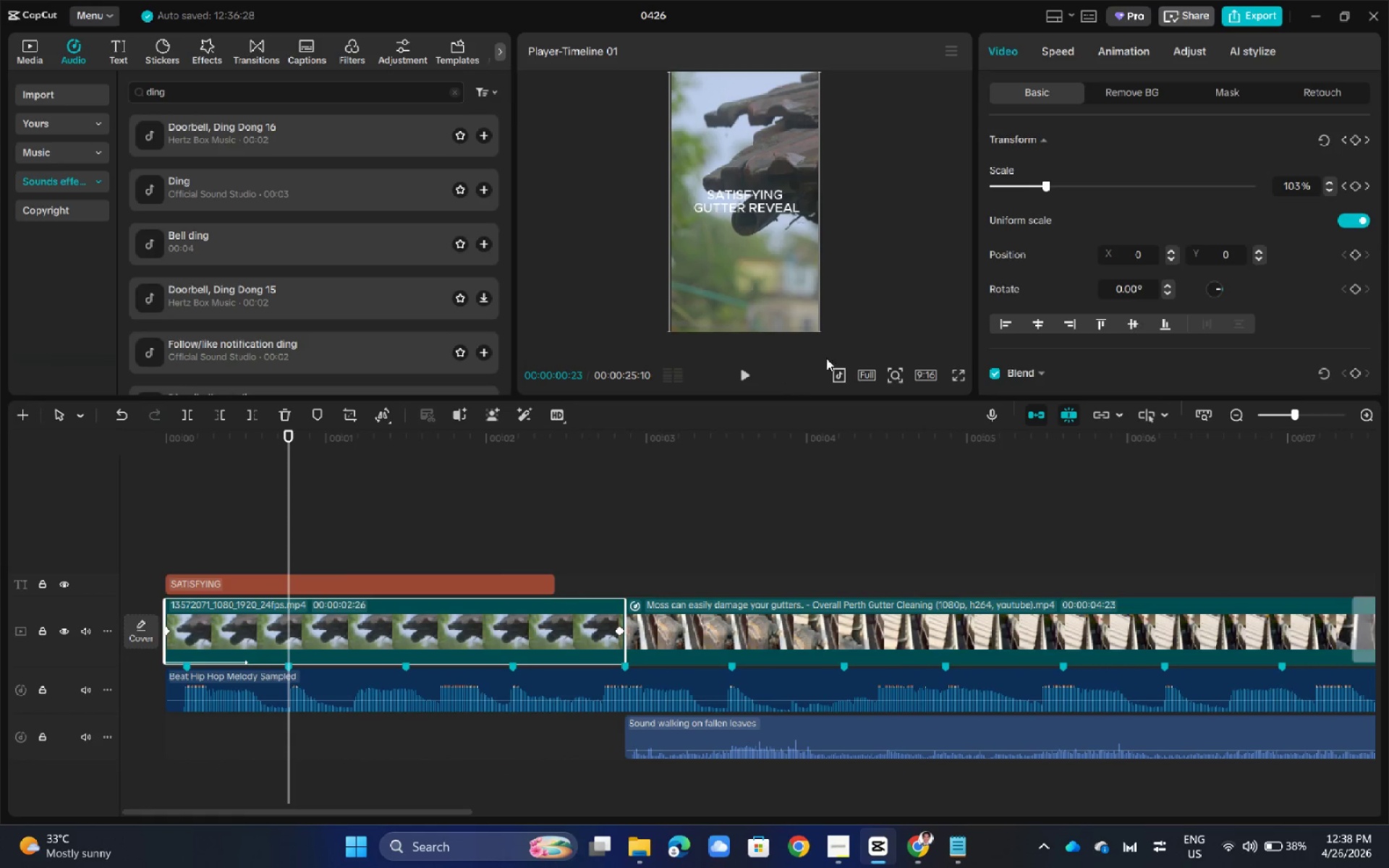 
left_click([876, 265])
 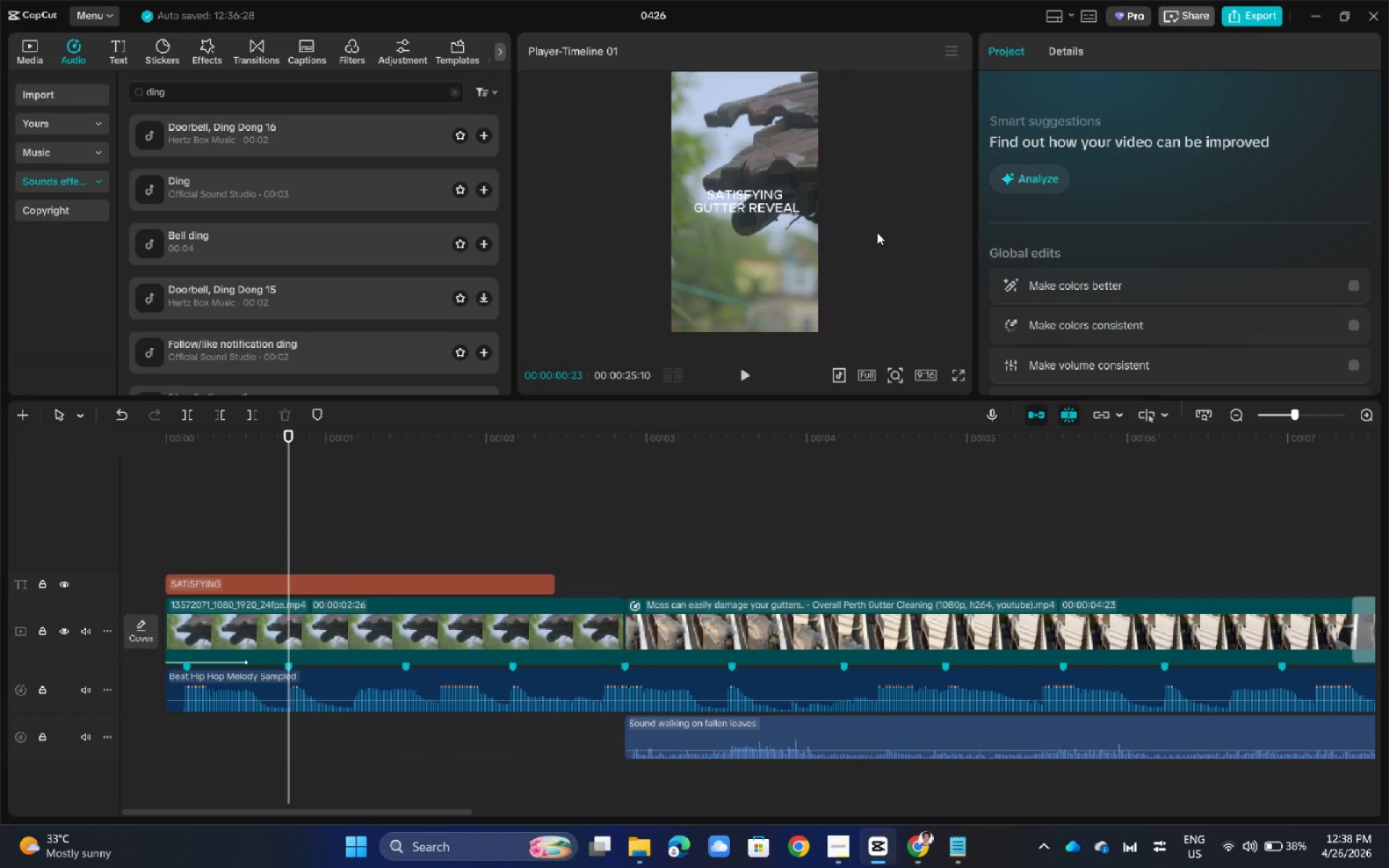 
hold_key(key=ControlLeft, duration=0.45)
scroll: coordinate [885, 227], scroll_direction: down, amount: 3.0
 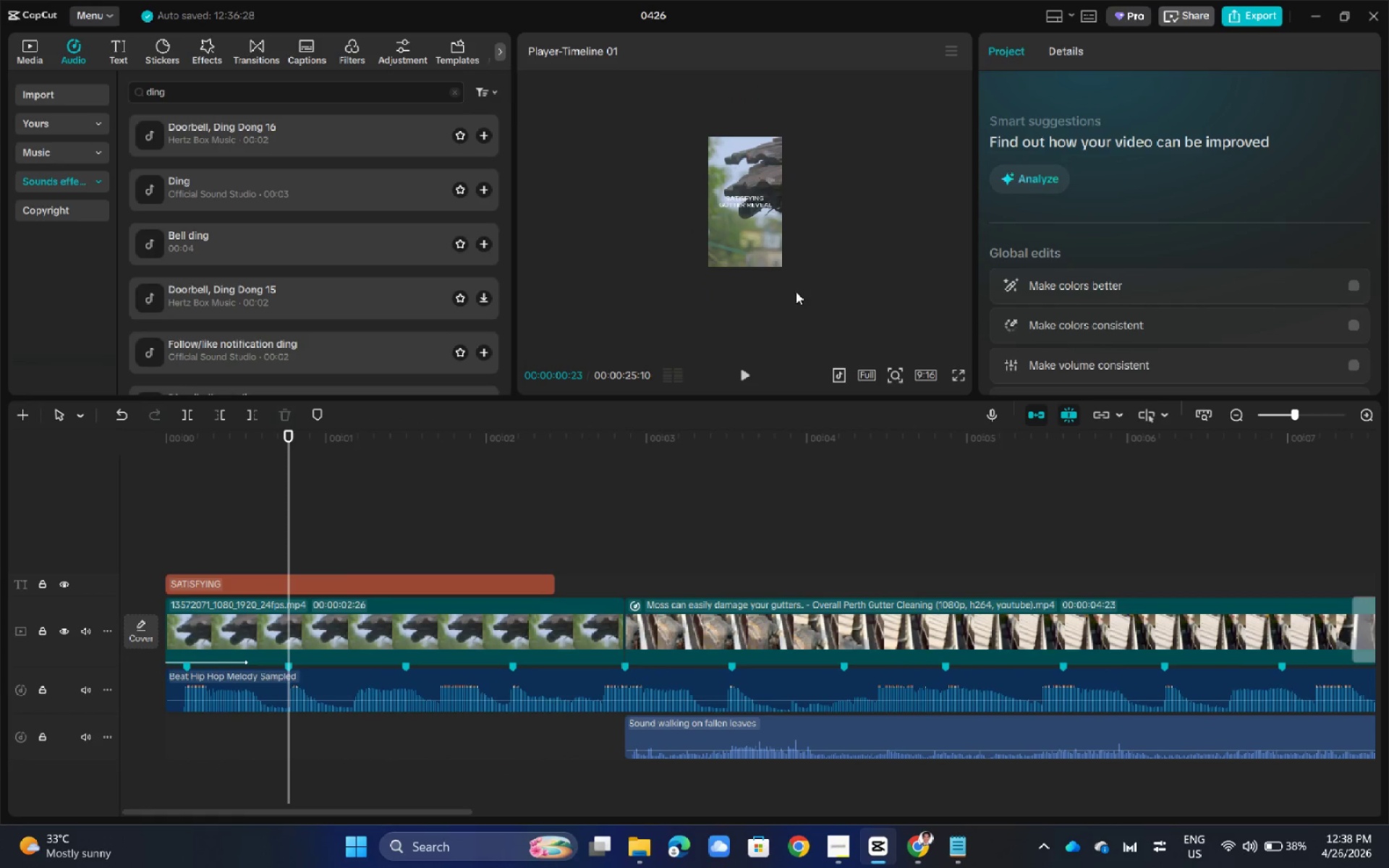 
hold_key(key=ControlLeft, duration=0.41)
scroll: coordinate [809, 284], scroll_direction: up, amount: 4.0
 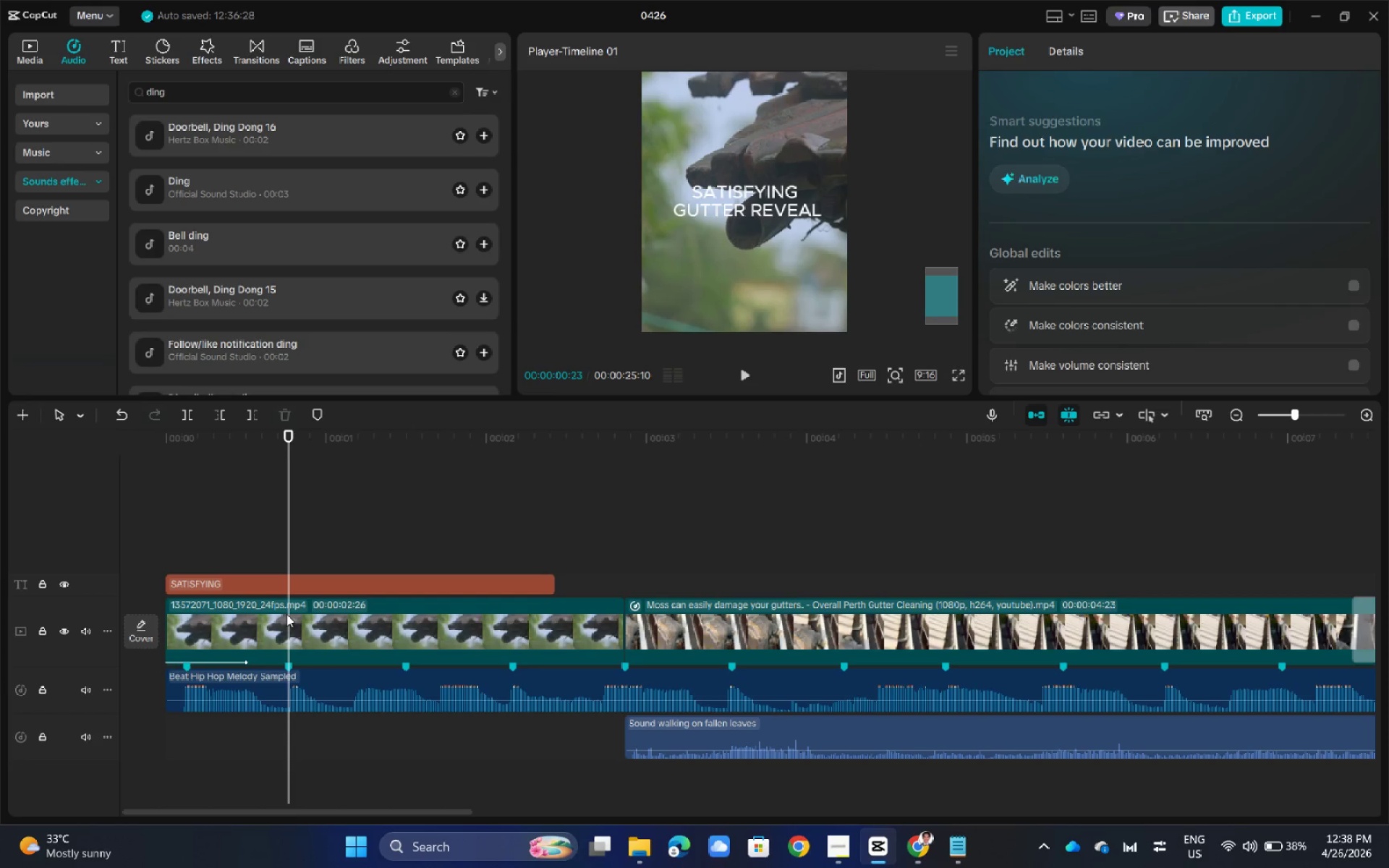 
left_click([271, 618])
 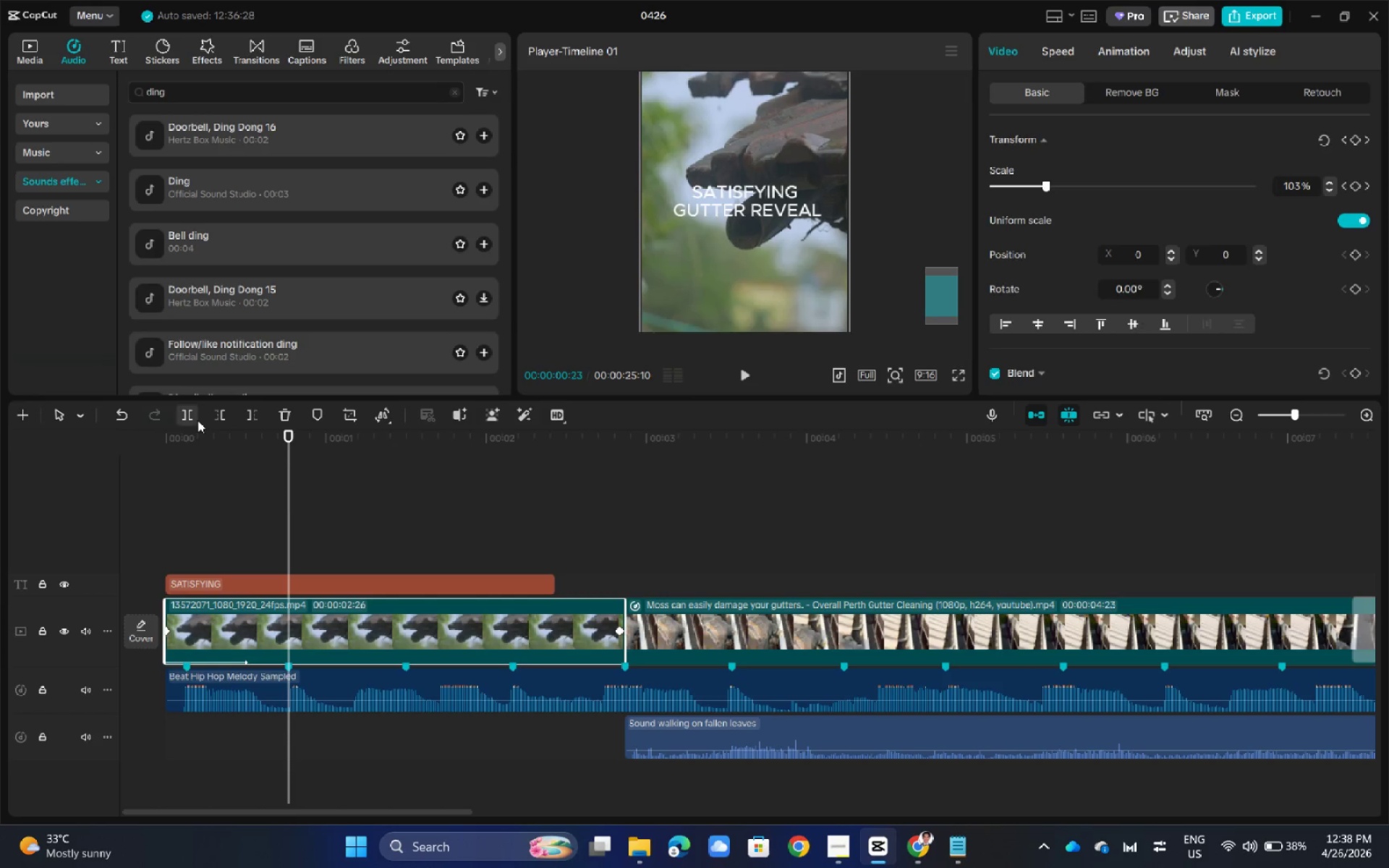 
mouse_move([205, 416])
 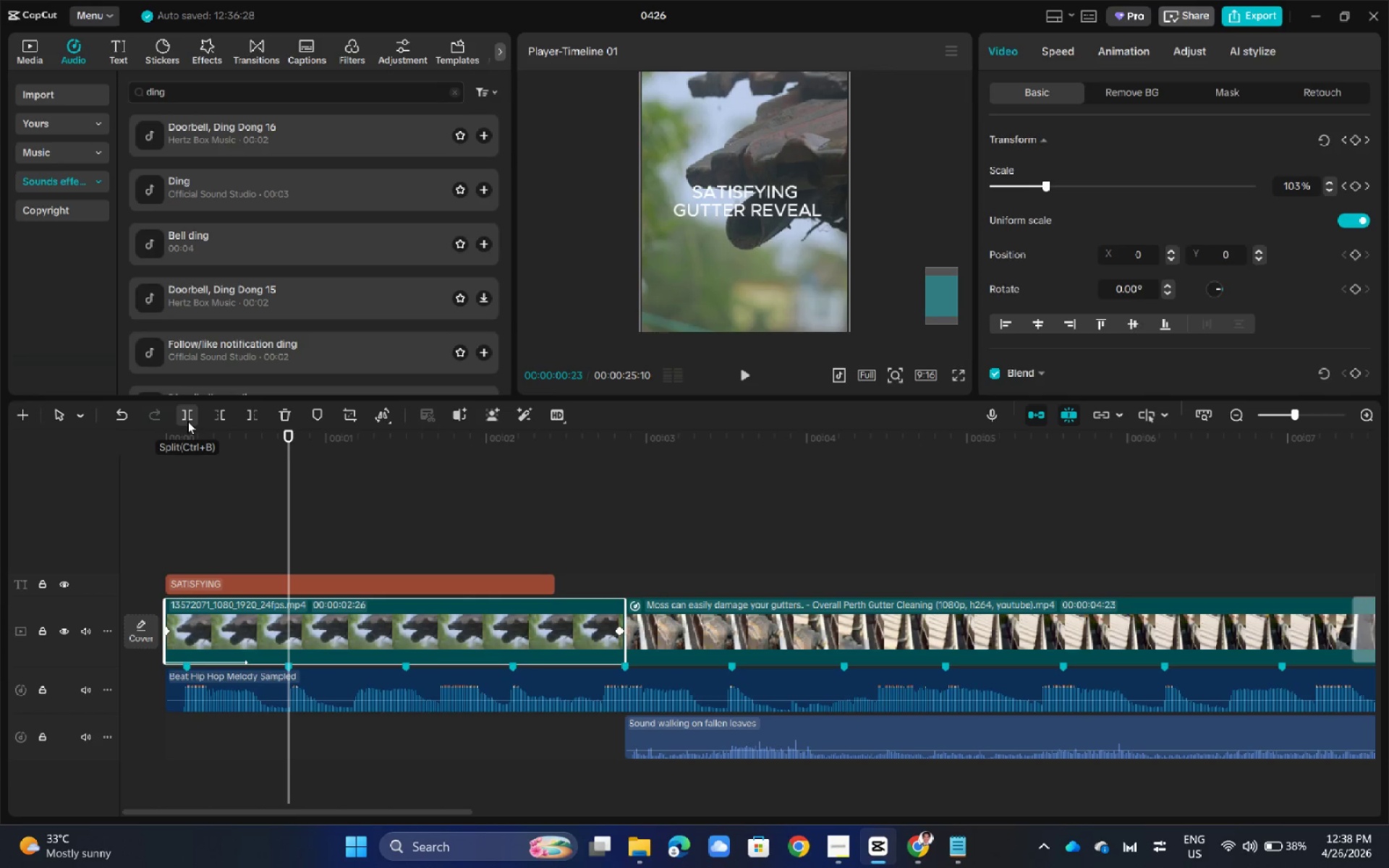 
wait(13.64)
 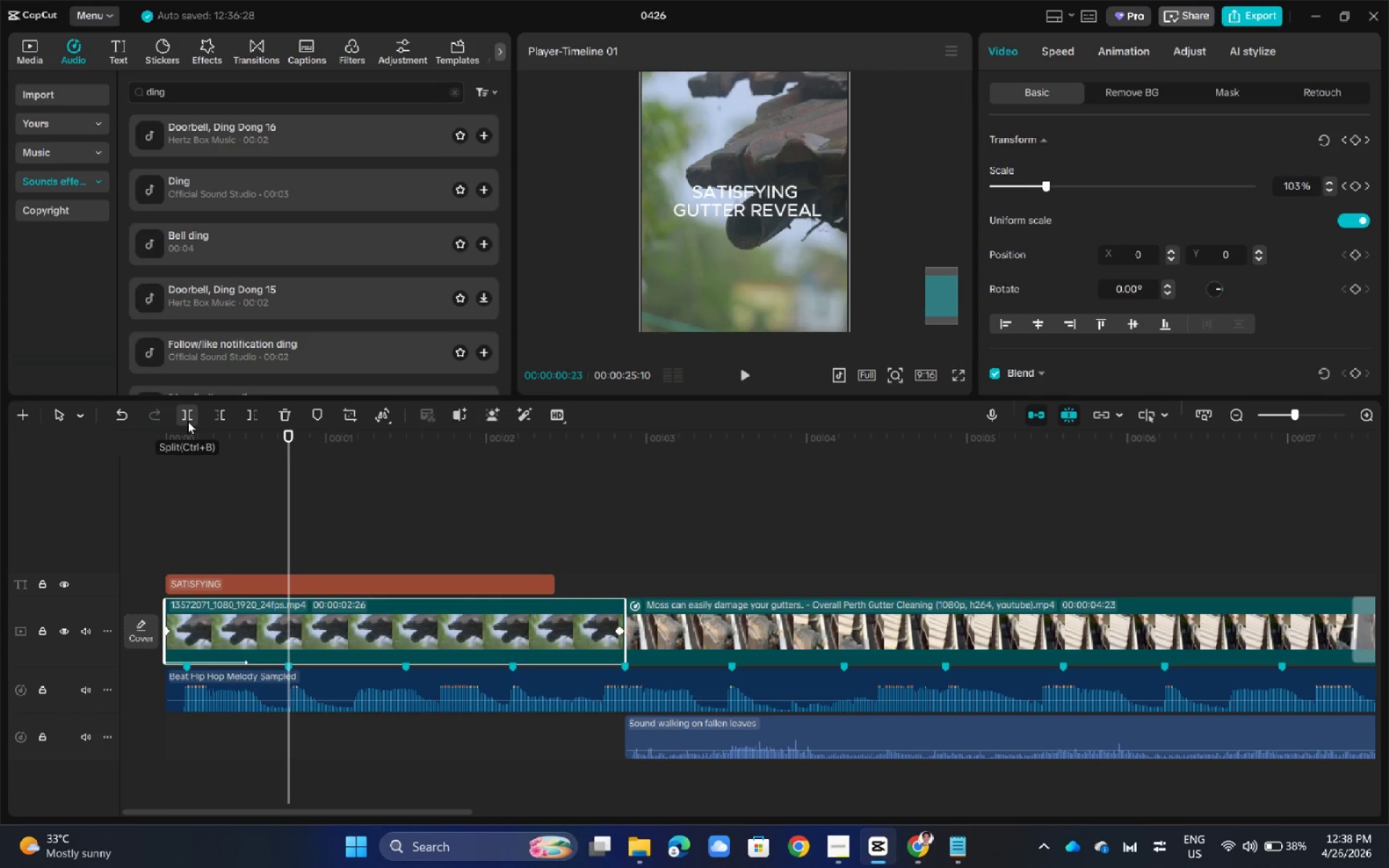 
left_click([429, 626])
 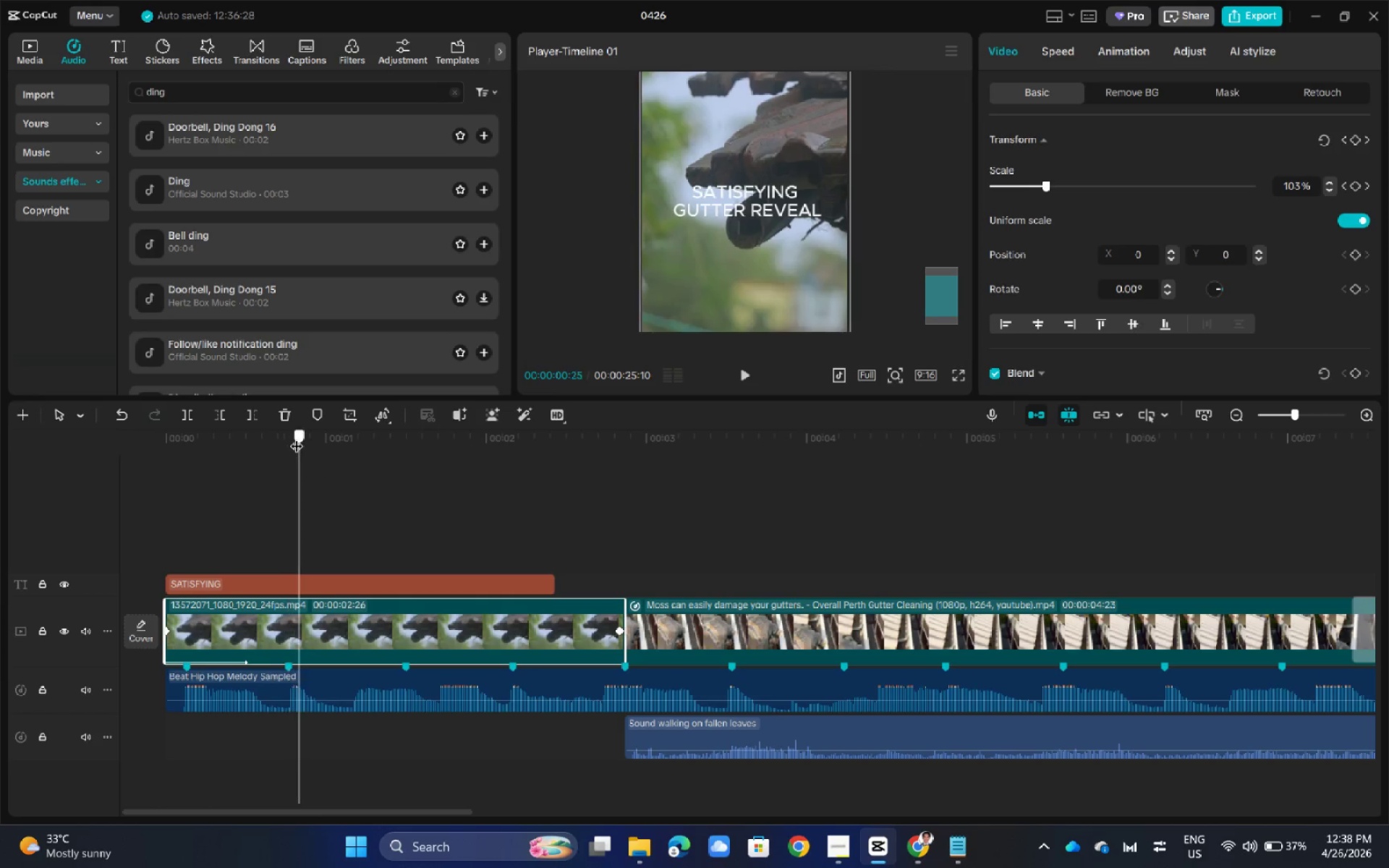 
wait(11.25)
 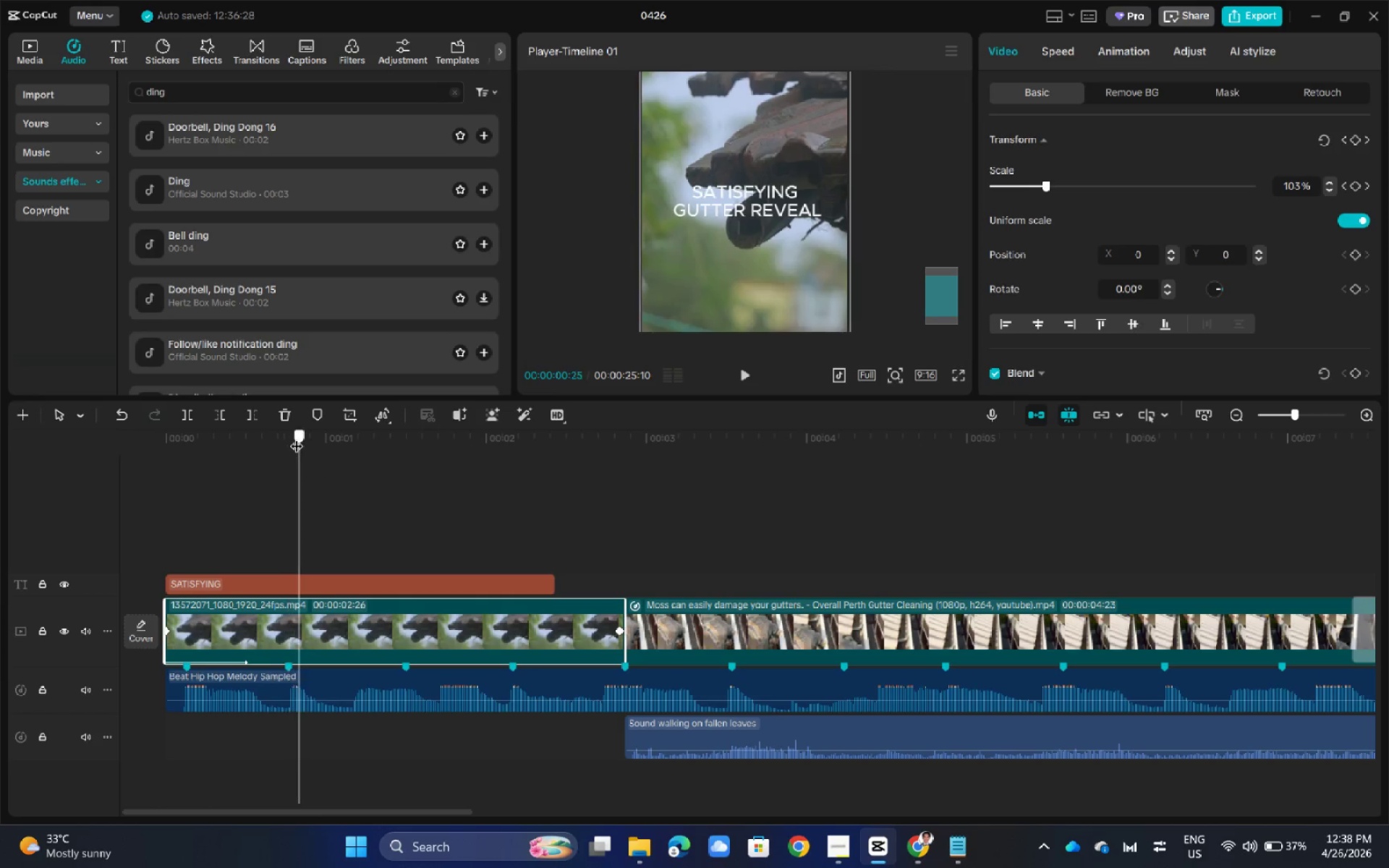 
left_click([187, 417])
 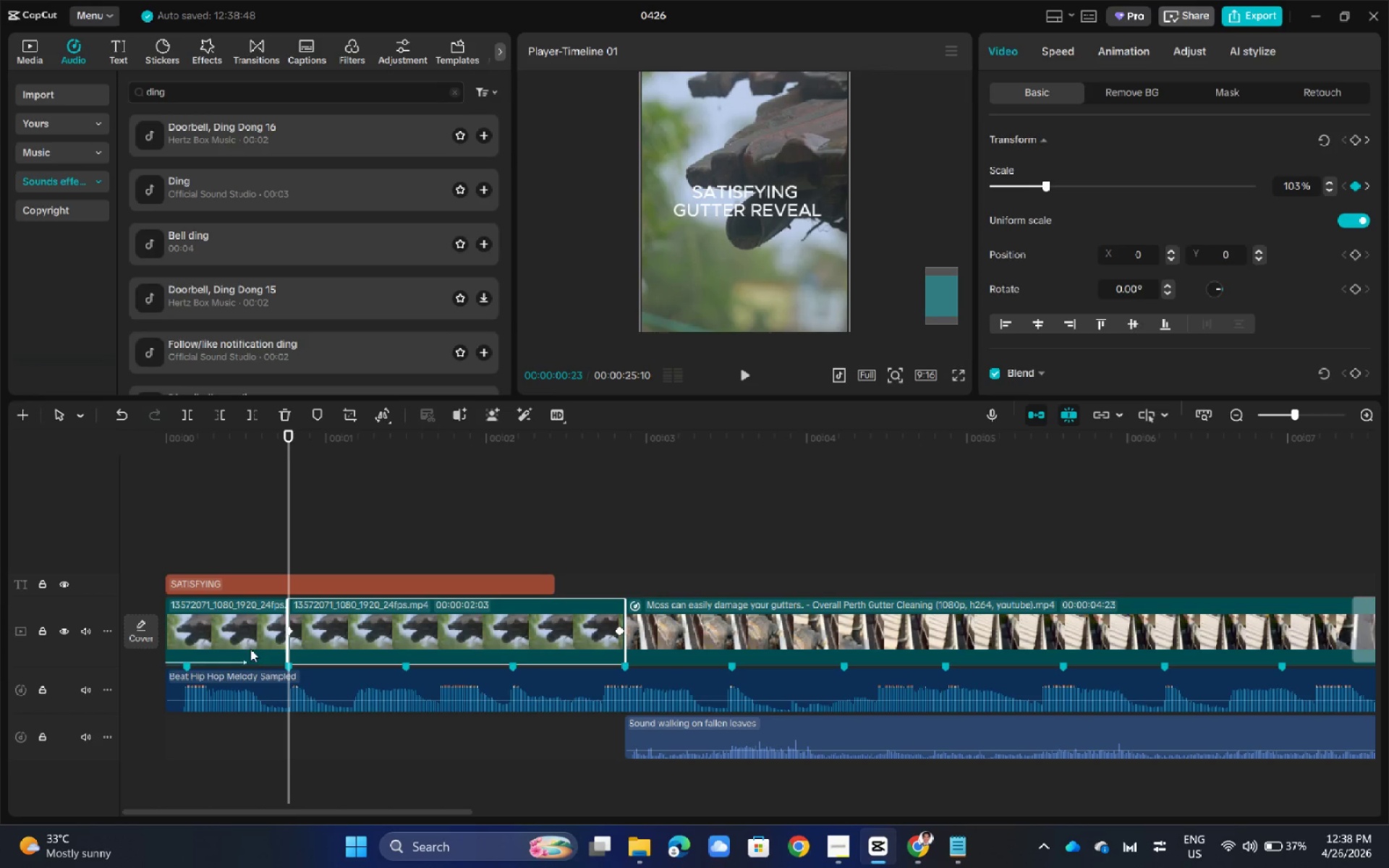 
left_click([246, 626])
 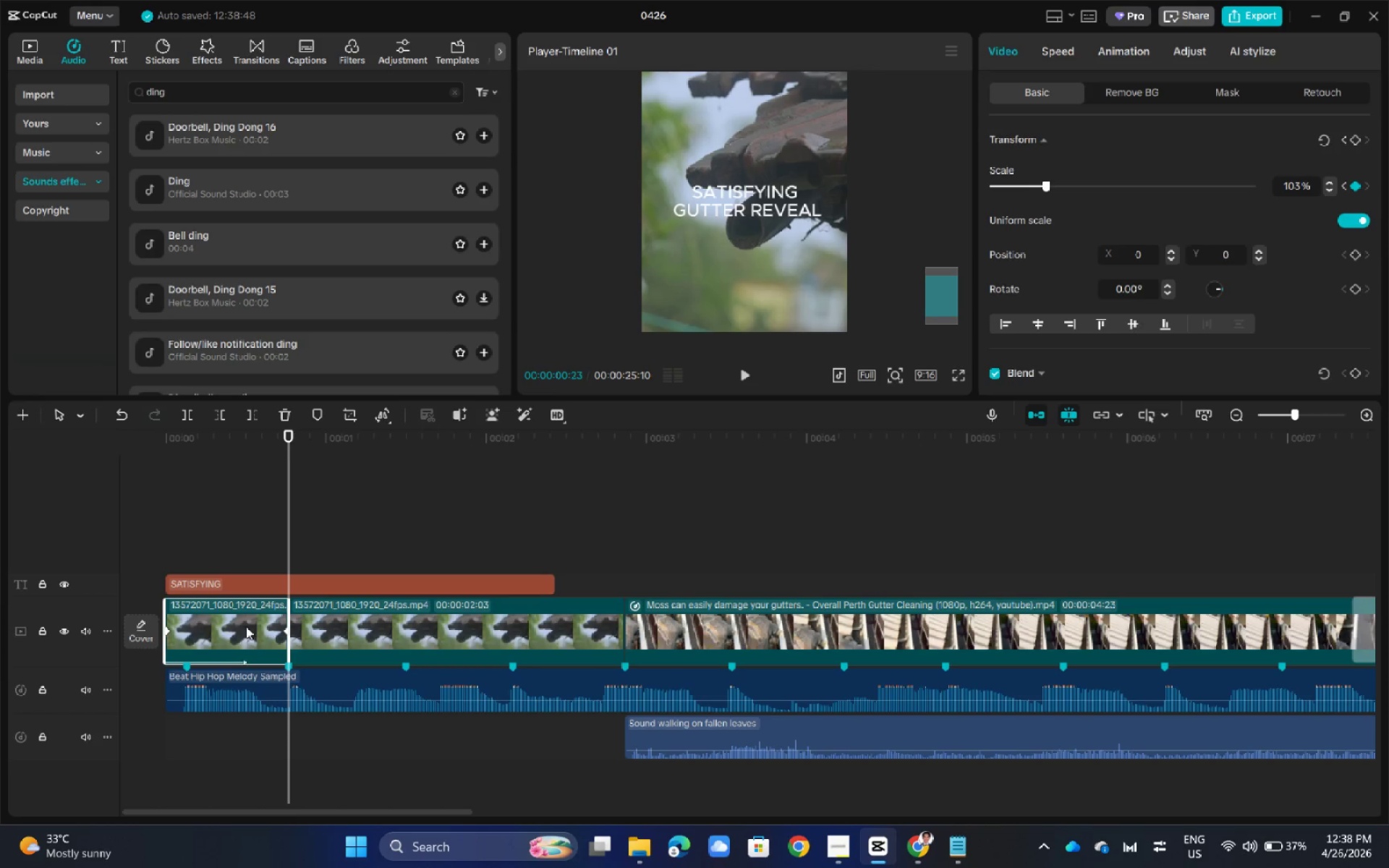 
key(Control+C)
 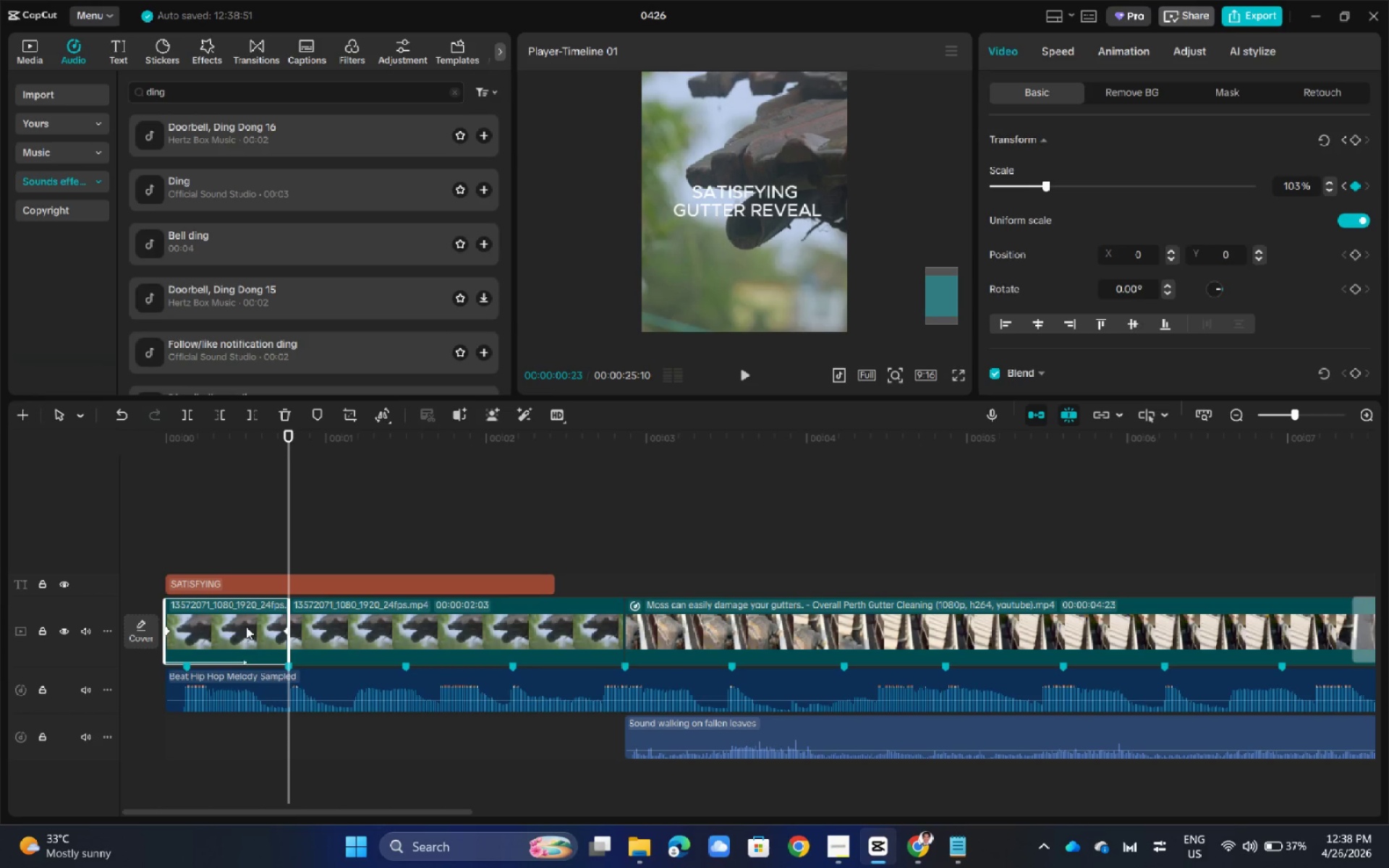 
hold_key(key=ControlLeft, duration=1.28)
 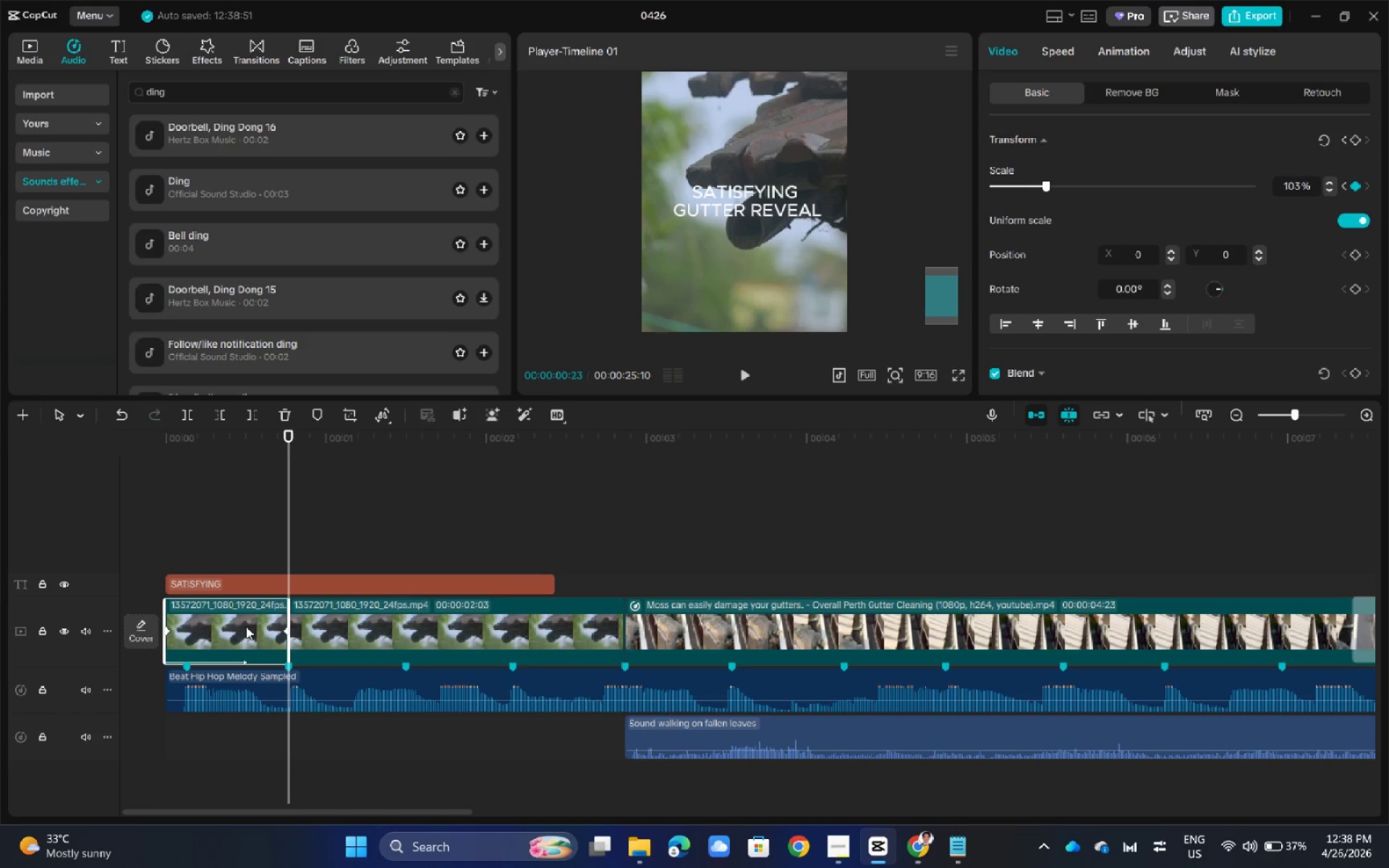 
key(Control+ControlLeft)
 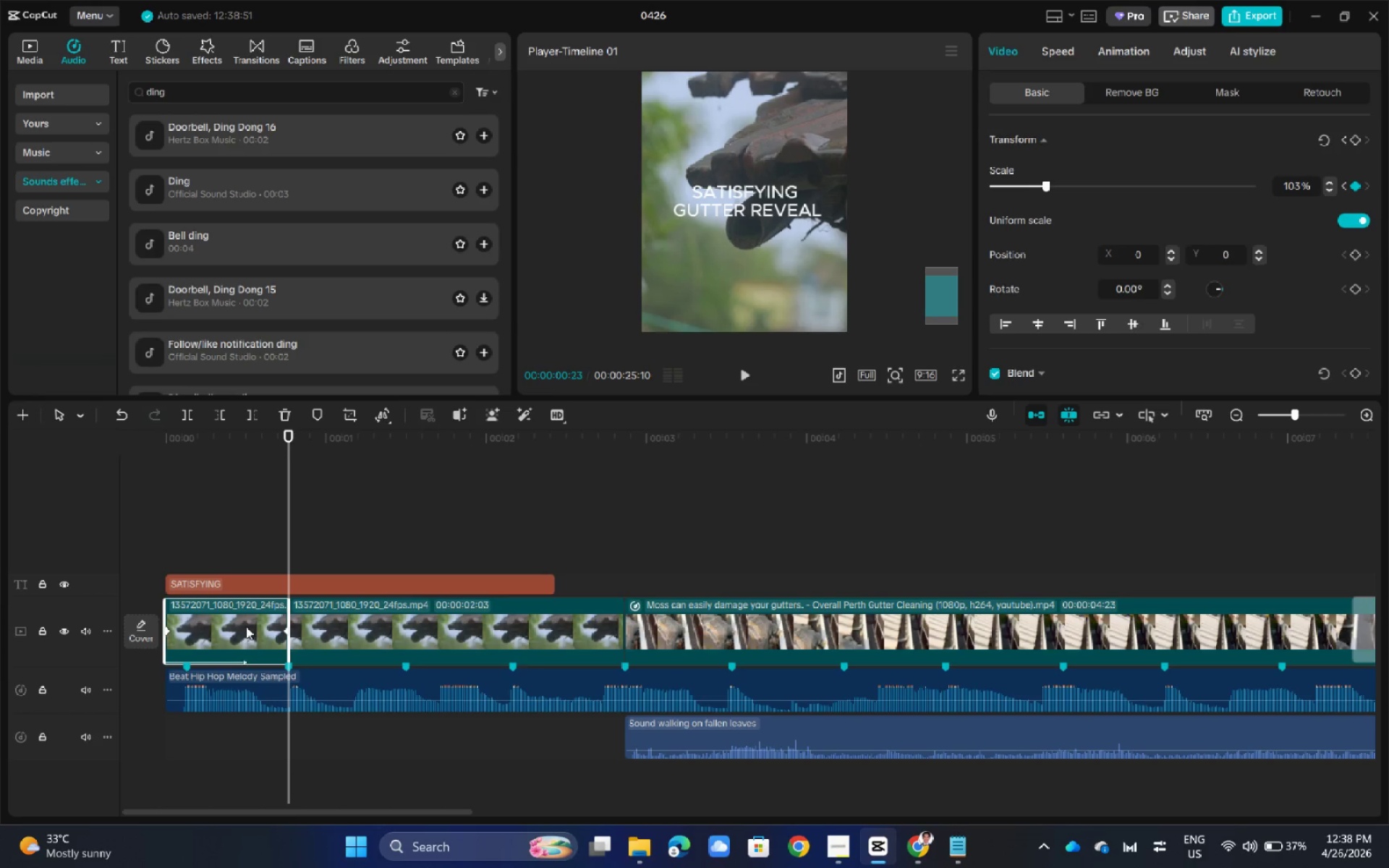 
key(Control+Z)
 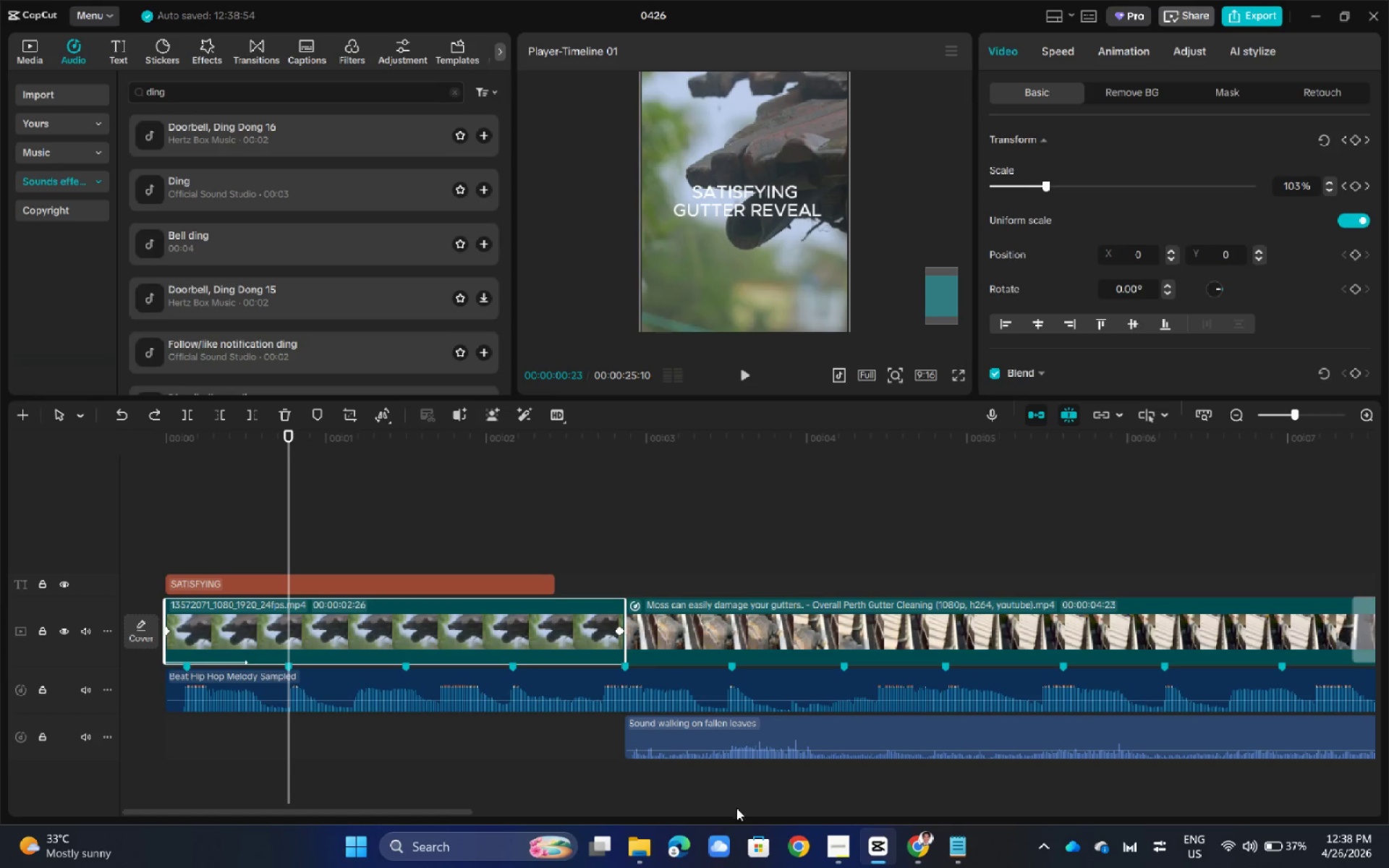 
left_click([680, 547])
 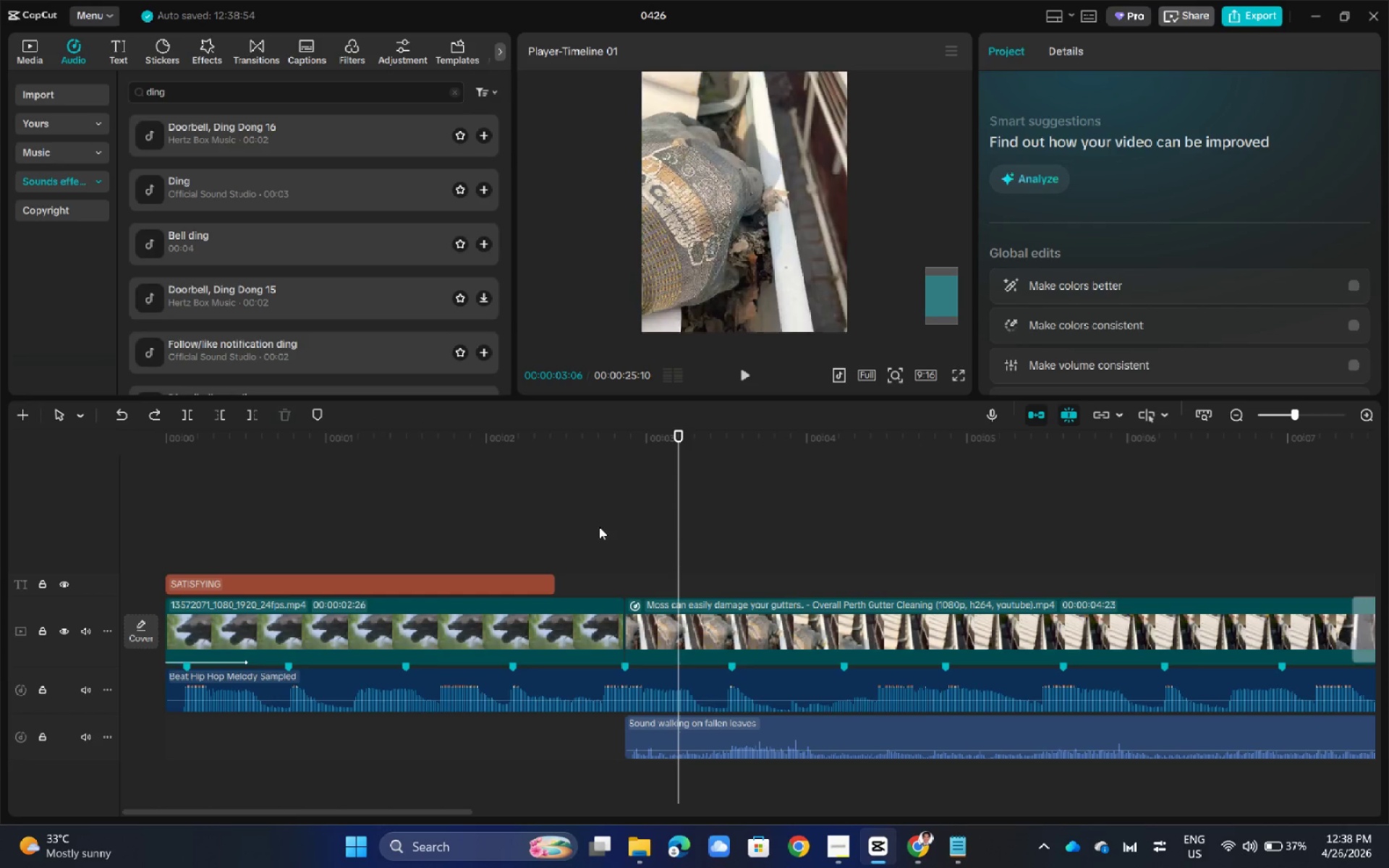 
key(Control+ControlLeft)
 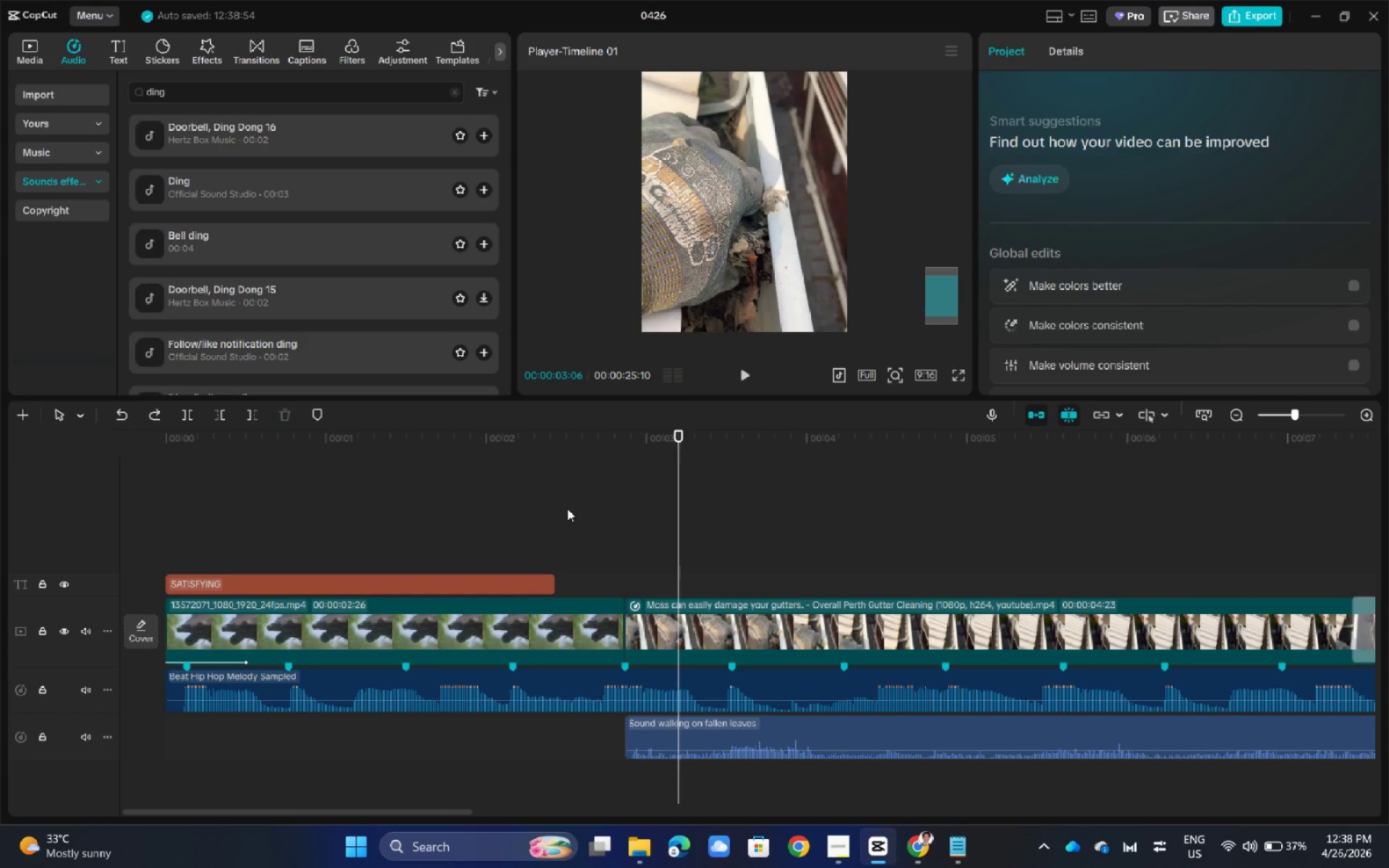 
left_click([567, 509])
 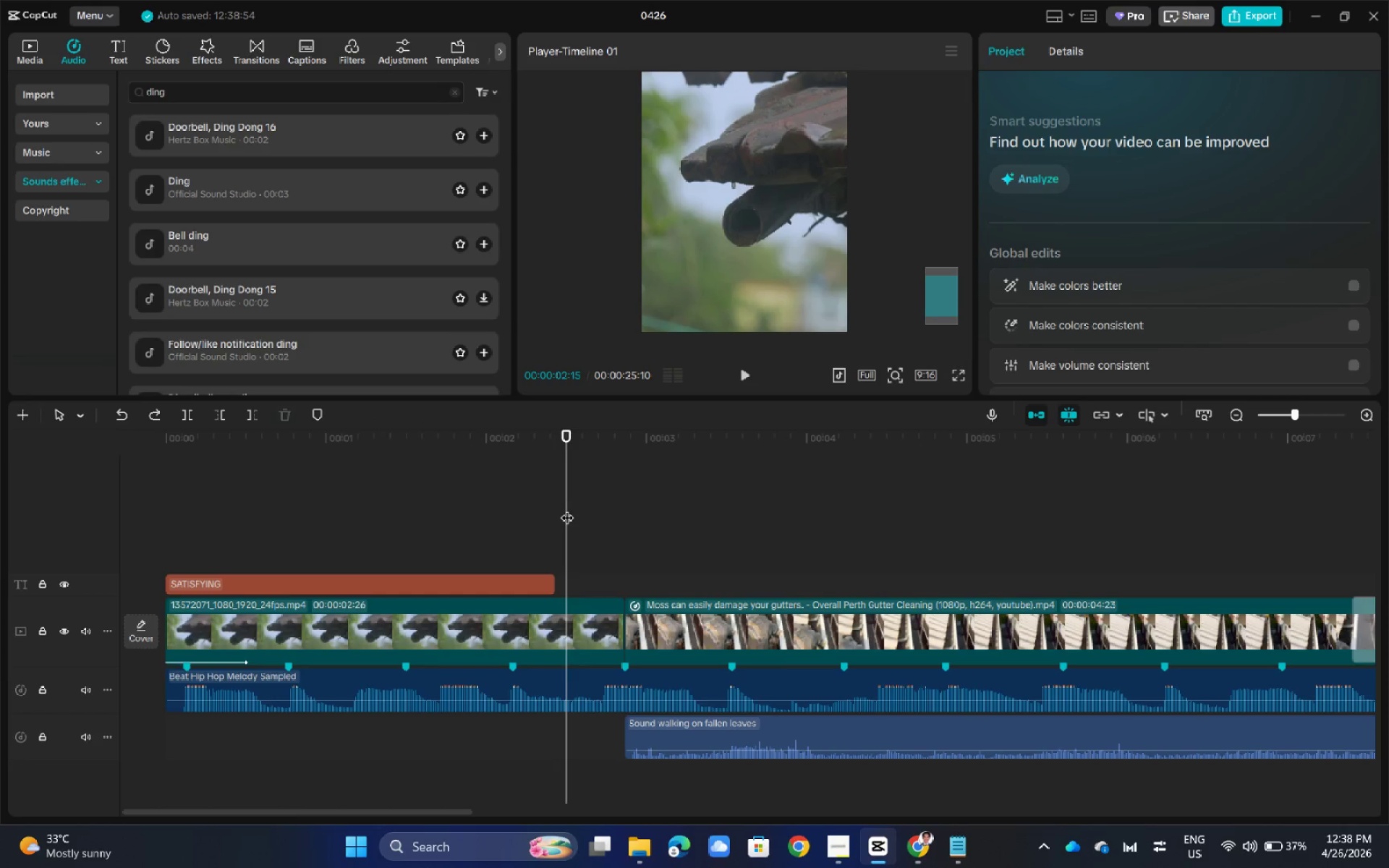 
key(Control+V)
 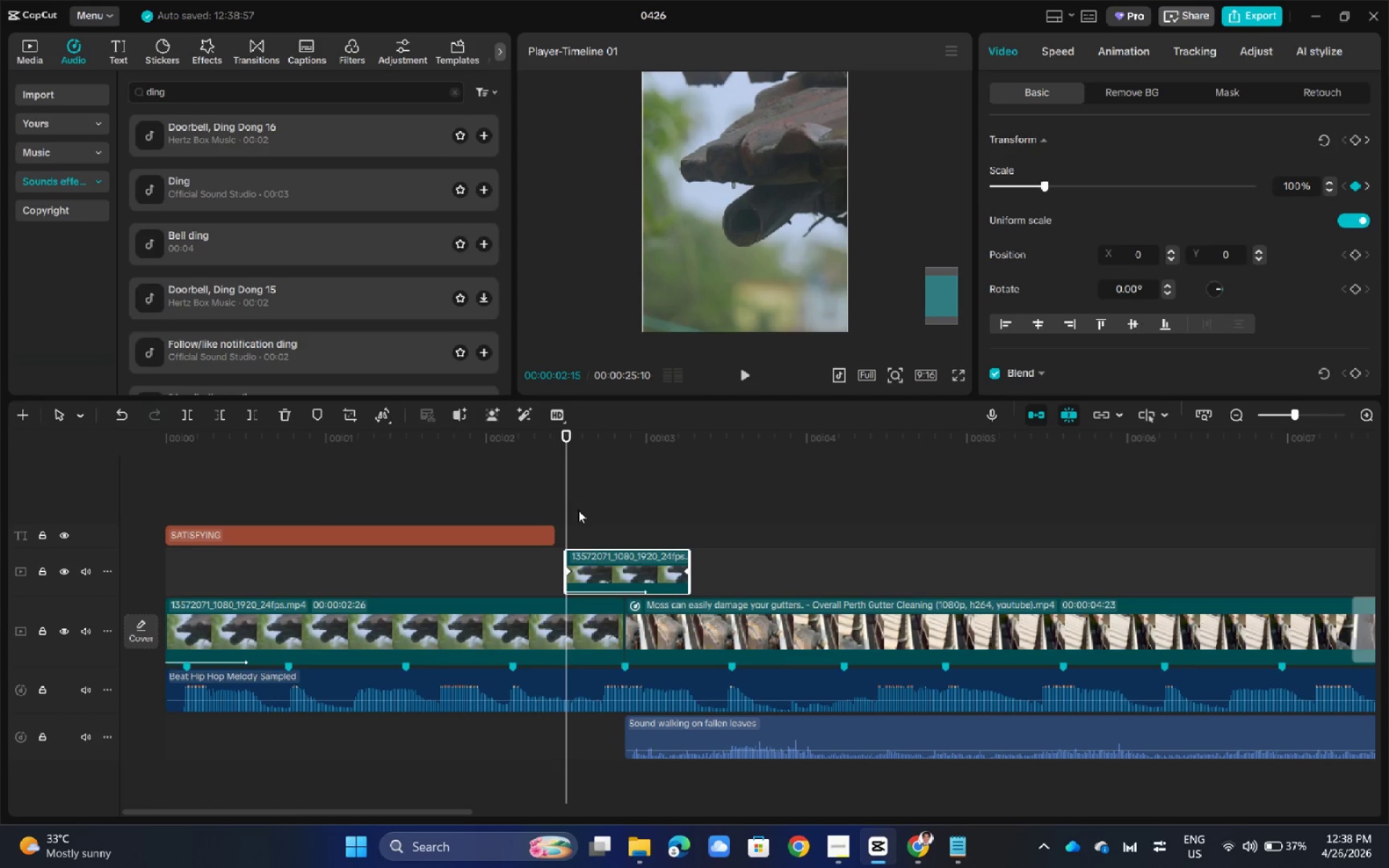 
key(Control+Z)
 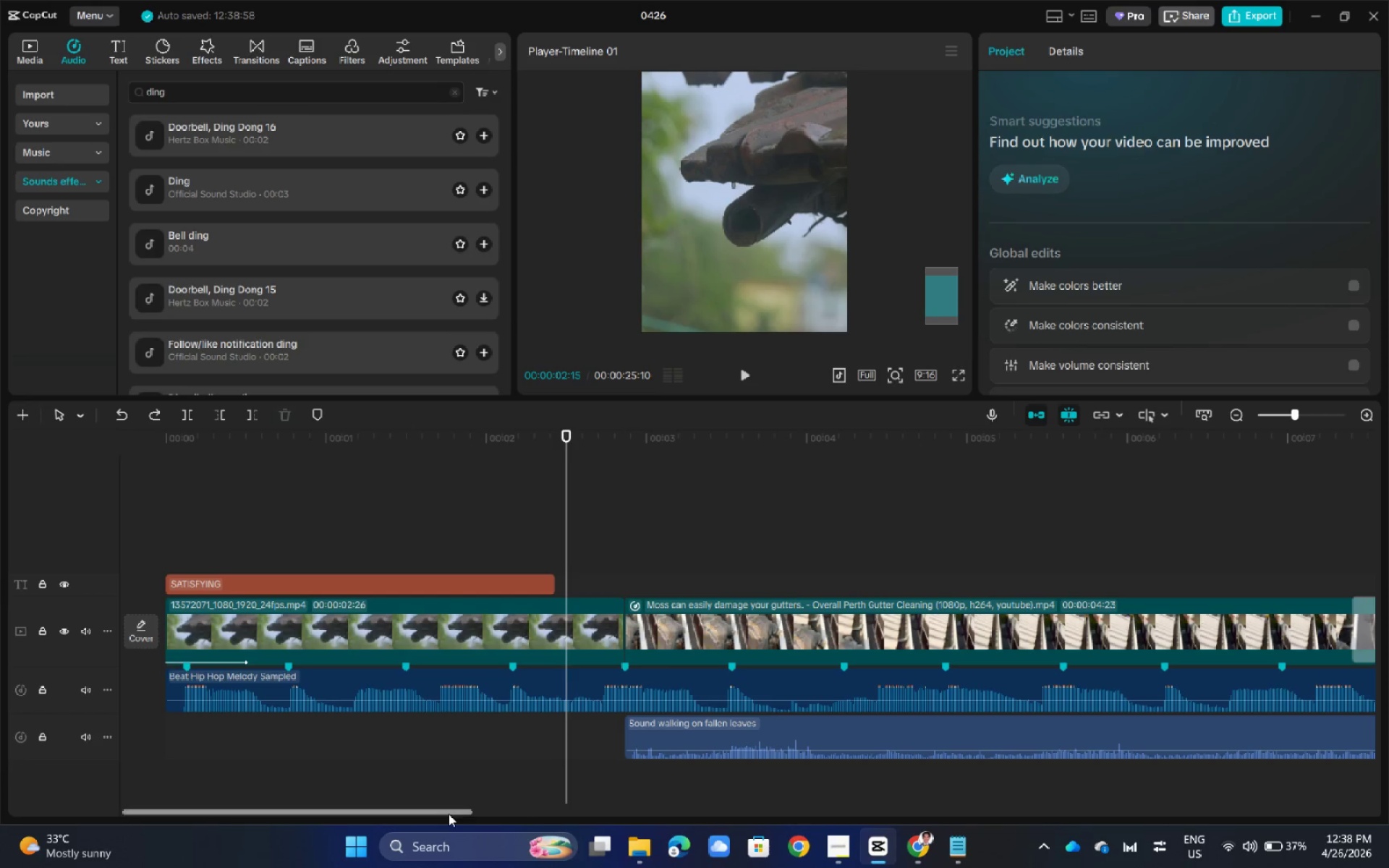 
left_click_drag(start_coordinate=[443, 814], to_coordinate=[1286, 774])
 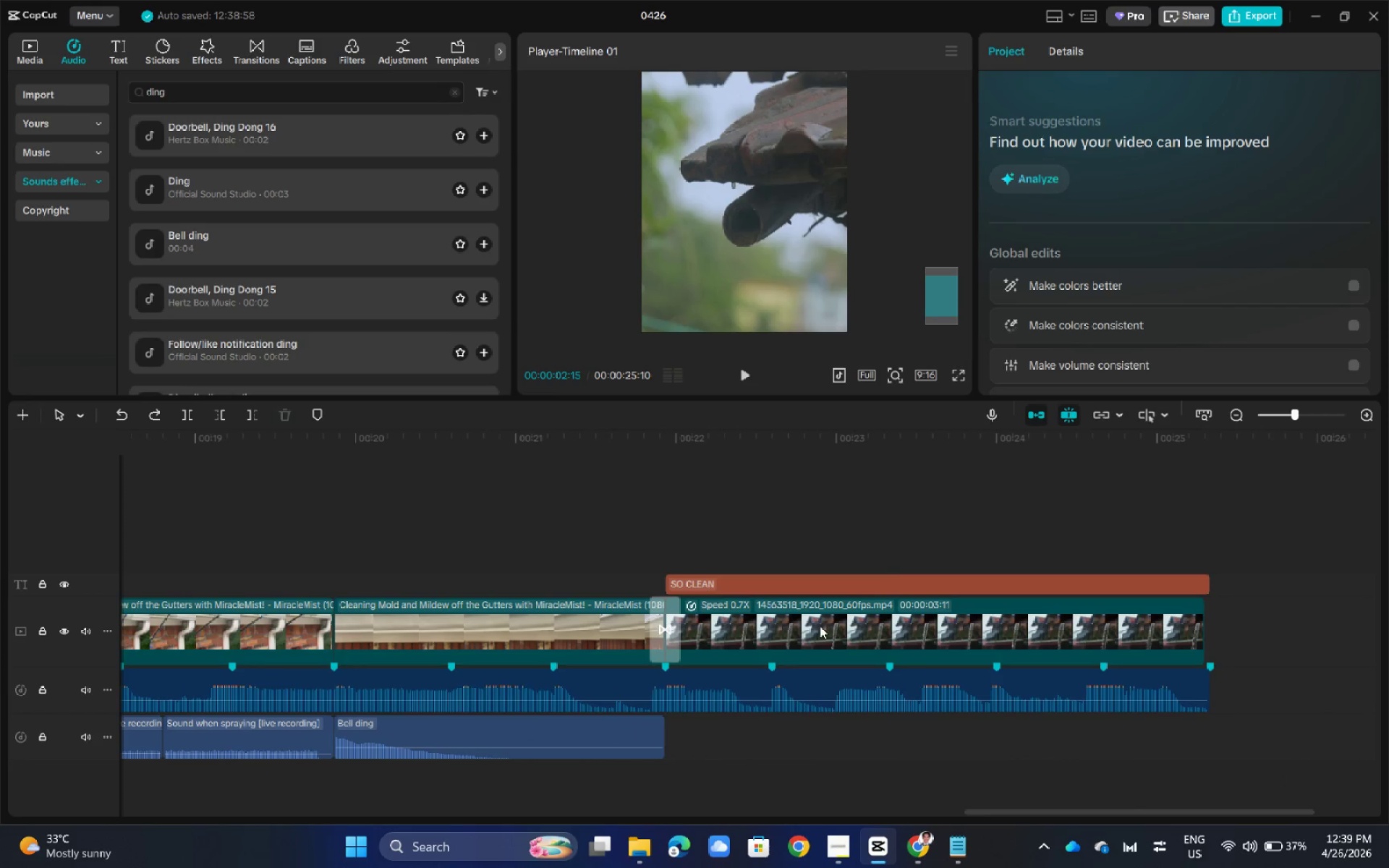 
left_click_drag(start_coordinate=[828, 626], to_coordinate=[1055, 626])
 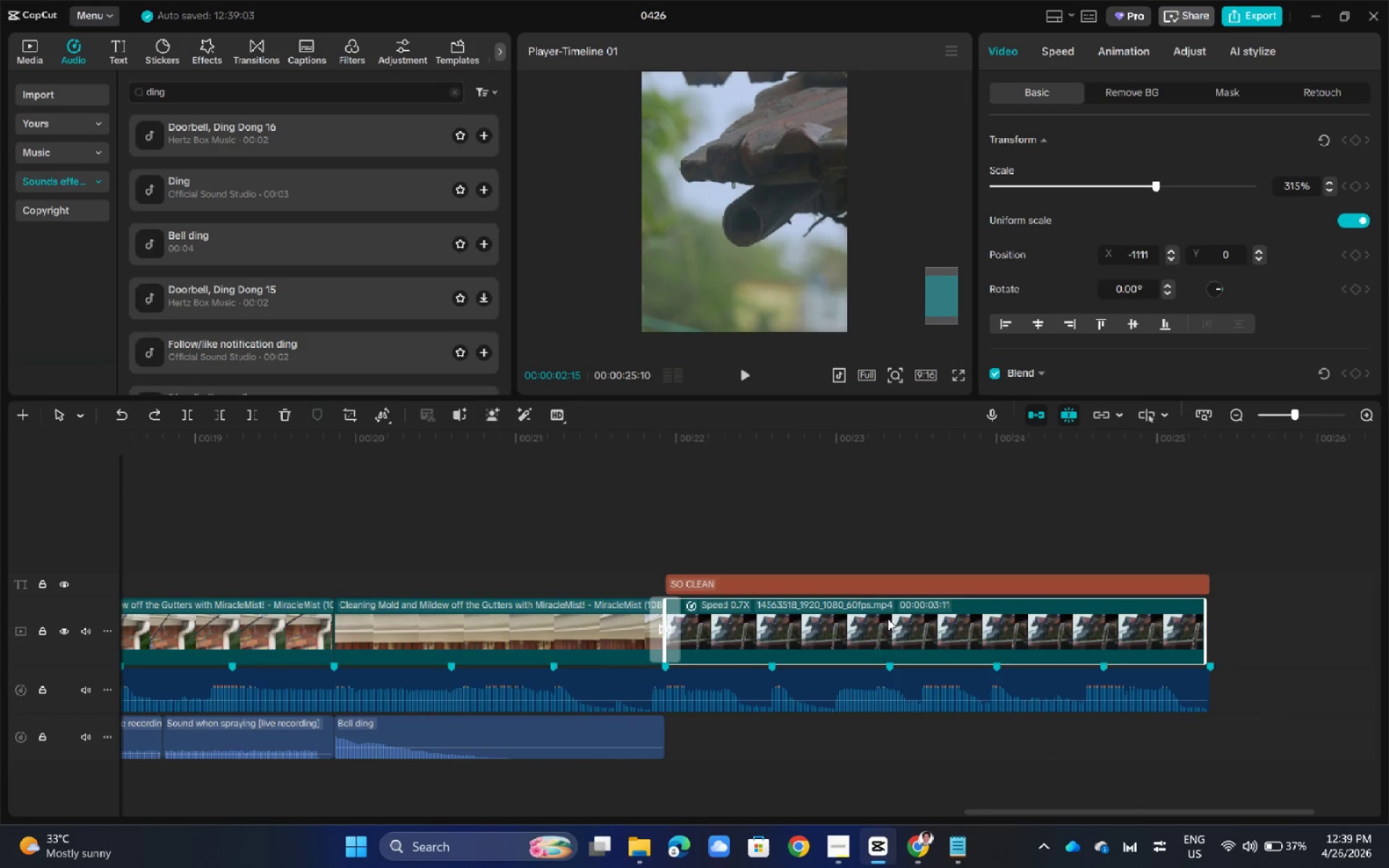 
left_click_drag(start_coordinate=[888, 618], to_coordinate=[1039, 621])
 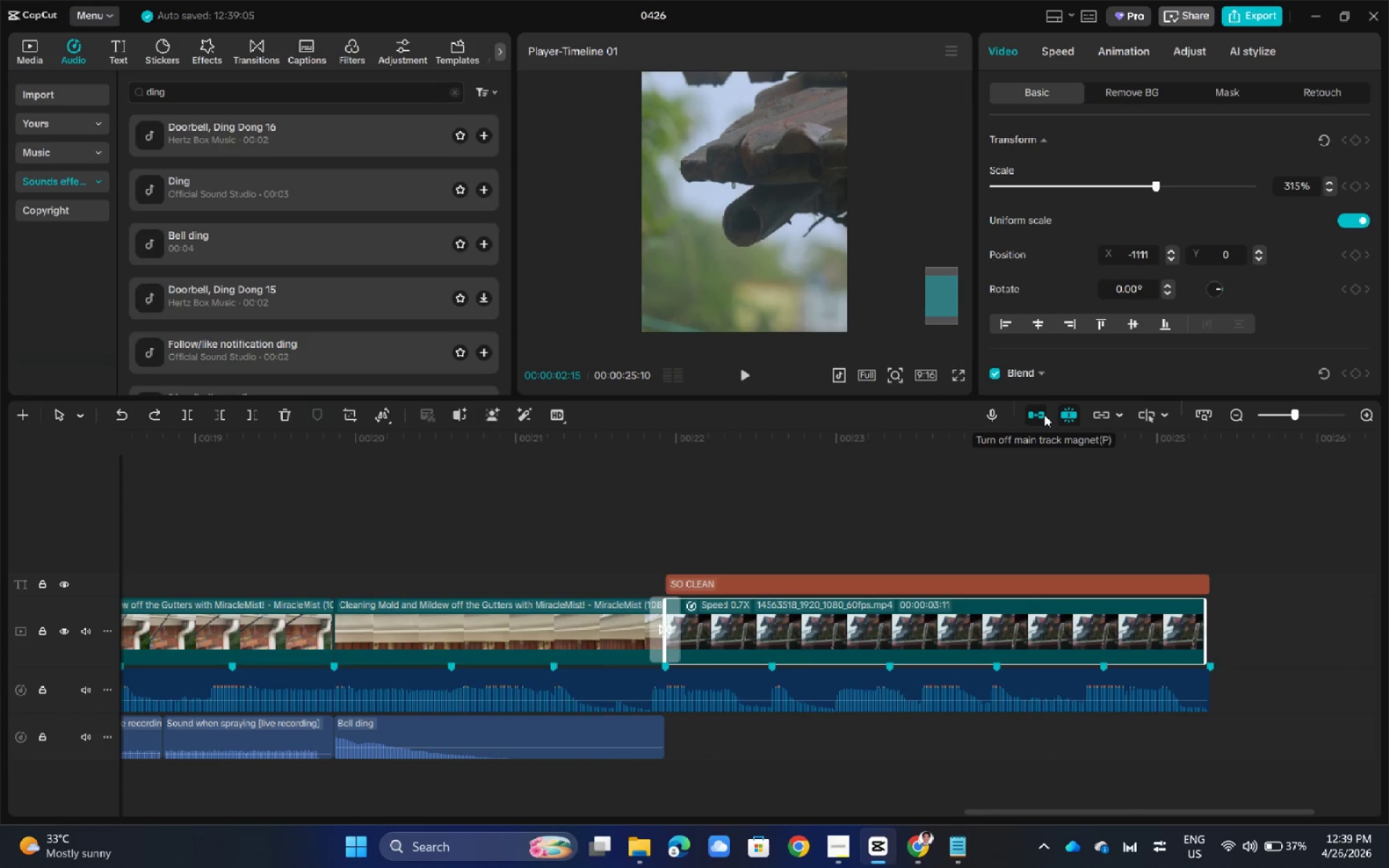 
wait(5.28)
 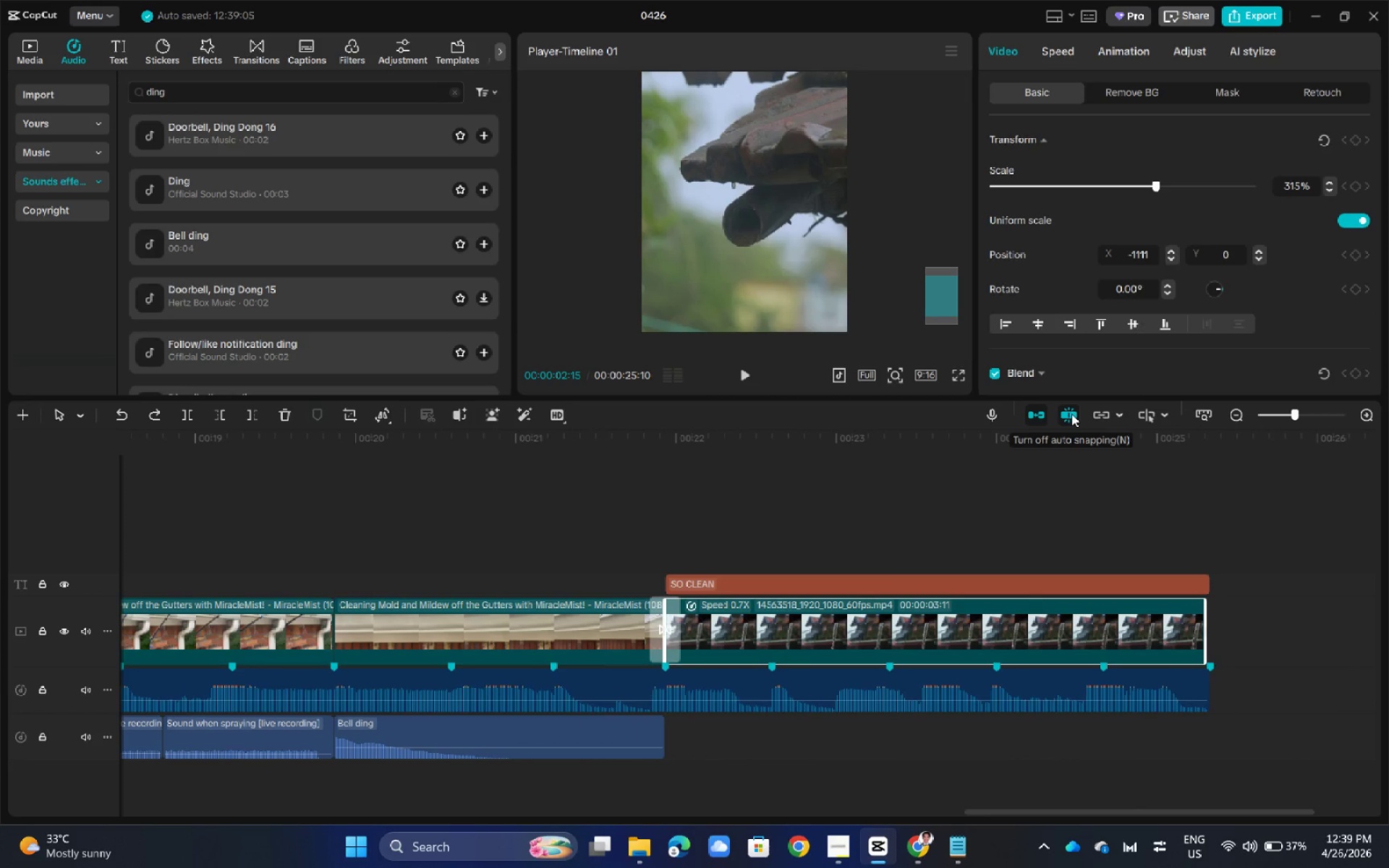 
left_click([1039, 414])
 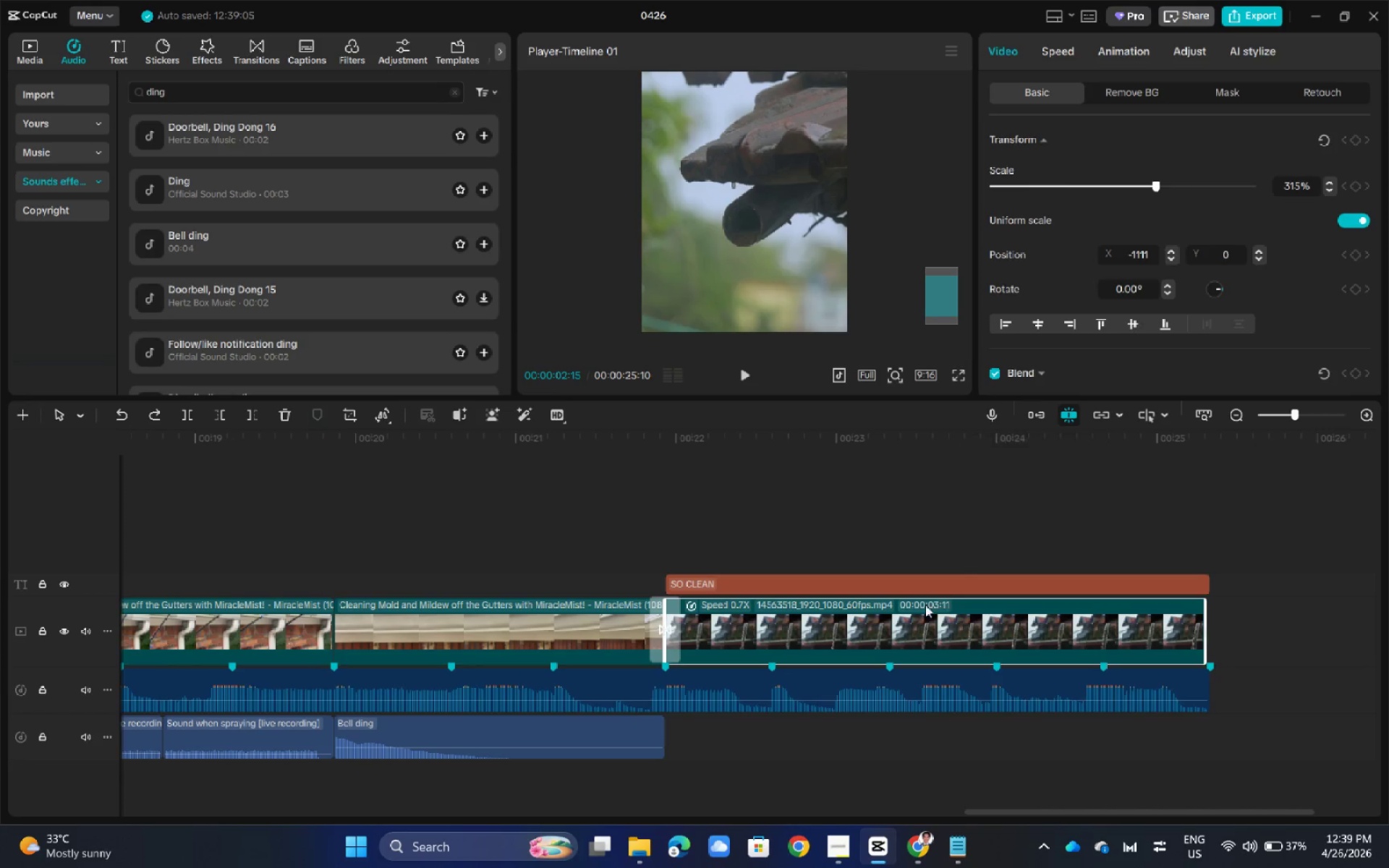 
left_click_drag(start_coordinate=[899, 634], to_coordinate=[1094, 628])
 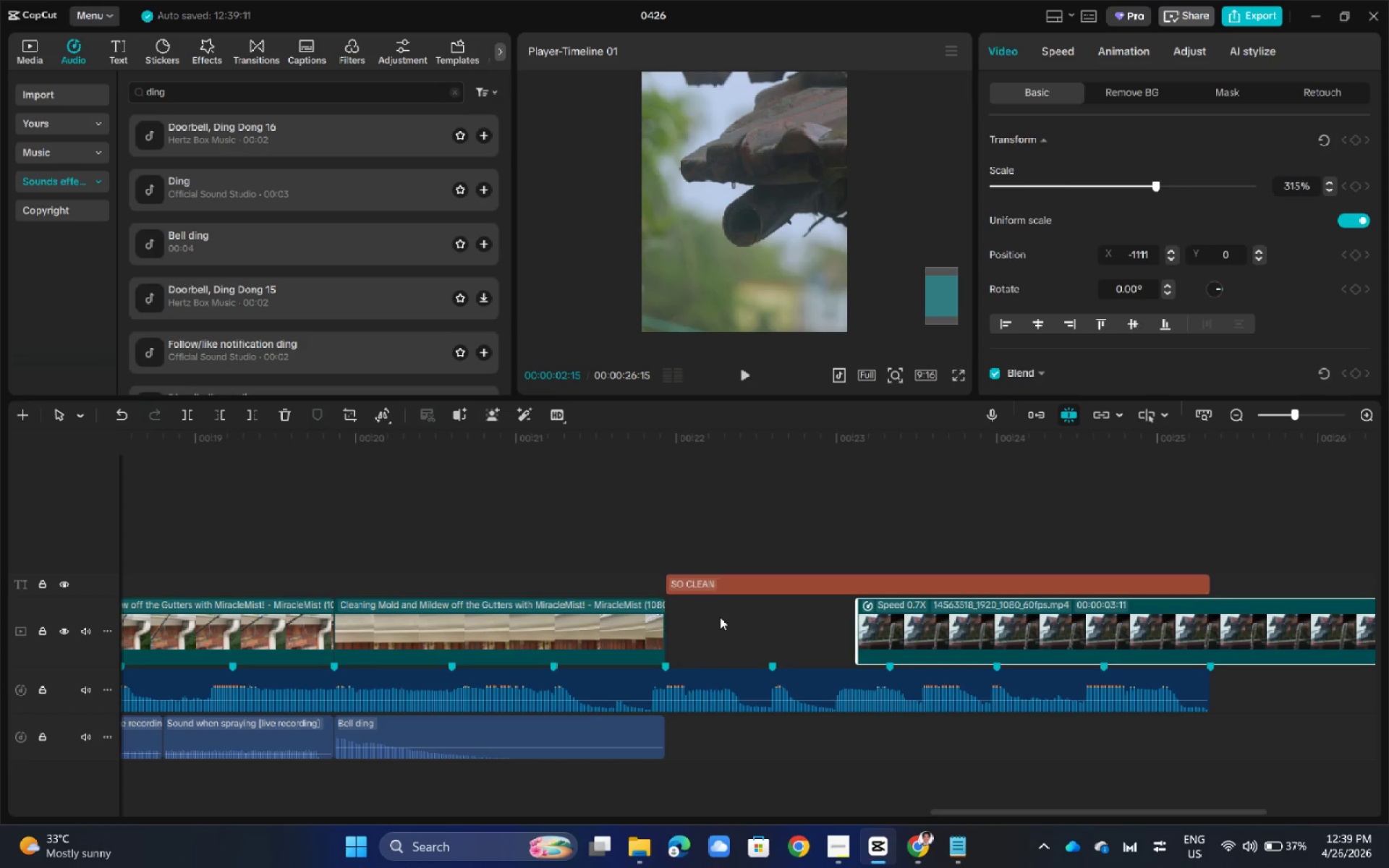 
left_click([723, 624])
 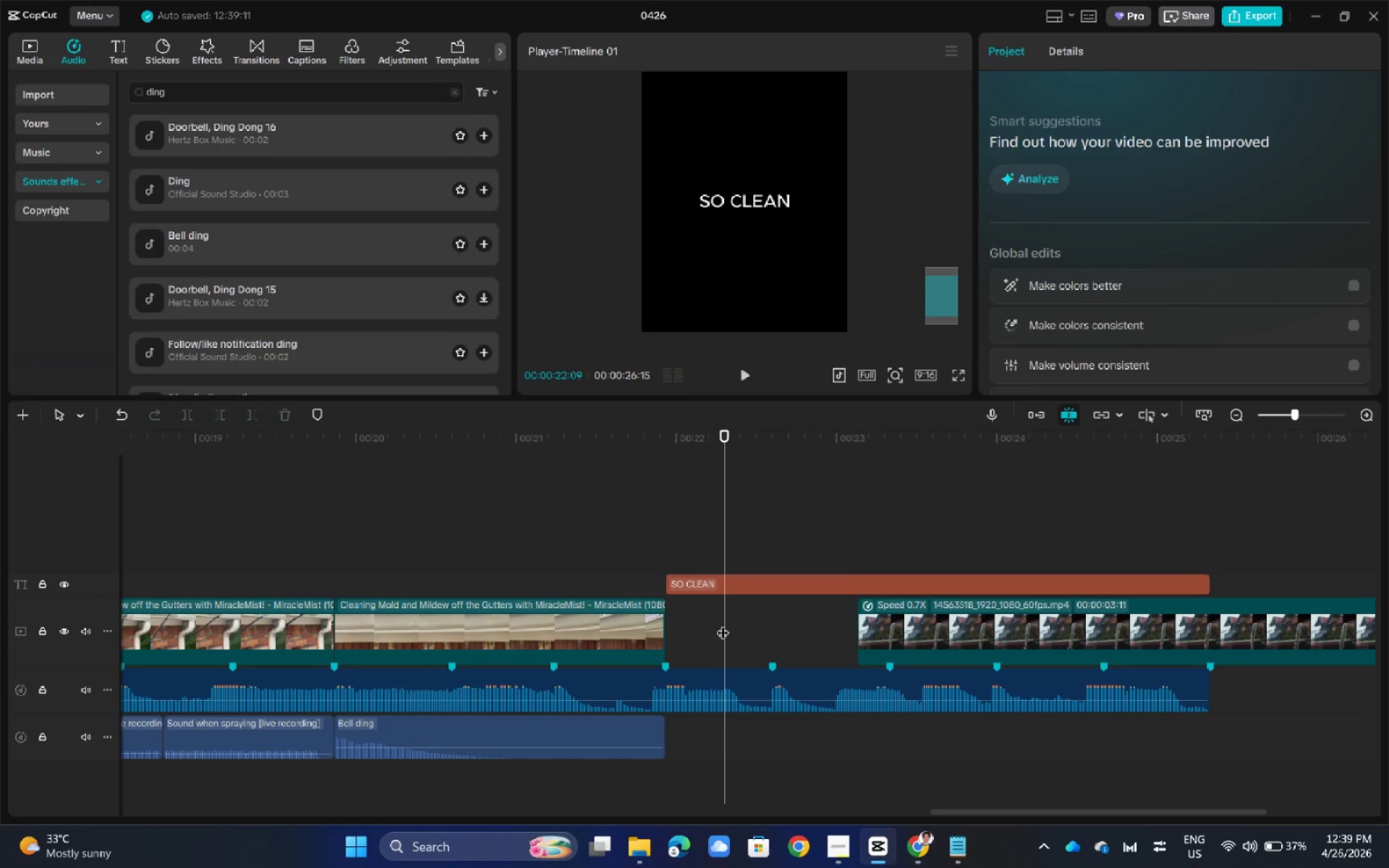 
key(Control+V)
 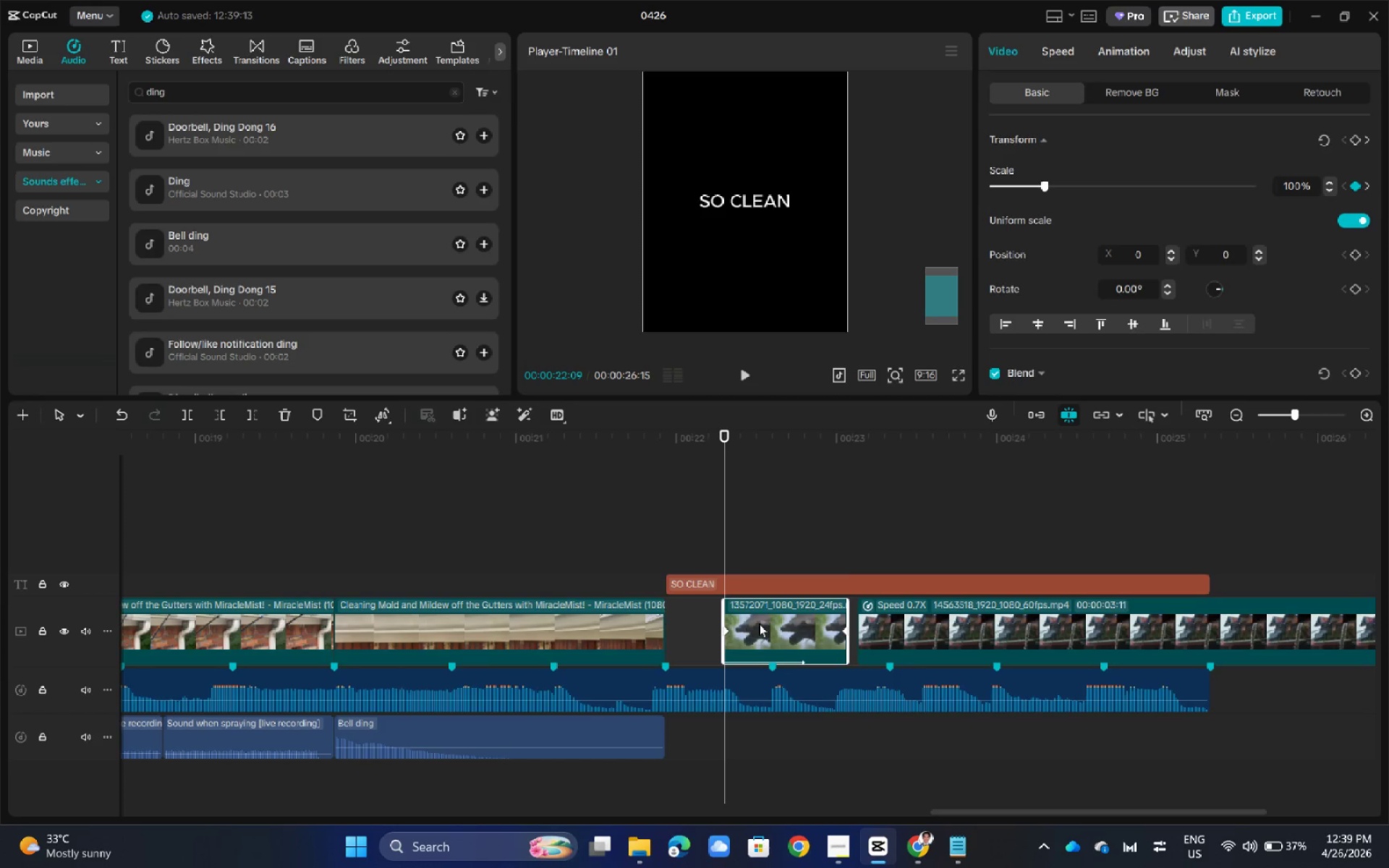 
left_click_drag(start_coordinate=[760, 624], to_coordinate=[706, 625])
 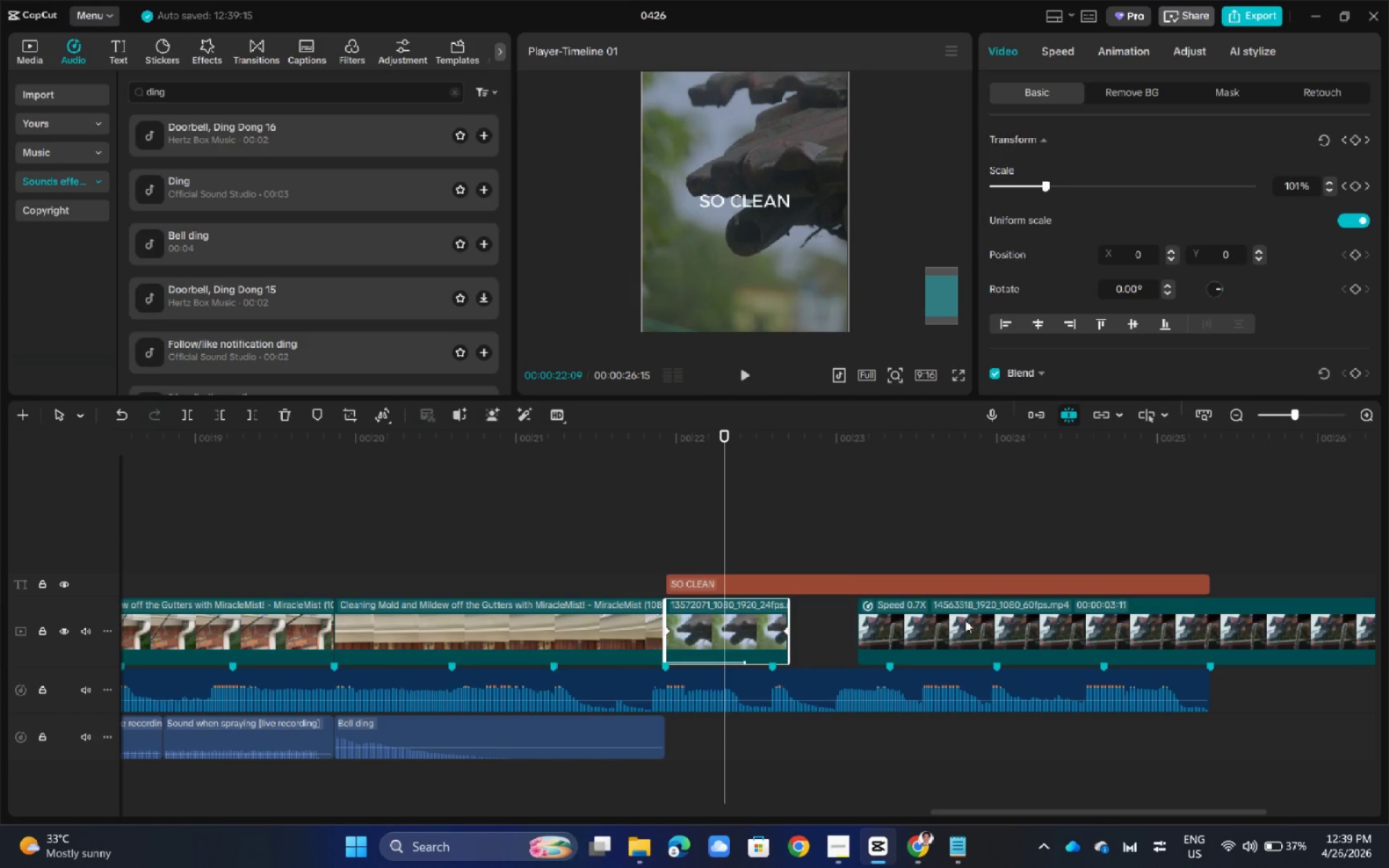 
left_click_drag(start_coordinate=[965, 620], to_coordinate=[896, 621])
 